 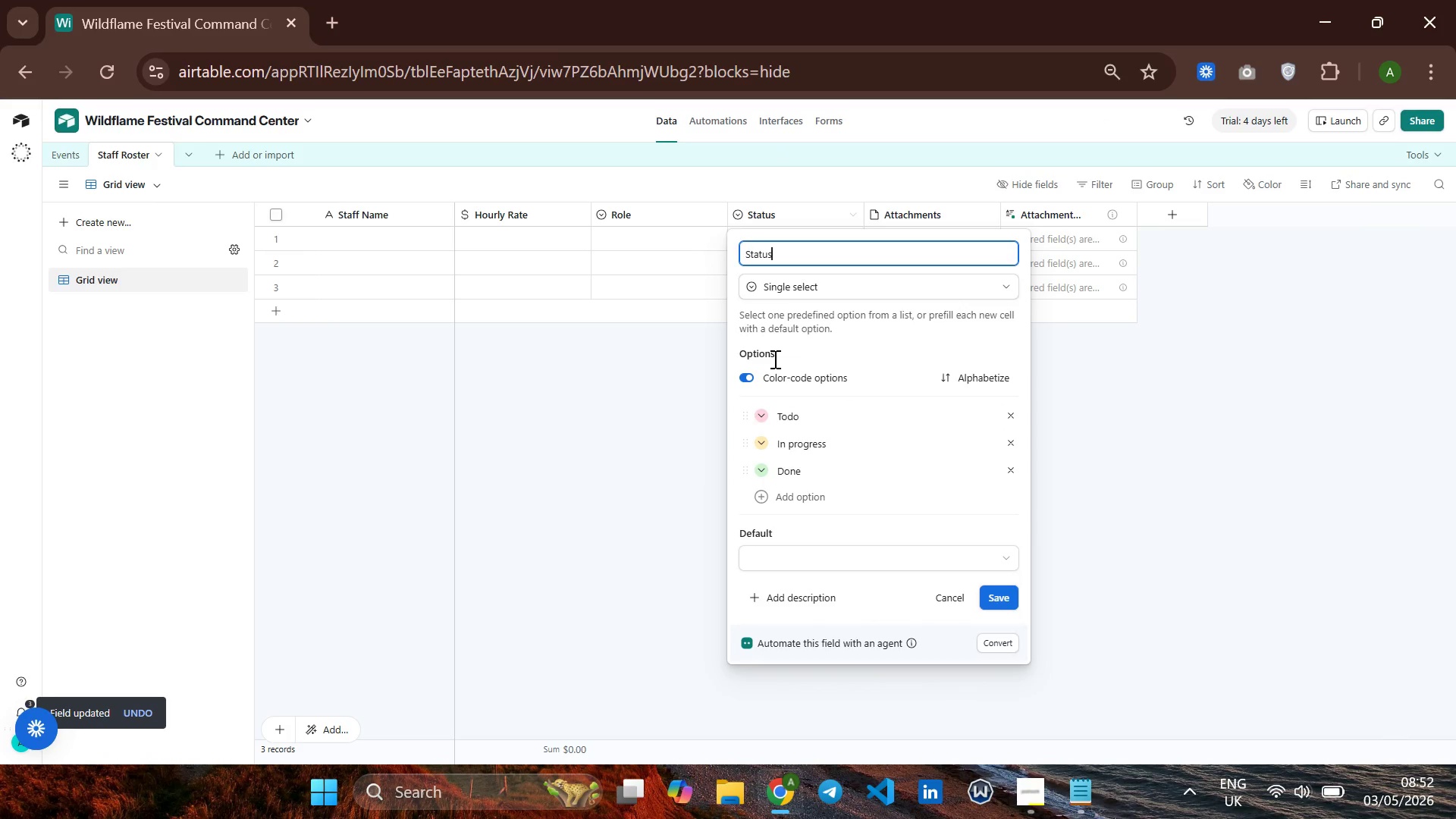 
hold_key(key=Backspace, duration=0.77)
 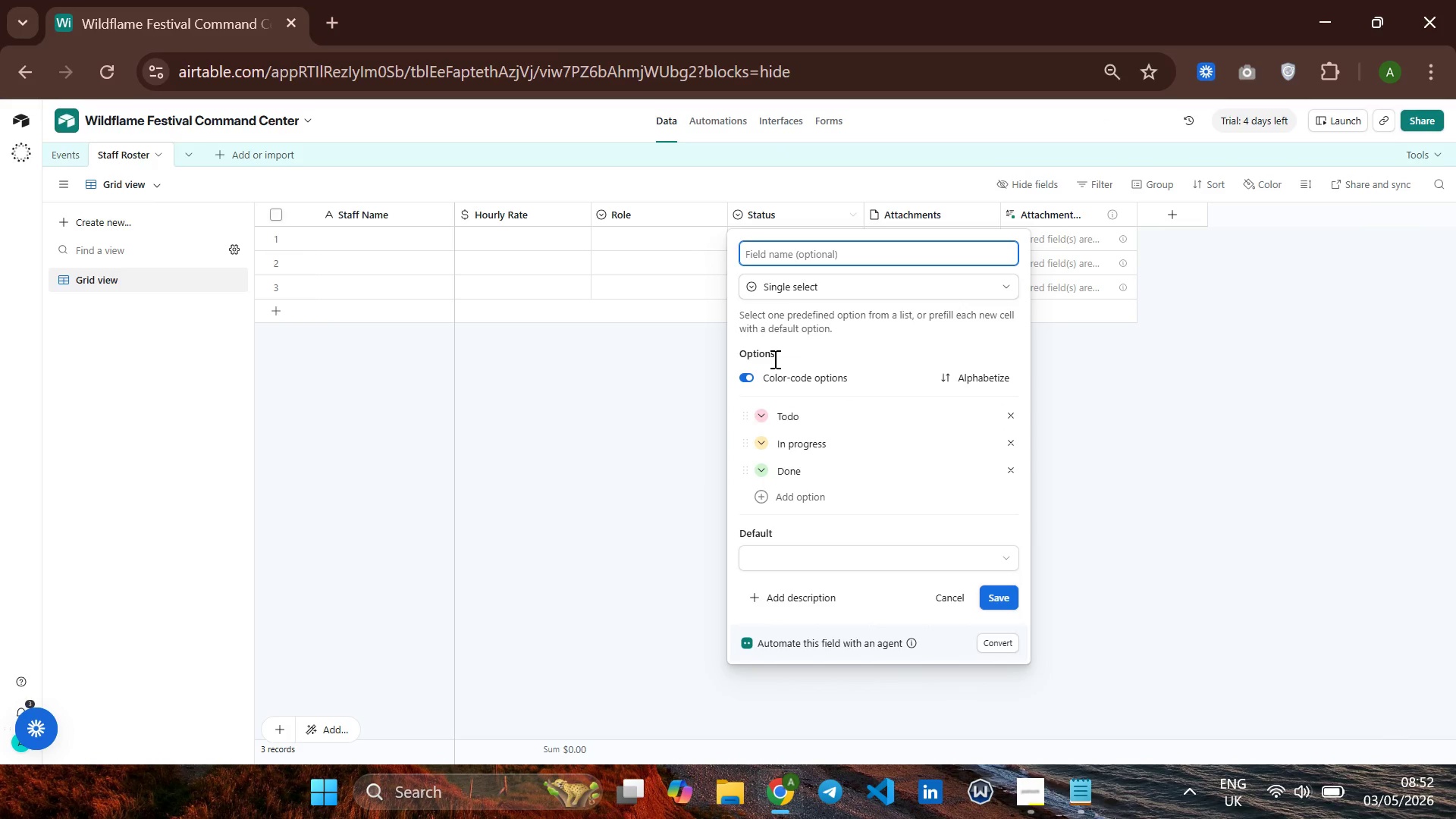 
type(Availability)
 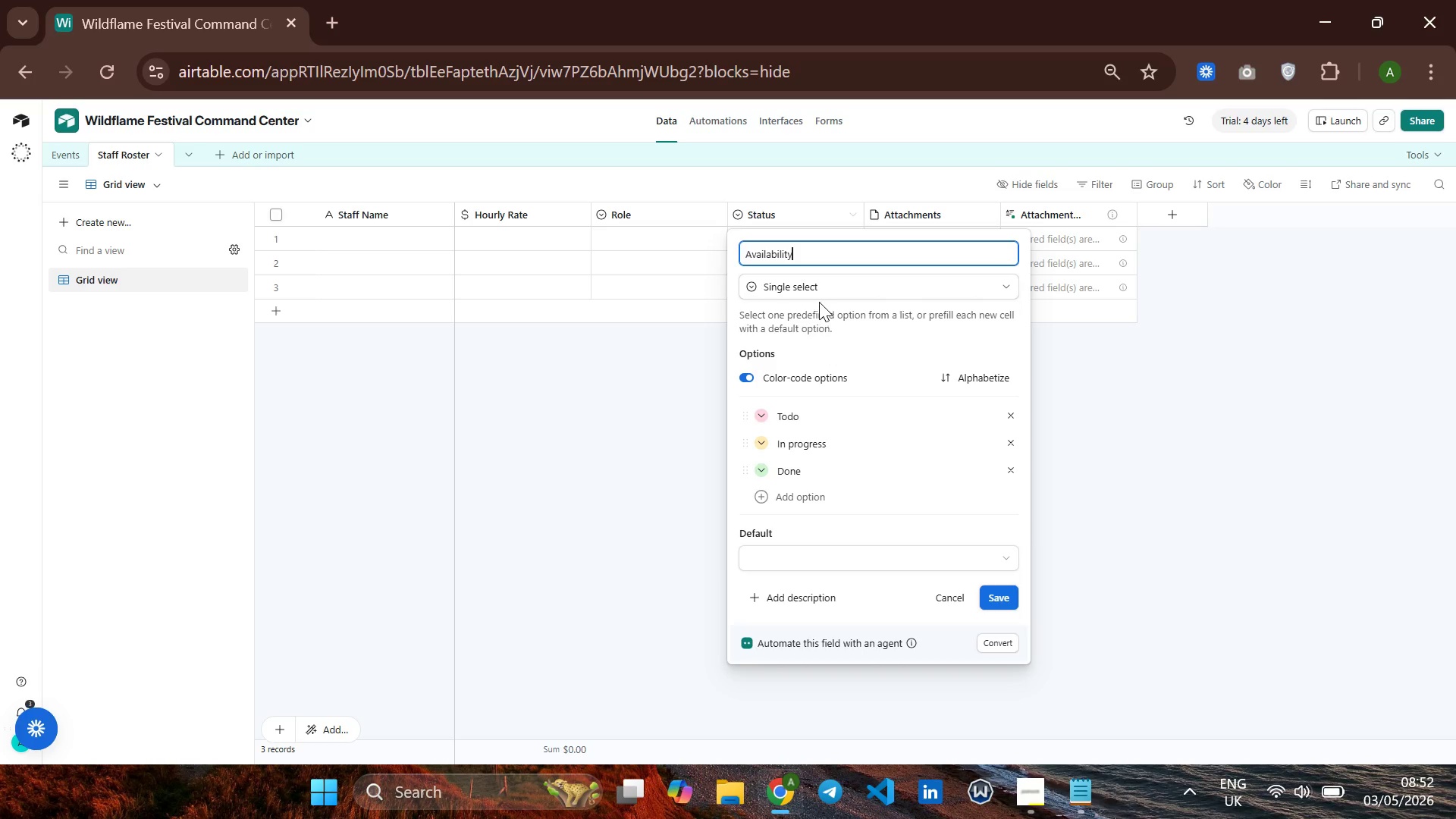 
left_click([819, 286])
 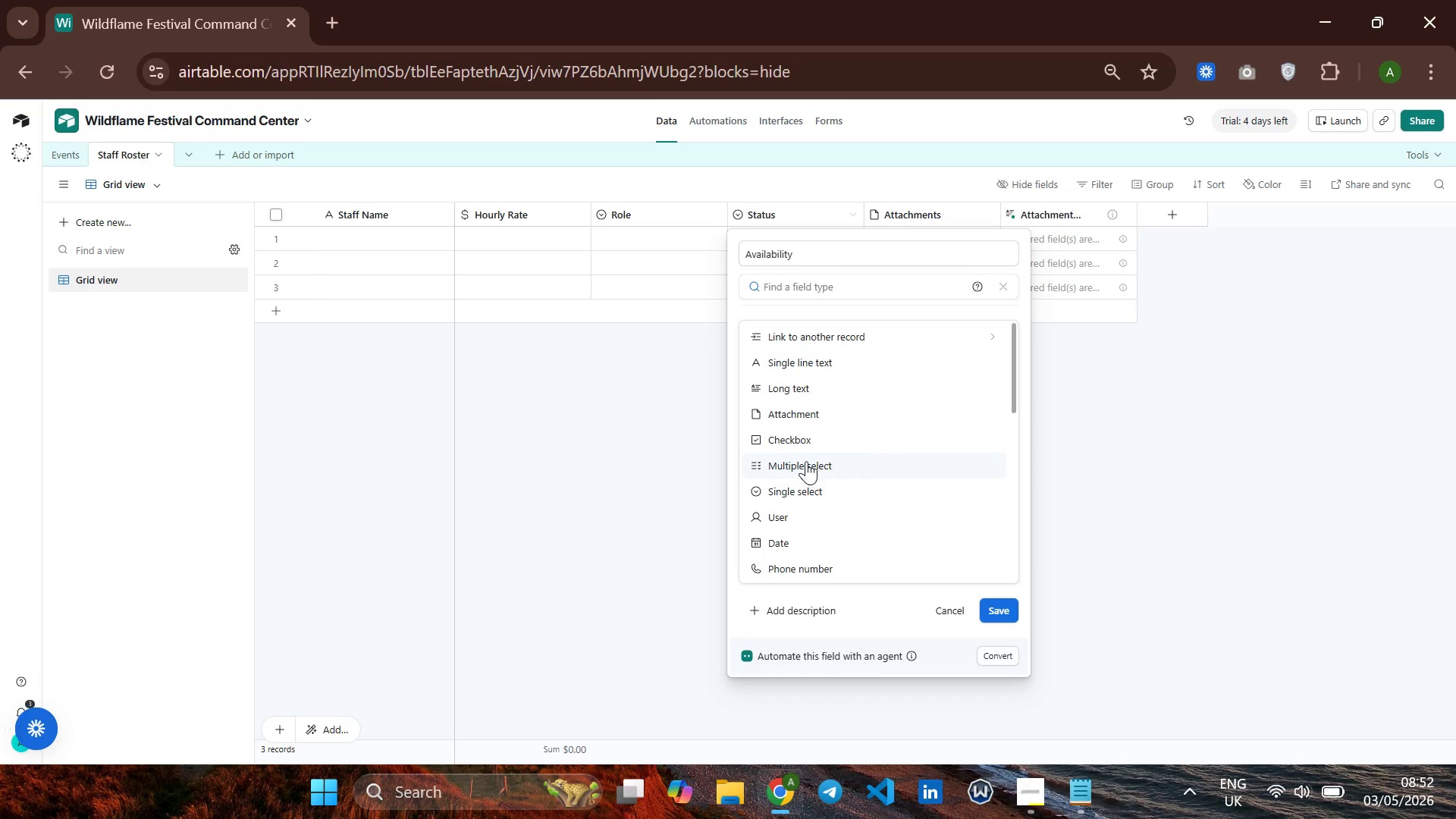 
left_click([802, 491])
 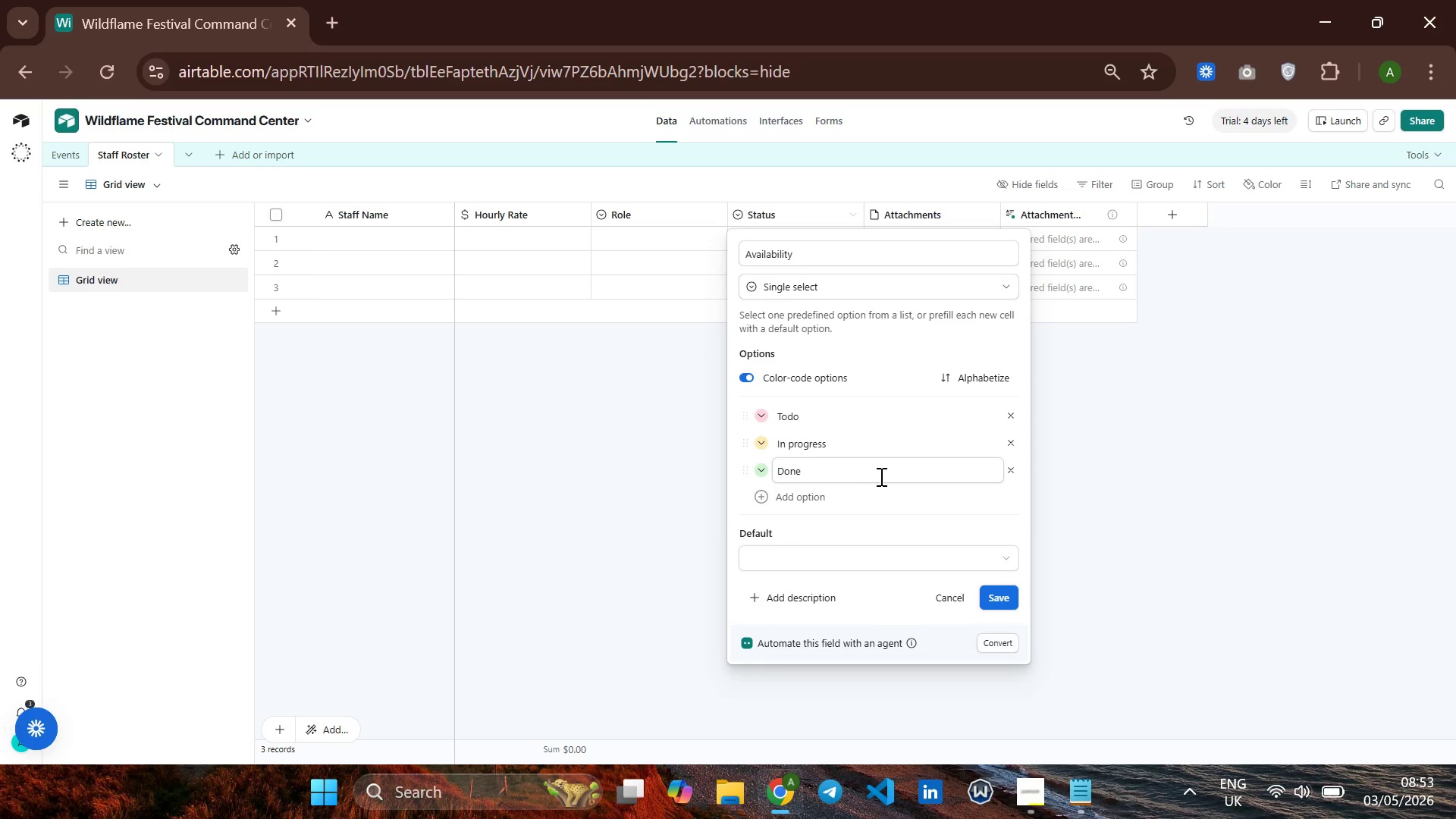 
left_click([880, 475])
 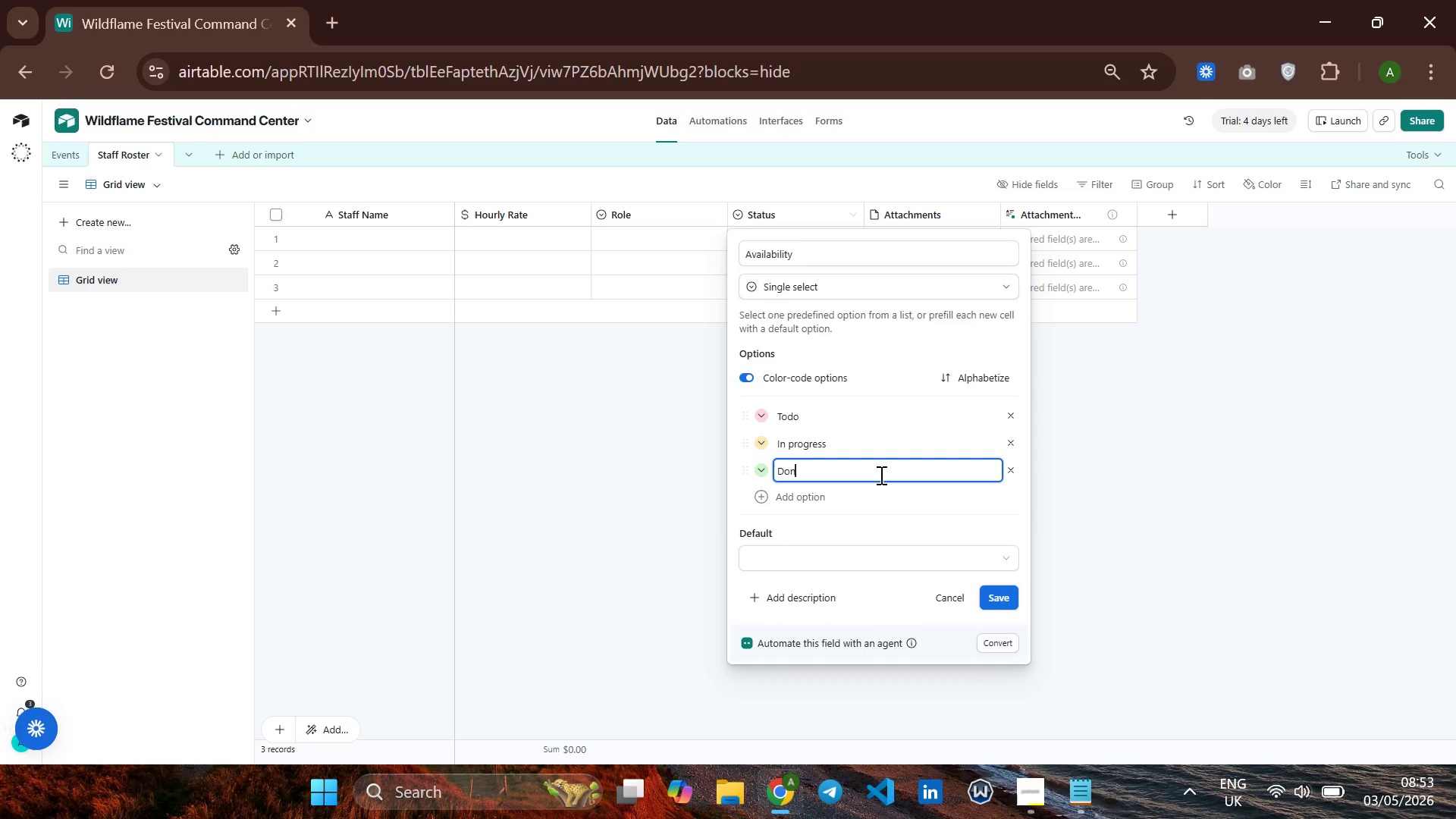 
hold_key(key=Backspace, duration=1.52)
 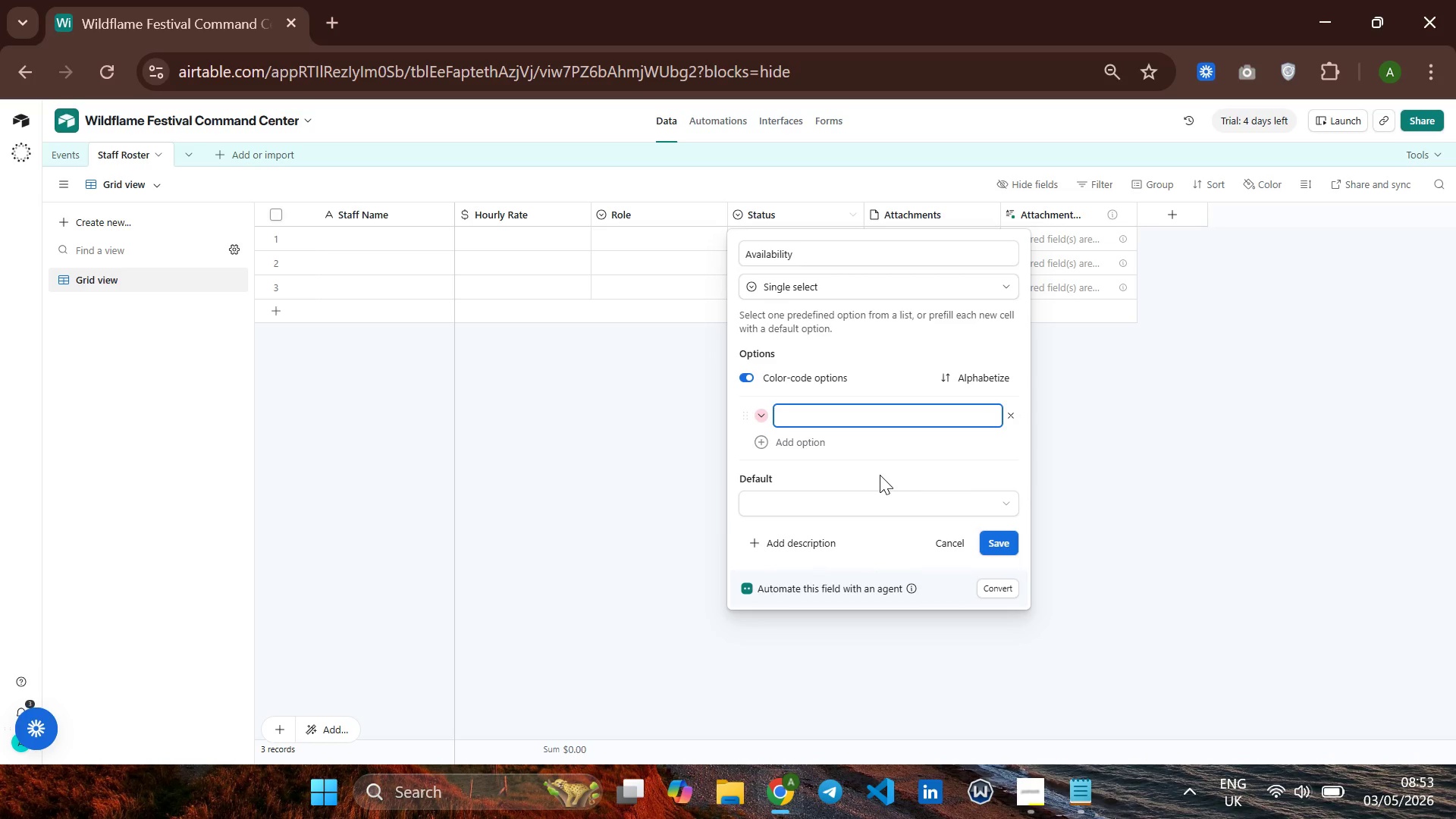 
key(Backspace)
 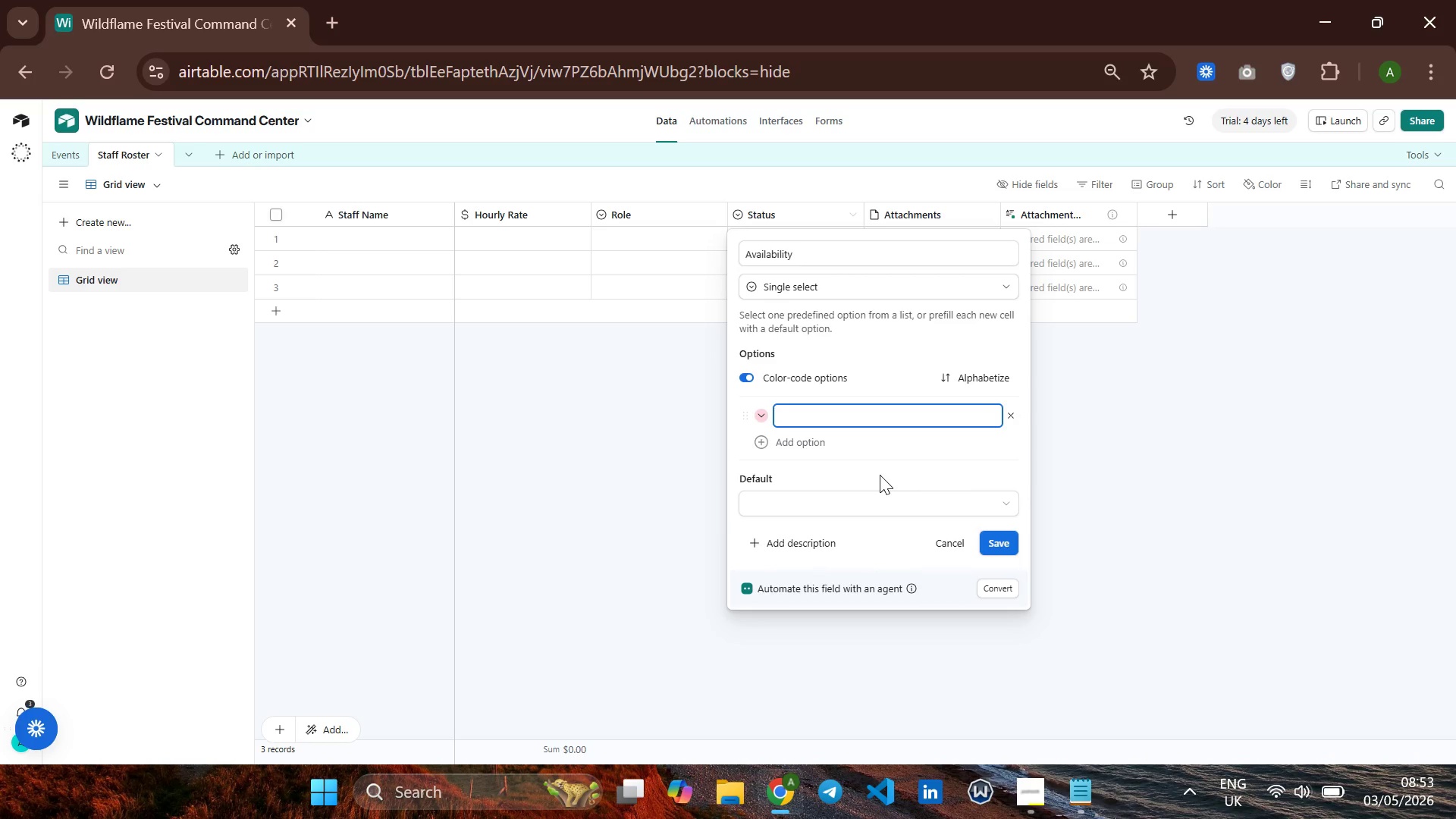 
key(Backspace)
 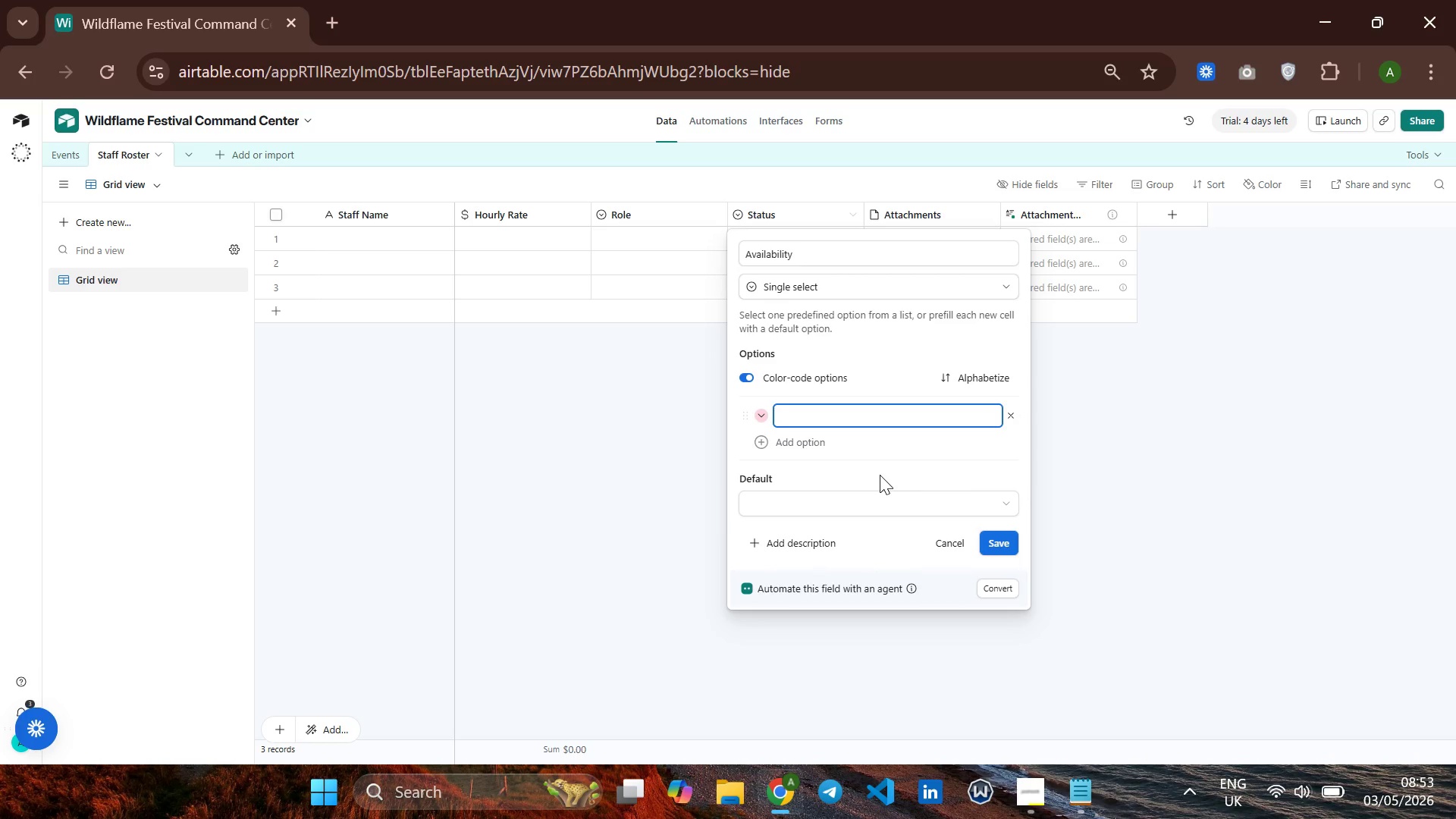 
key(Backspace)
 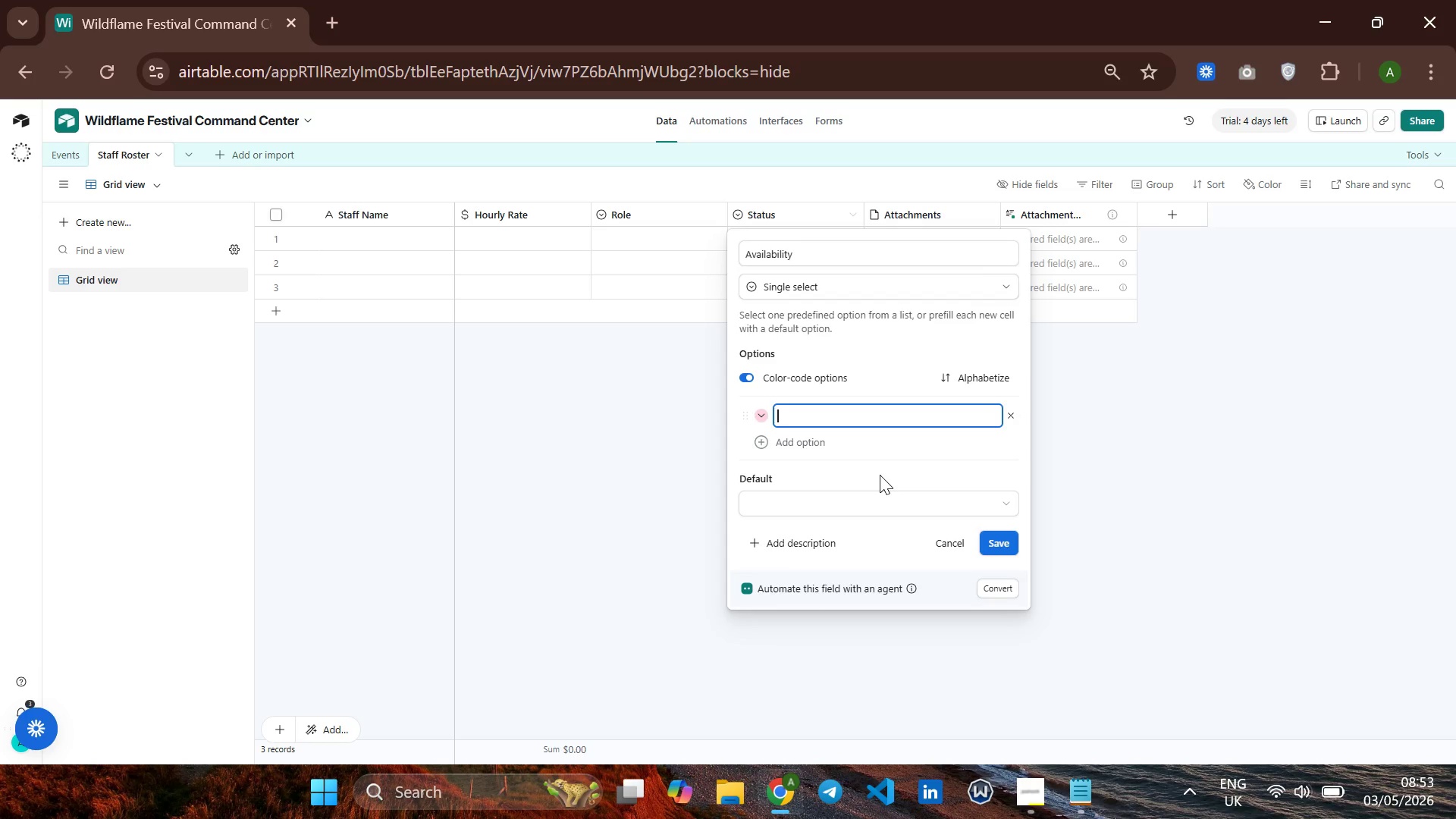 
type(Available )
key(Backspace)
 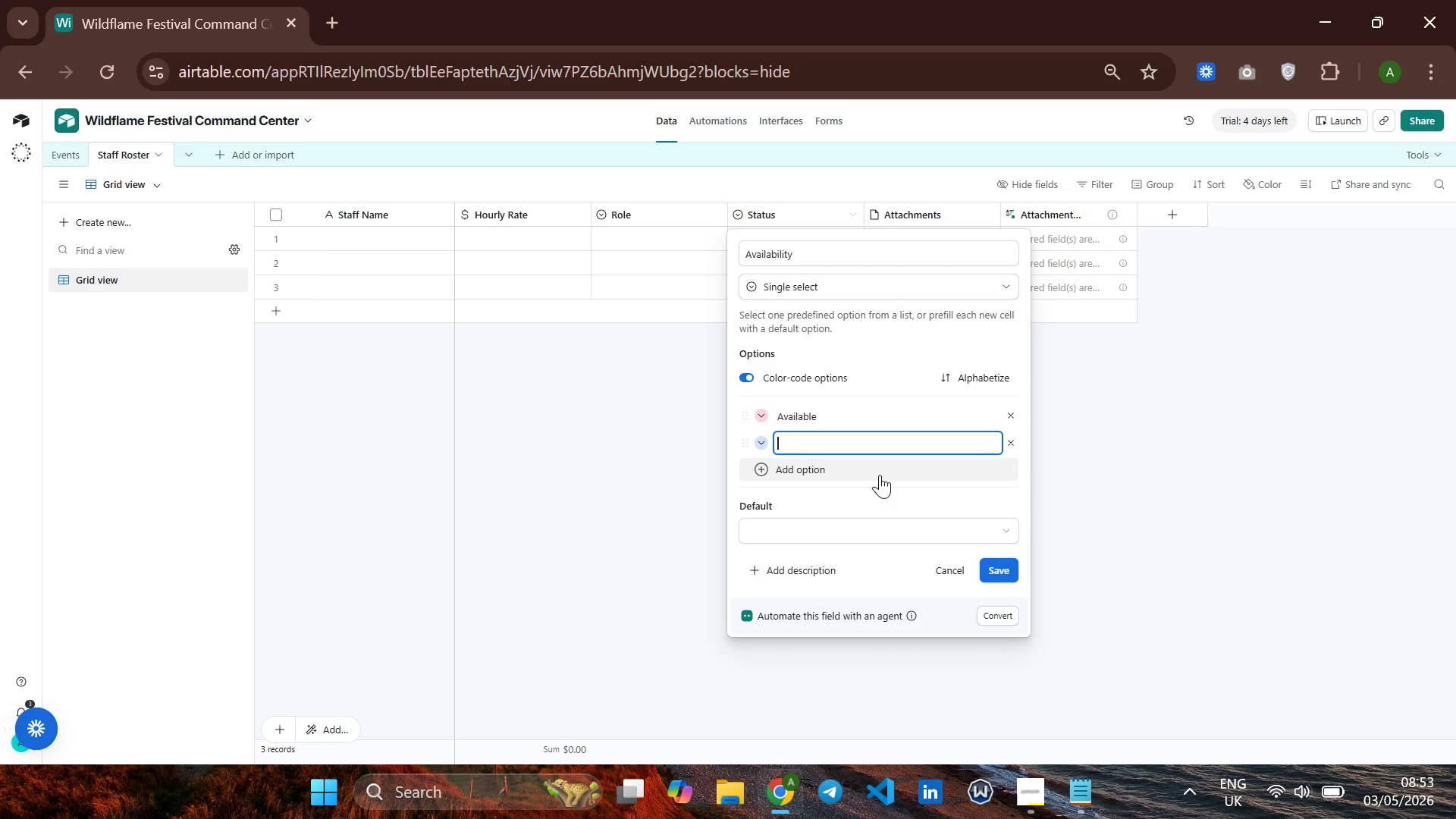 
key(Enter)
 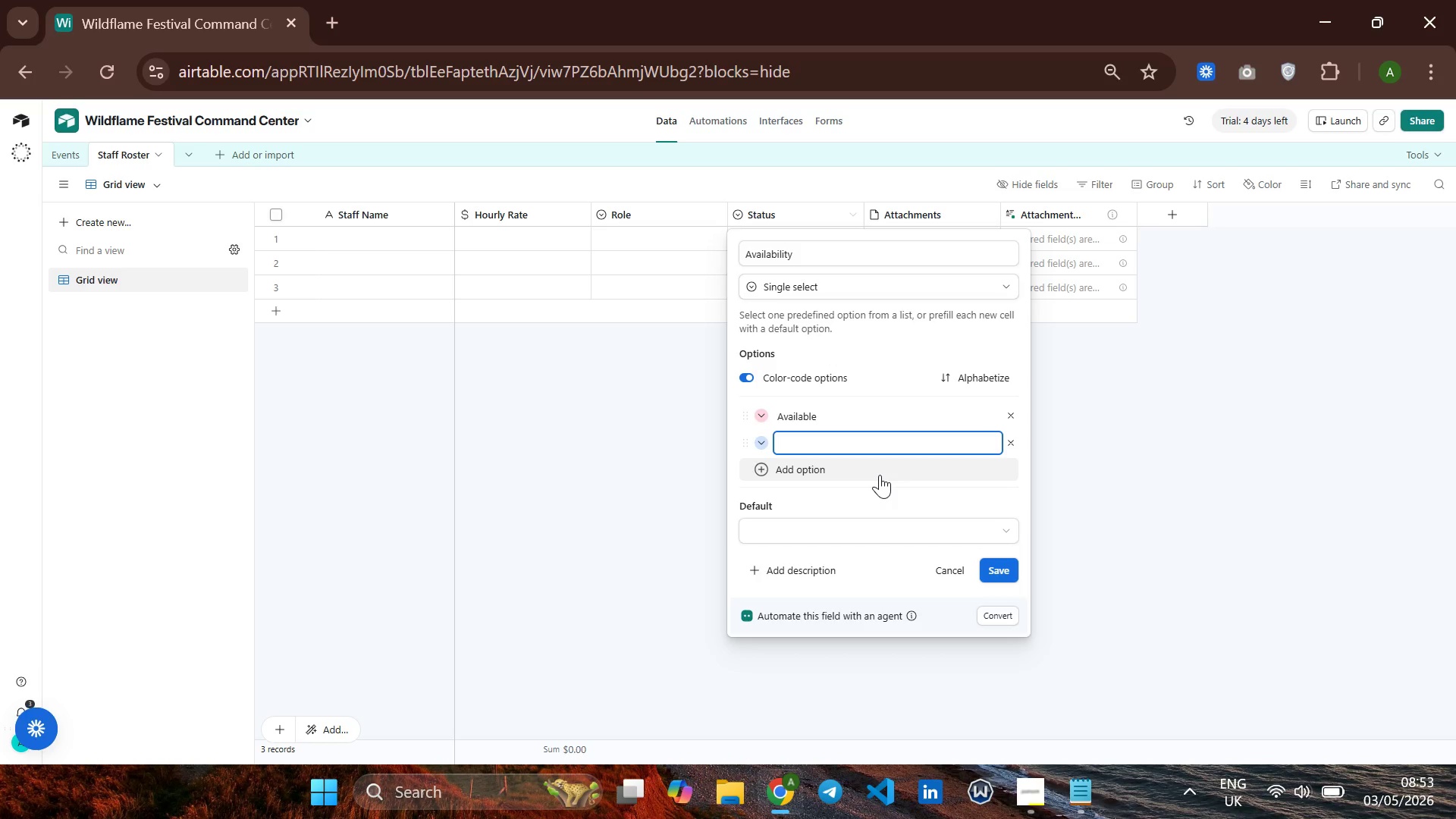 
type(Booked )
key(Backspace)
 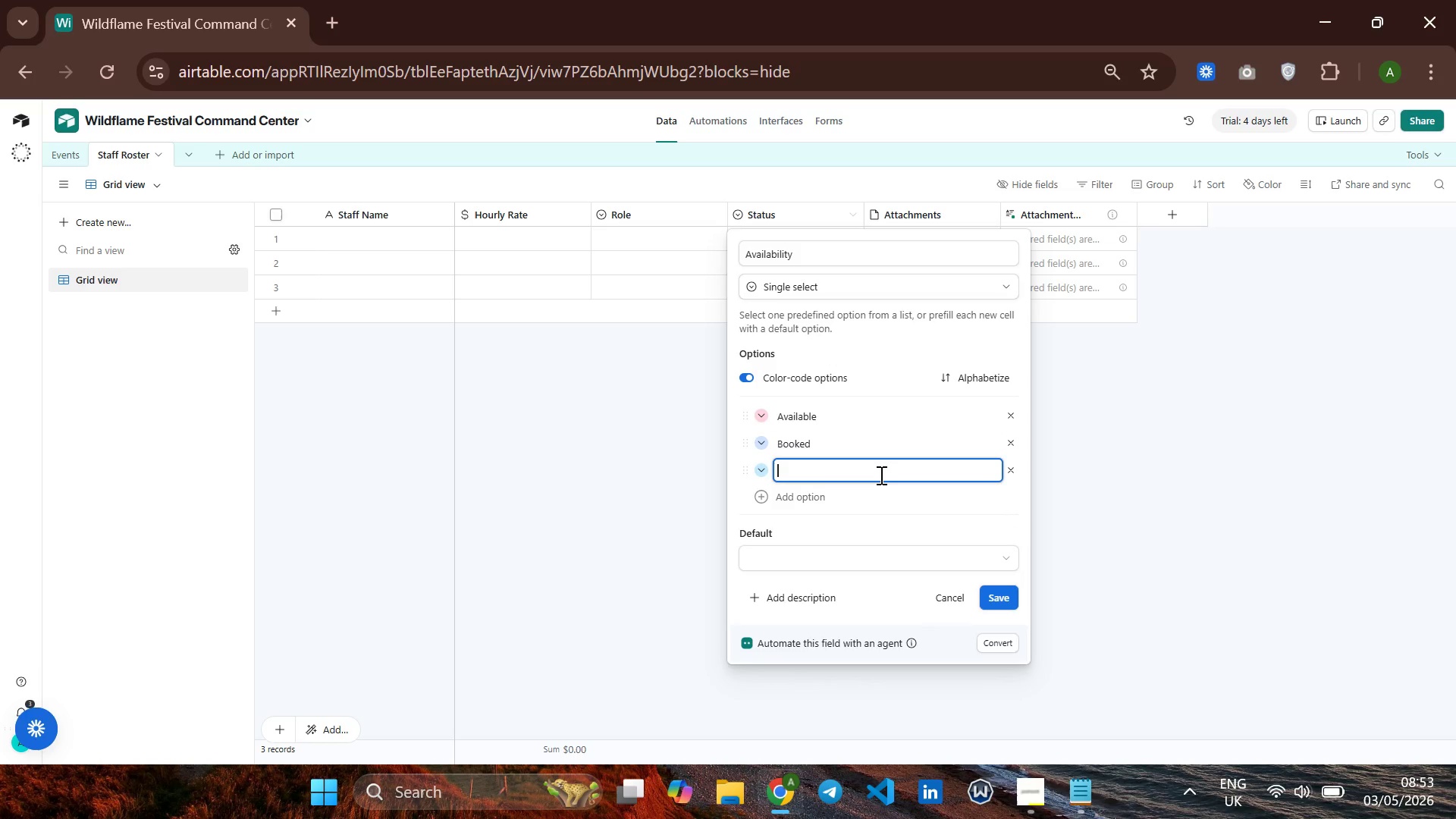 
key(Enter)
 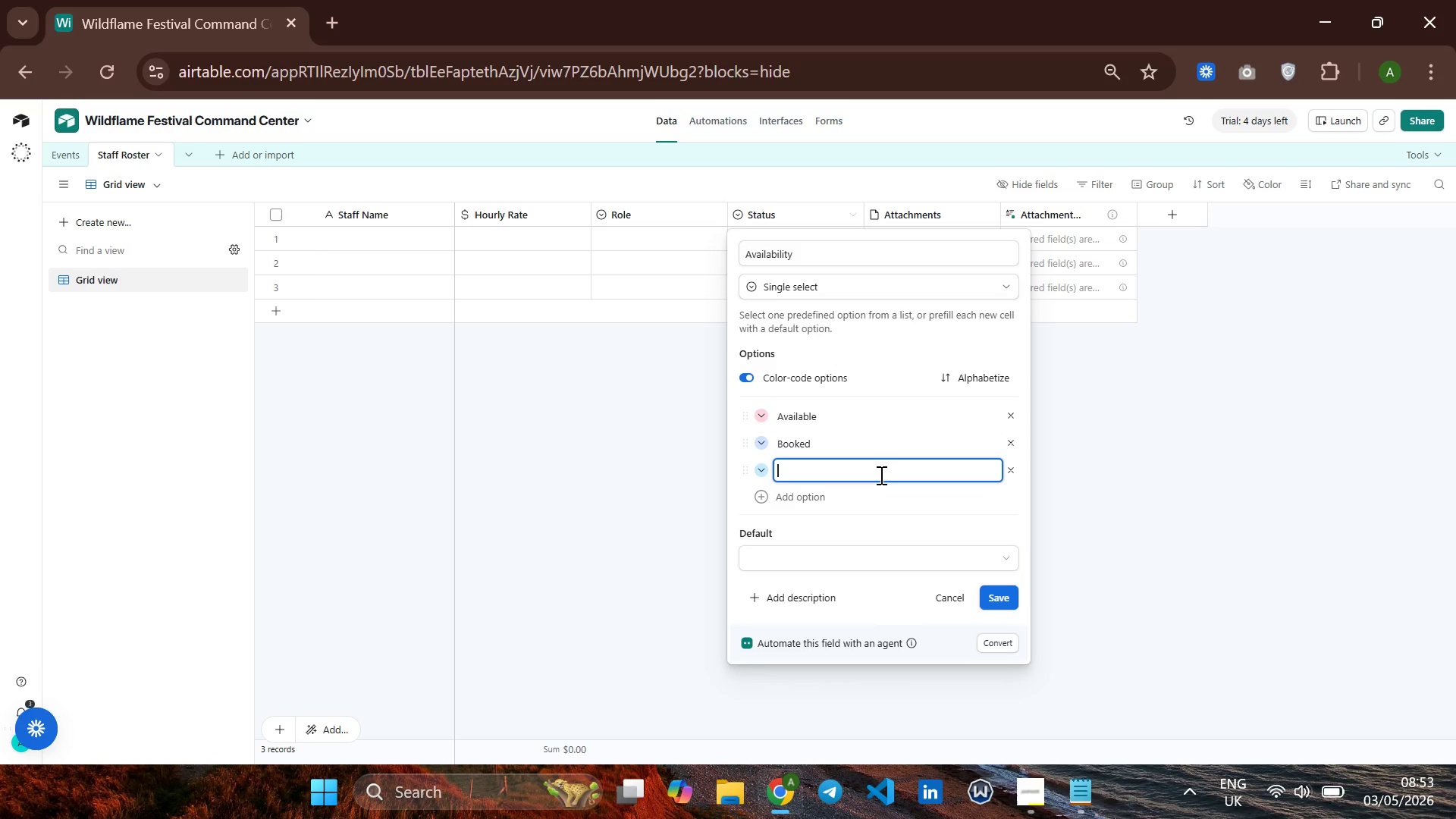 
type(On Leave)
 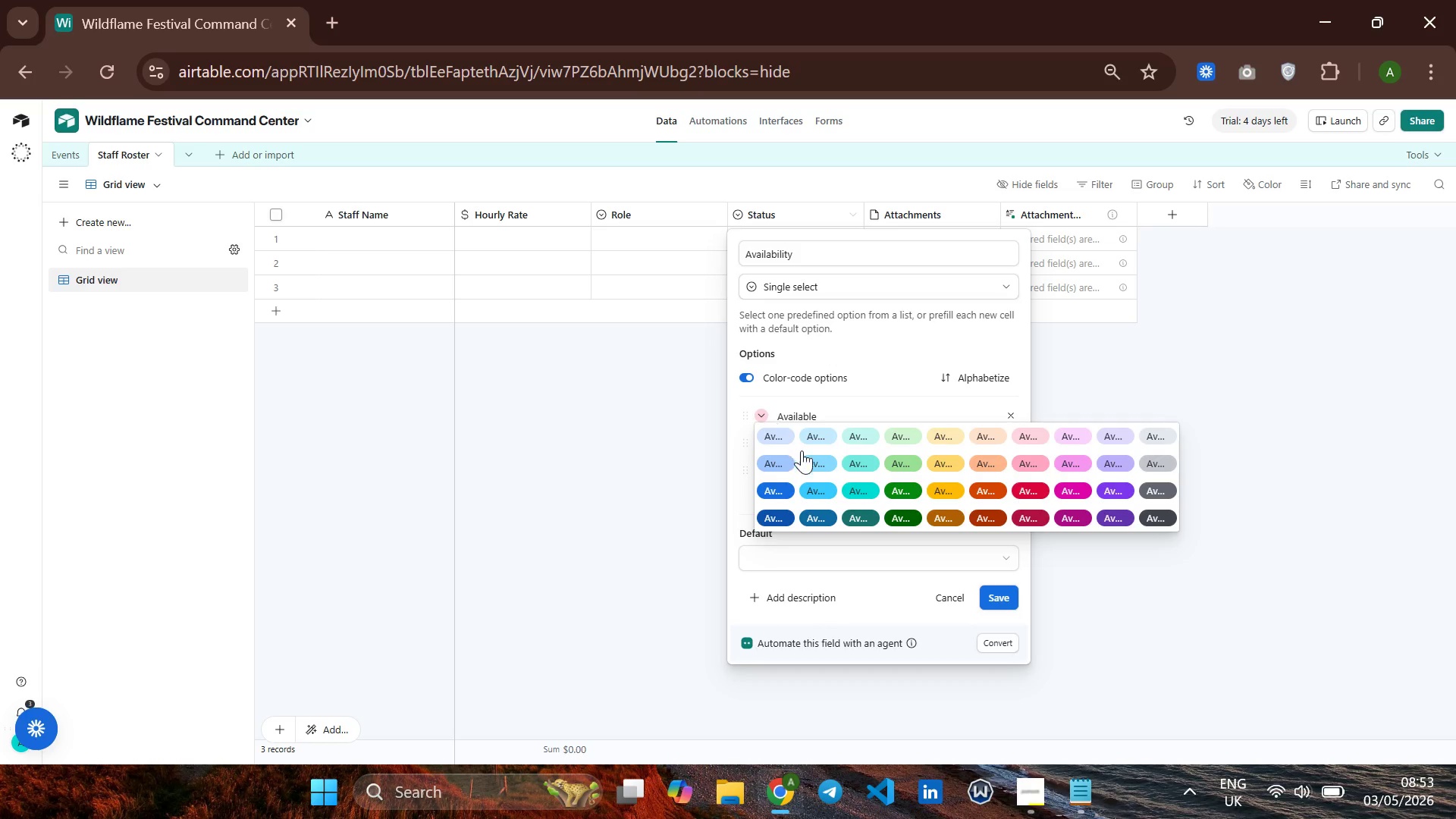 
left_click([903, 455])
 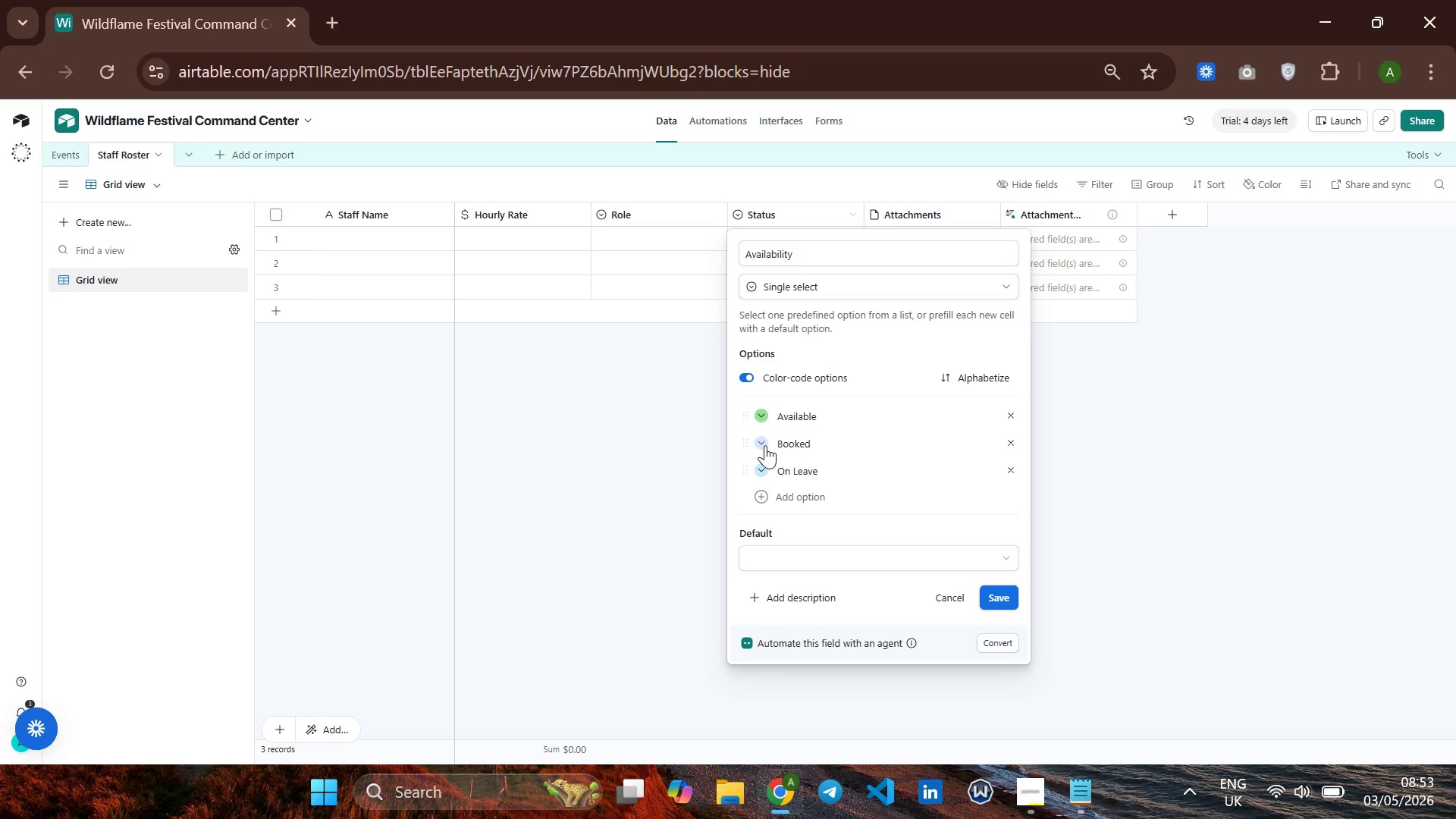 
left_click([767, 445])
 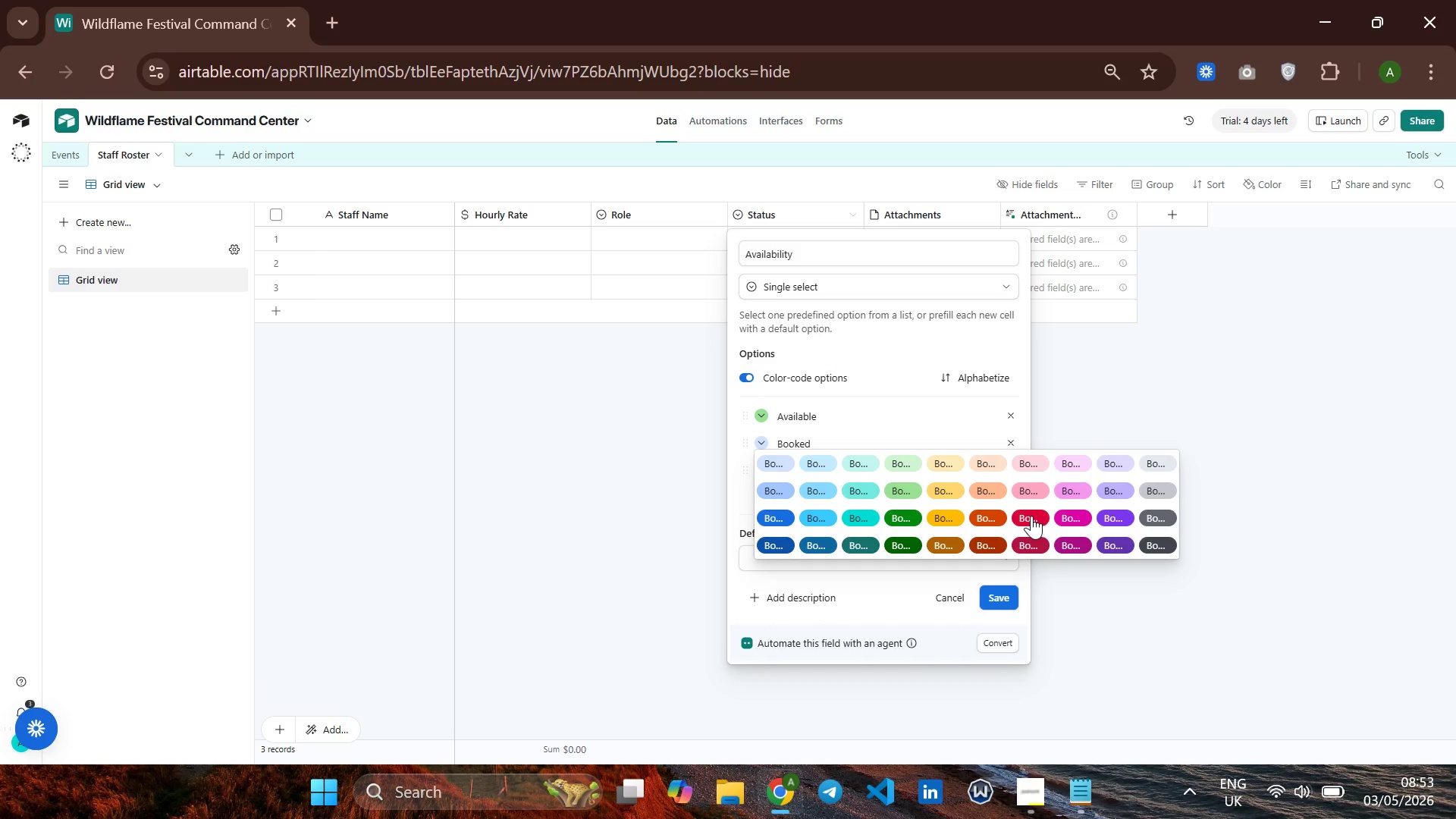 
left_click([1031, 516])
 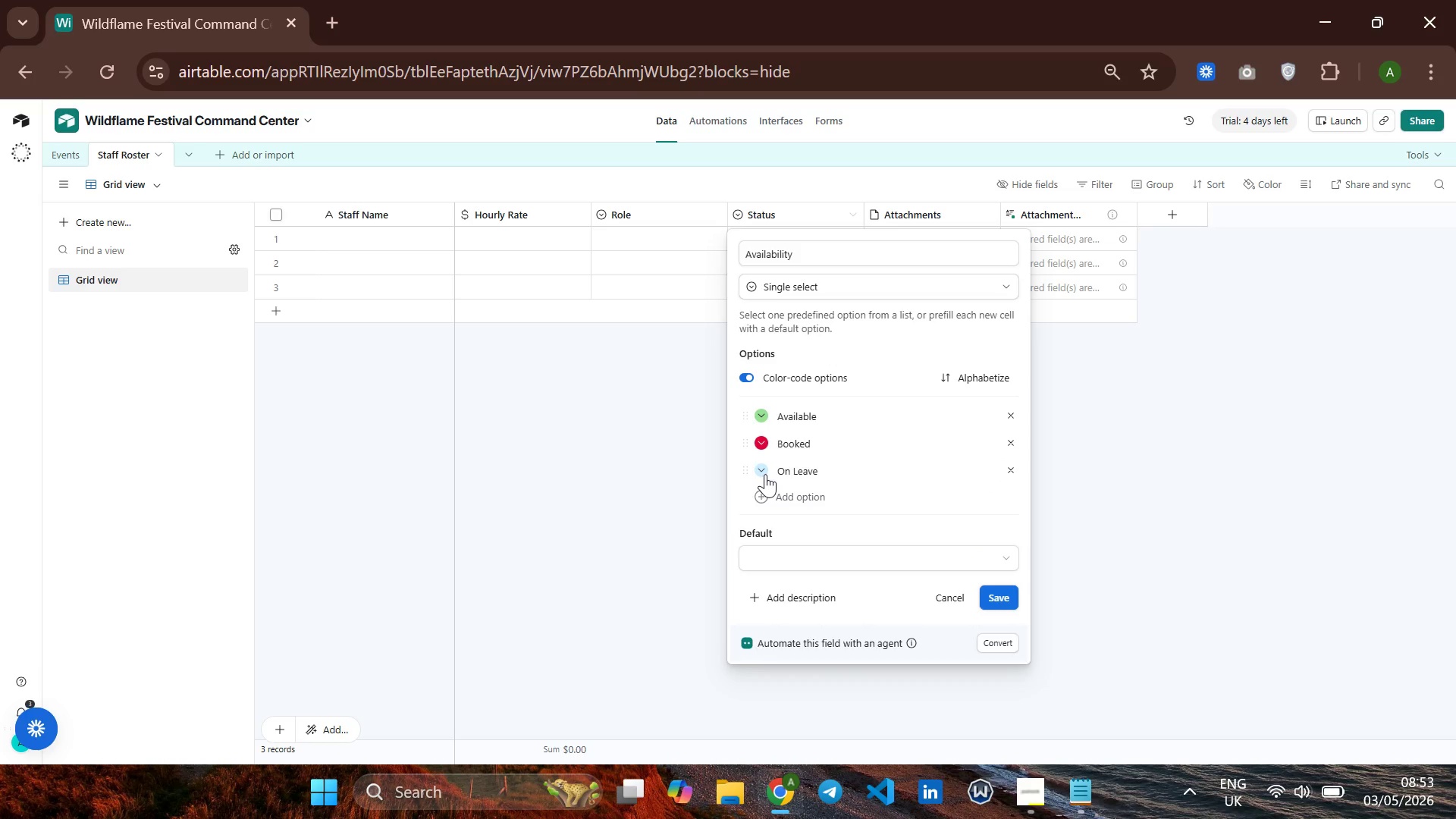 
left_click([765, 474])
 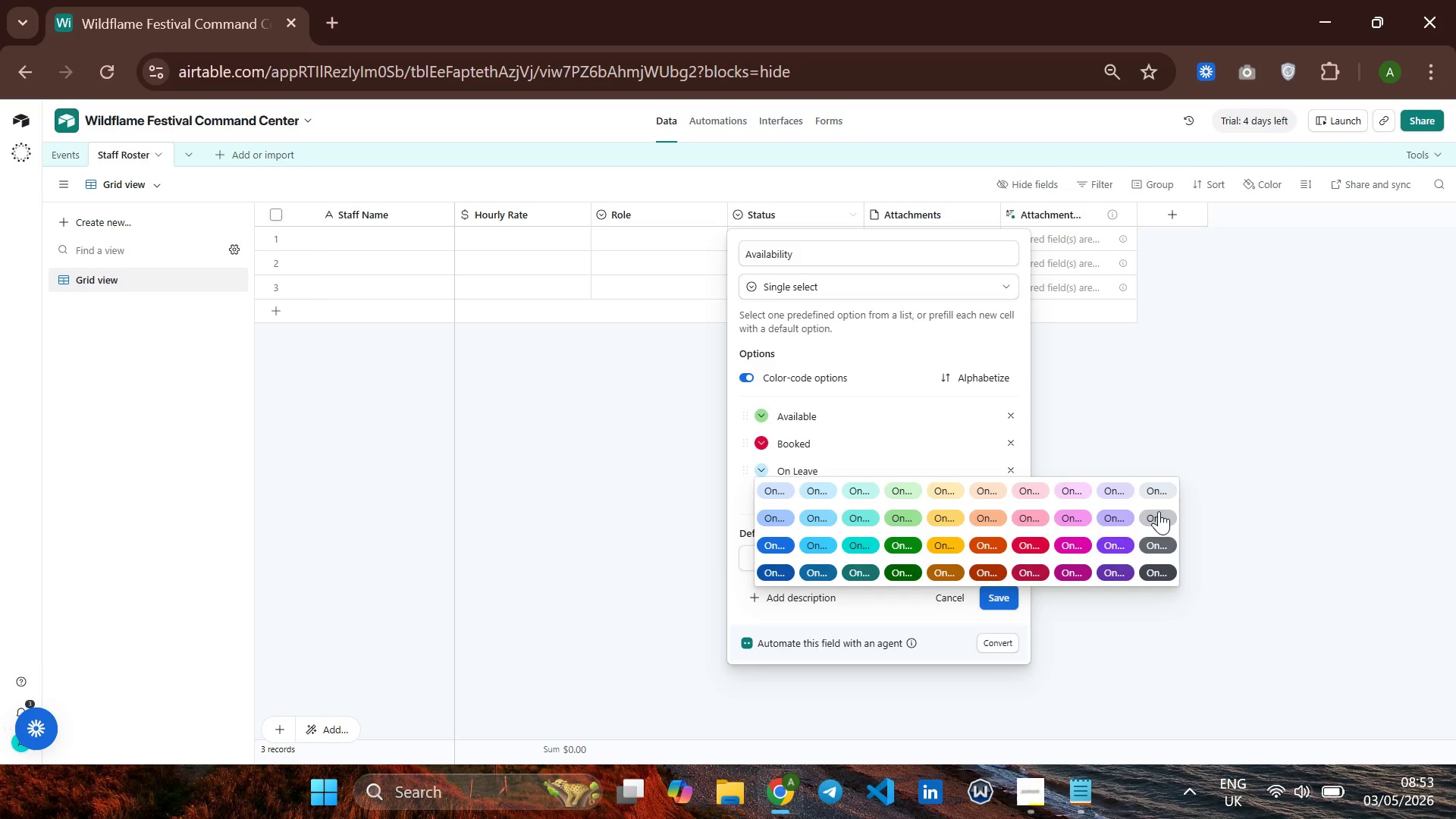 
left_click([1159, 510])
 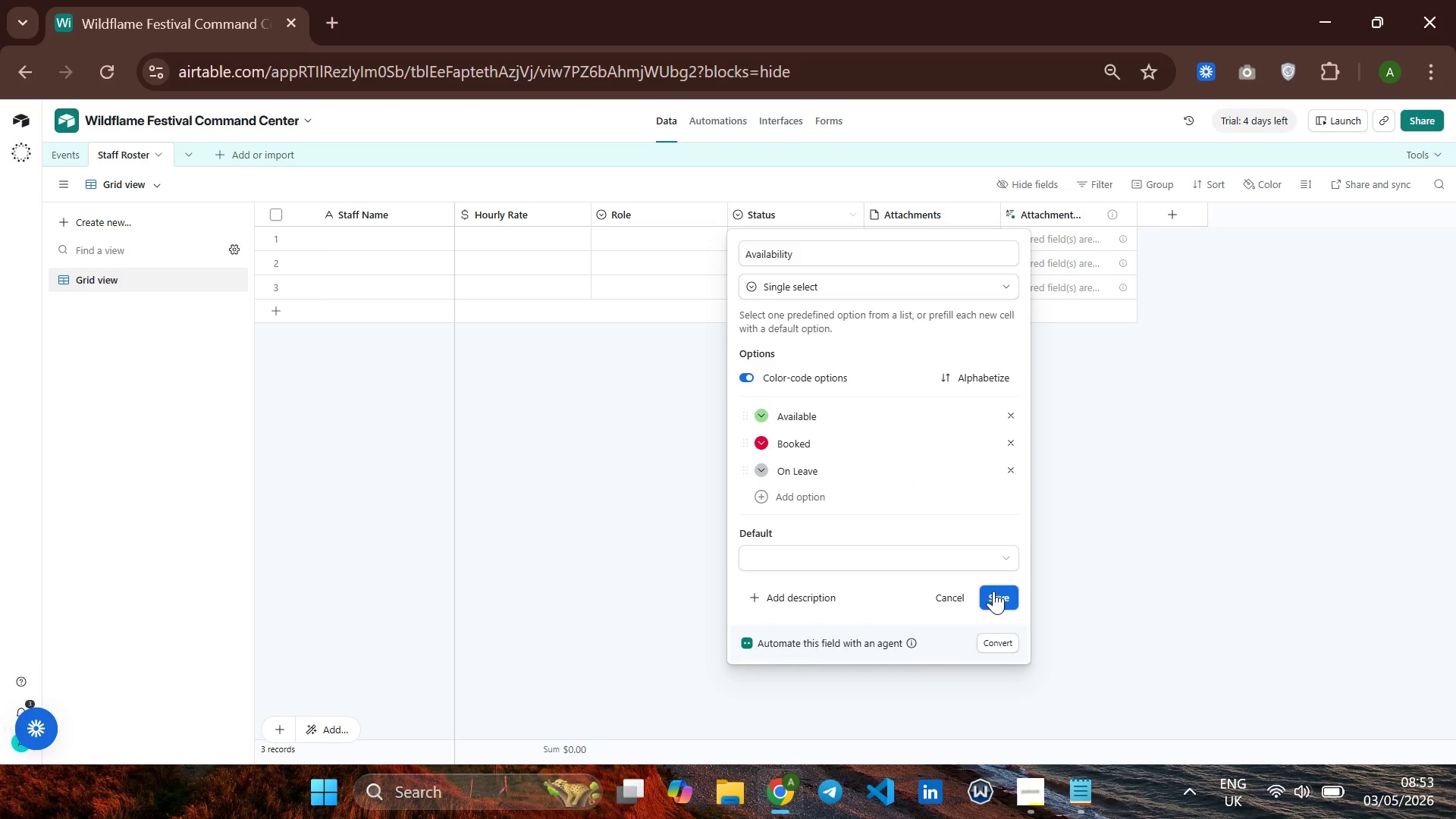 
left_click([993, 591])
 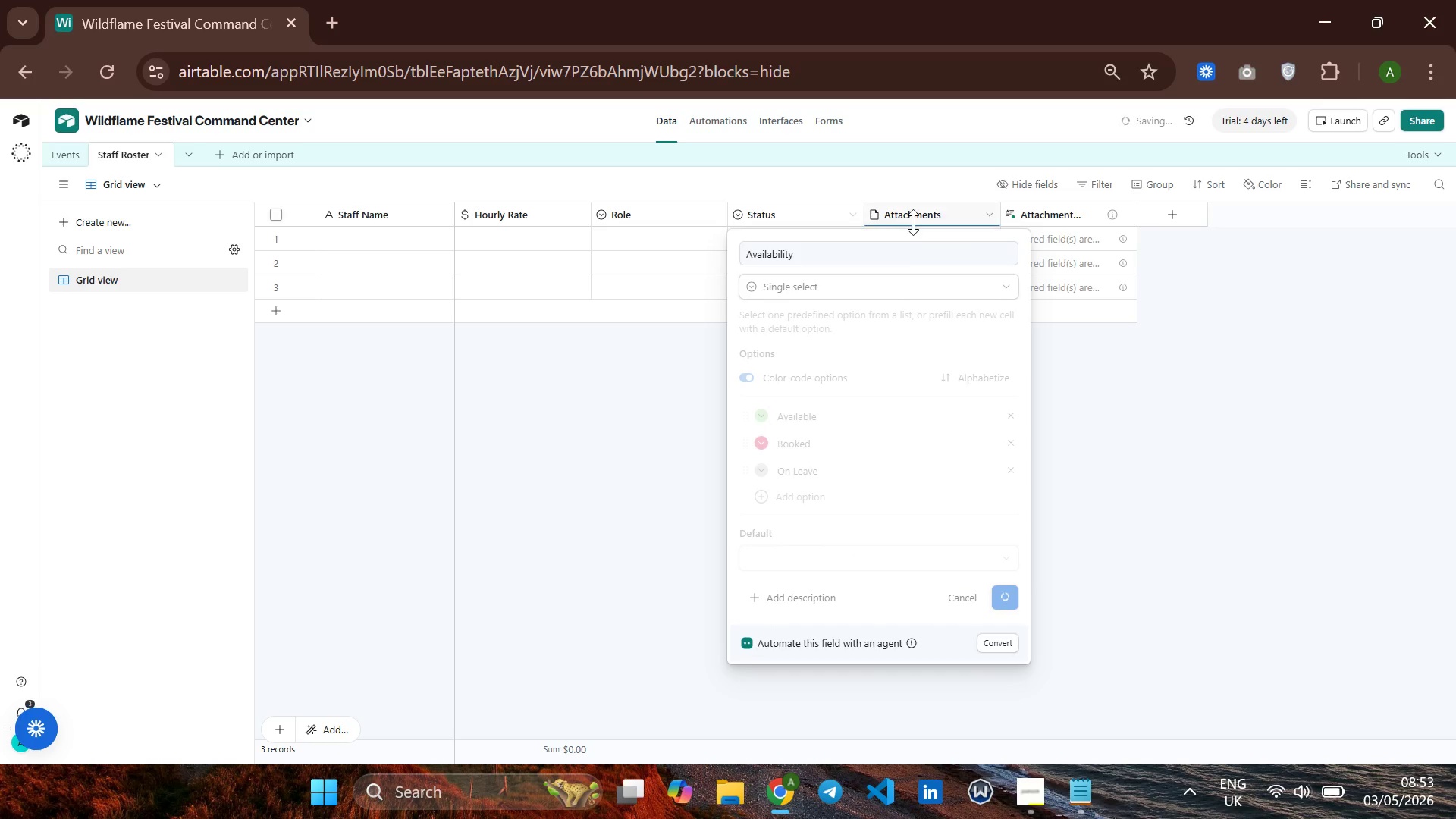 
right_click([913, 217])
 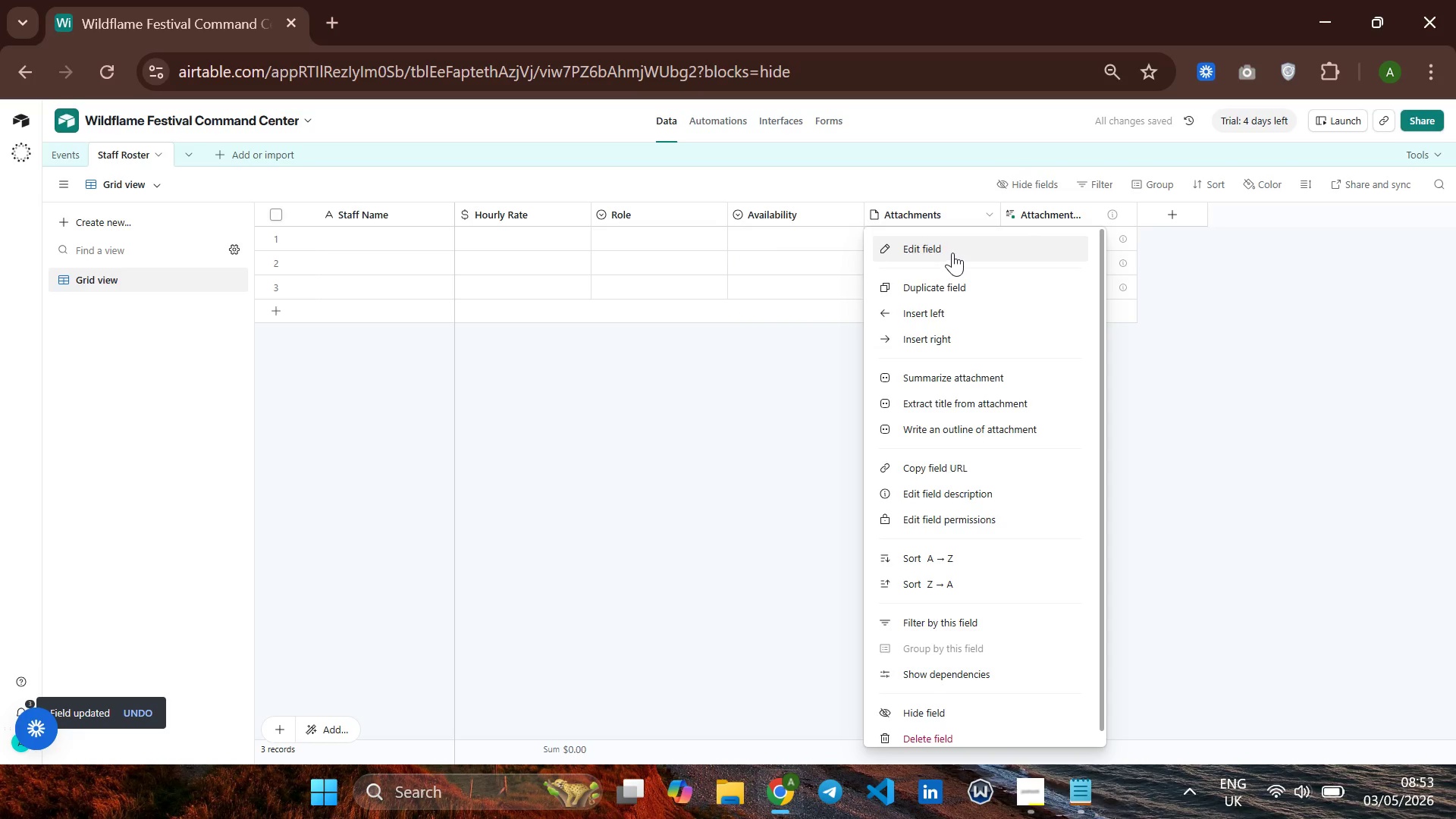 
left_click([952, 252])
 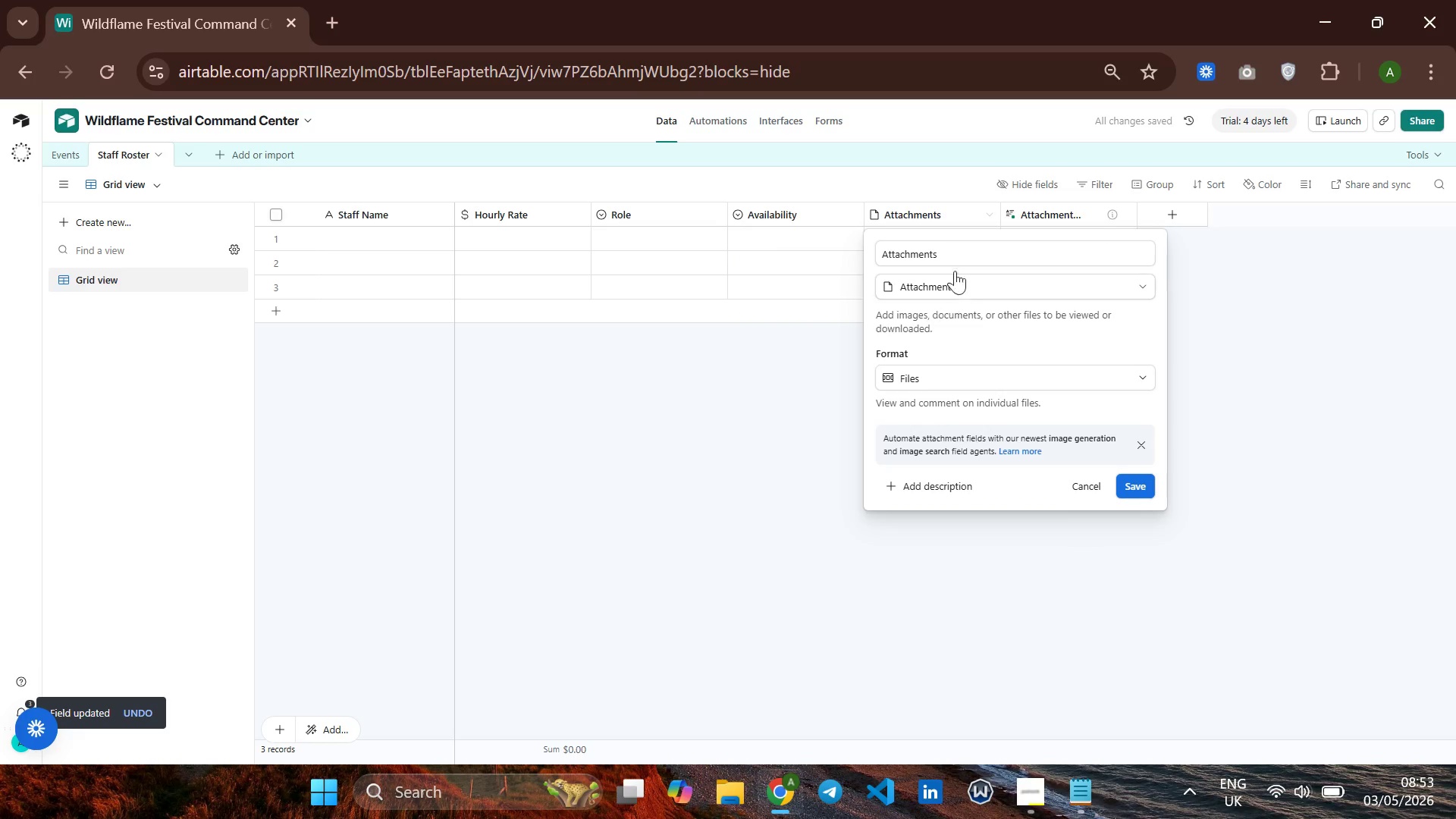 
left_click([962, 248])
 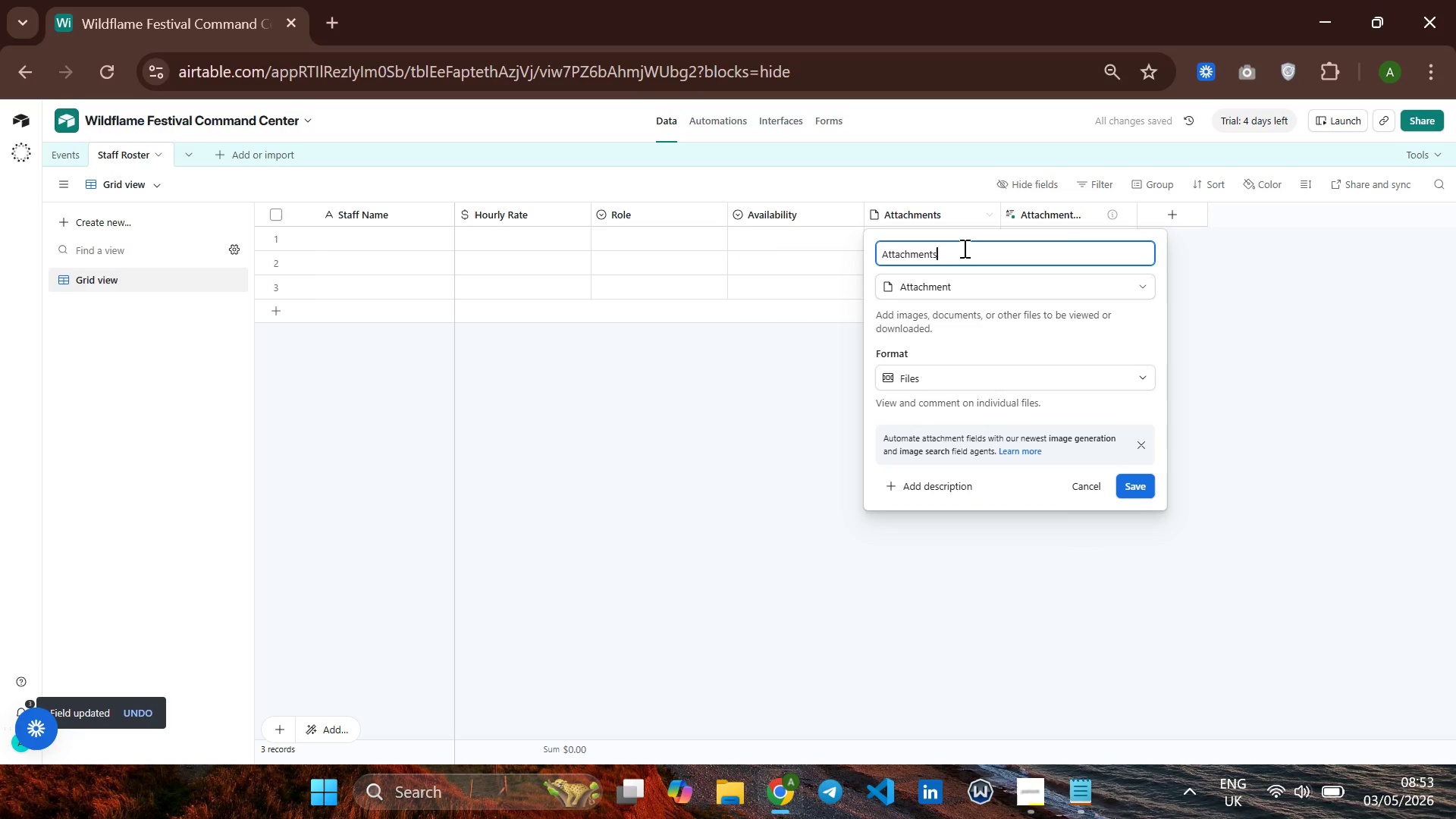 
hold_key(key=Backspace, duration=1.02)
 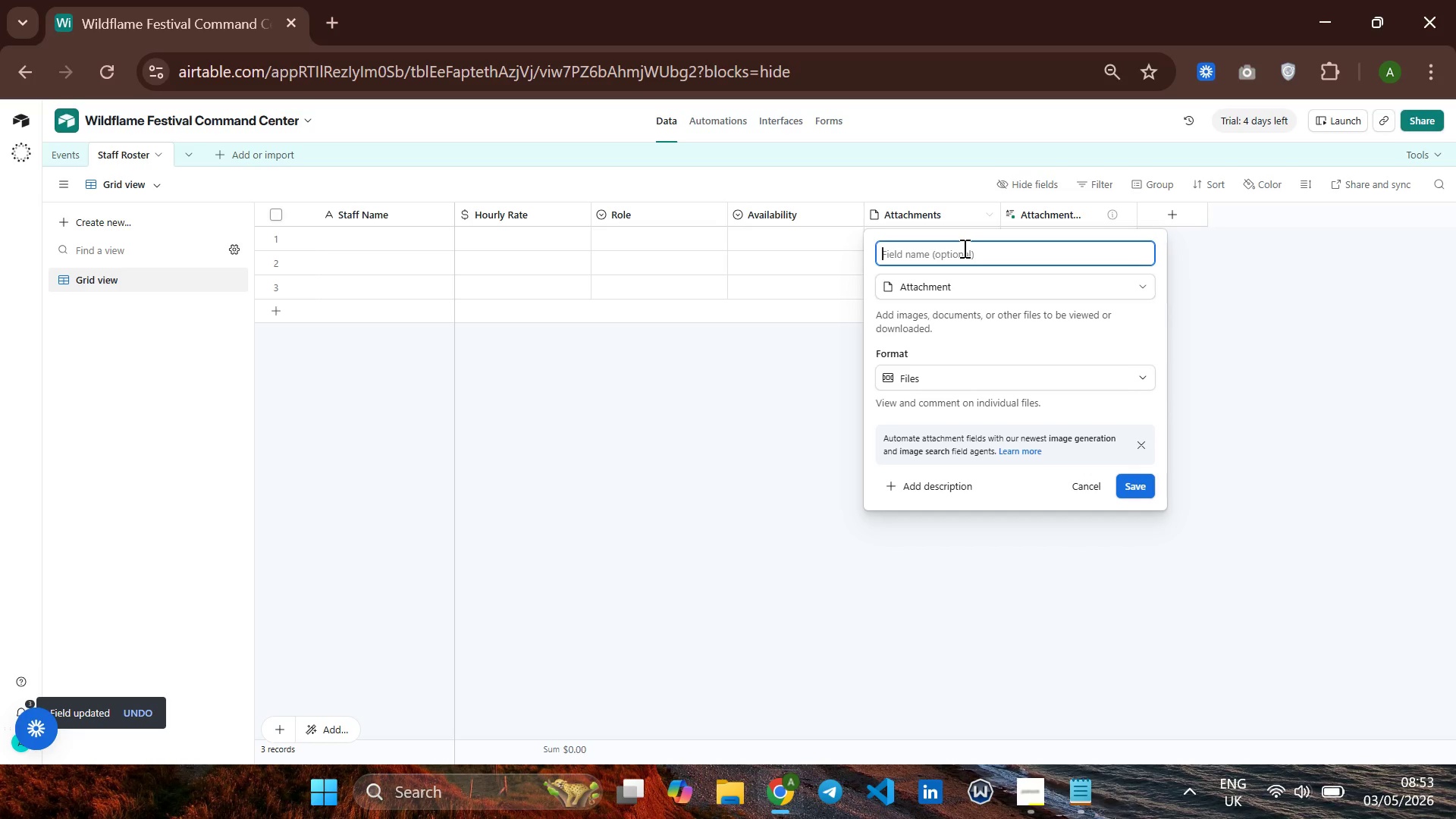 
hold_key(key=Backspace, duration=26.05)
 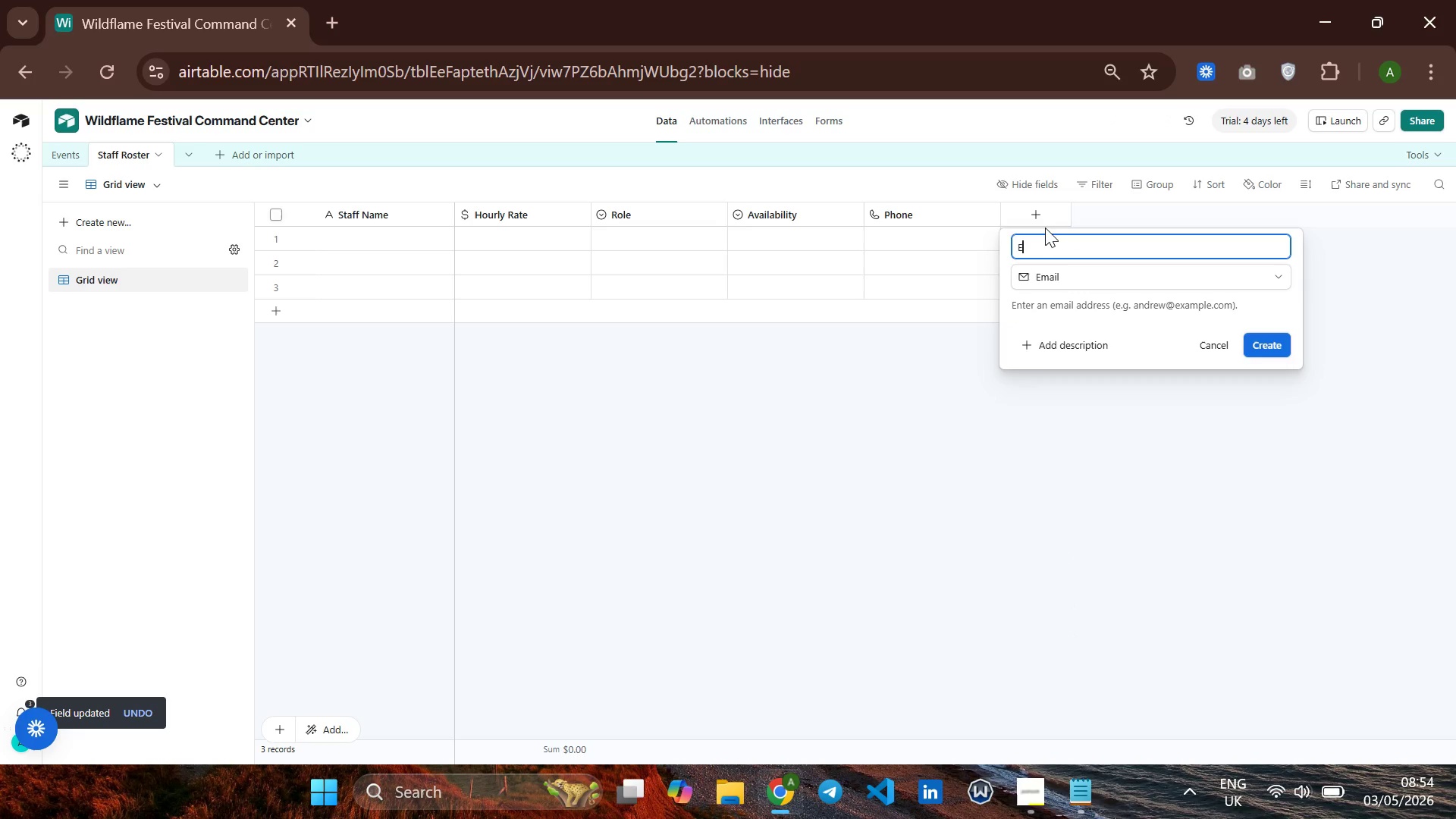 
type(Phone)
 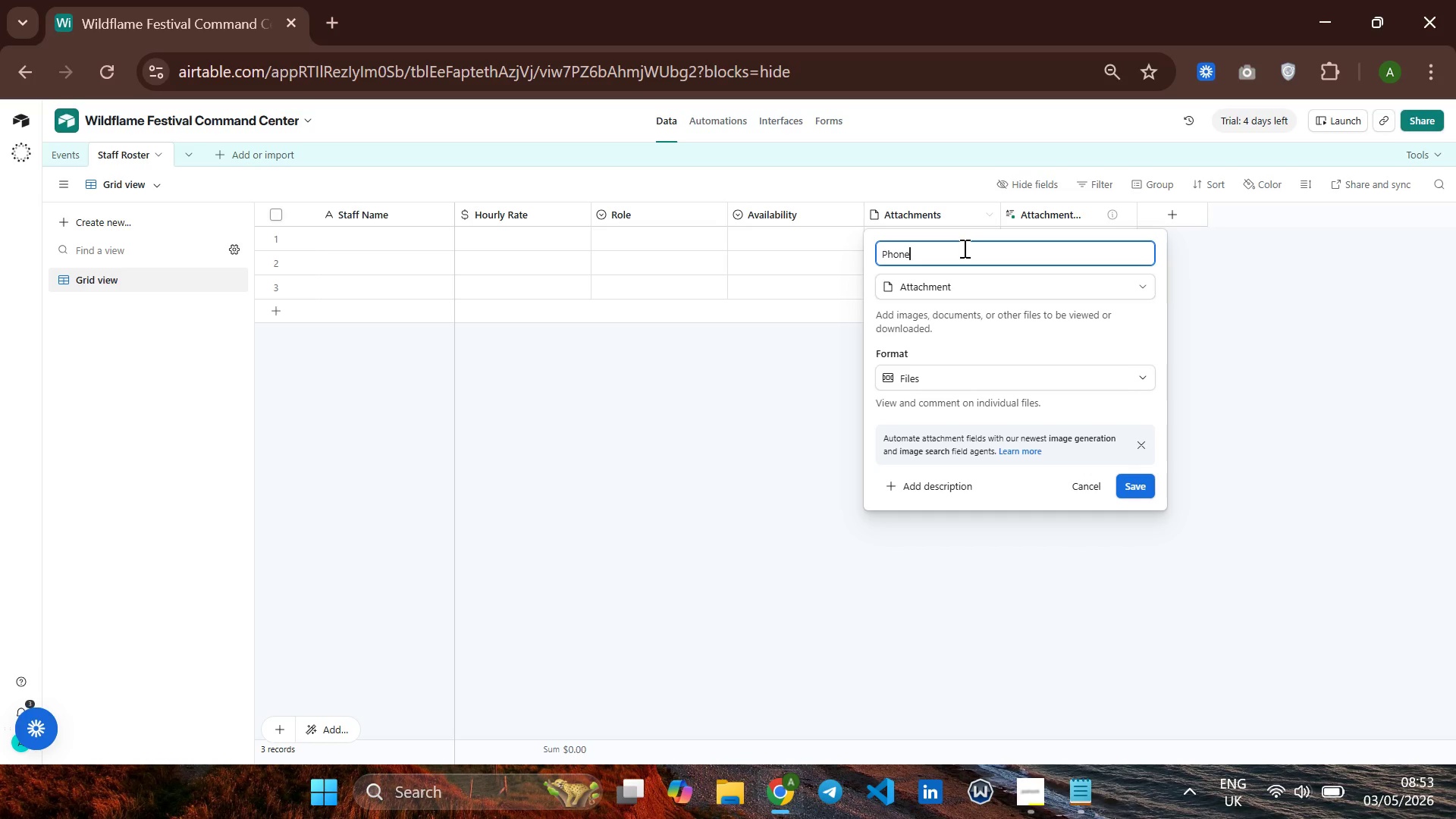 
key(ArrowDown)
 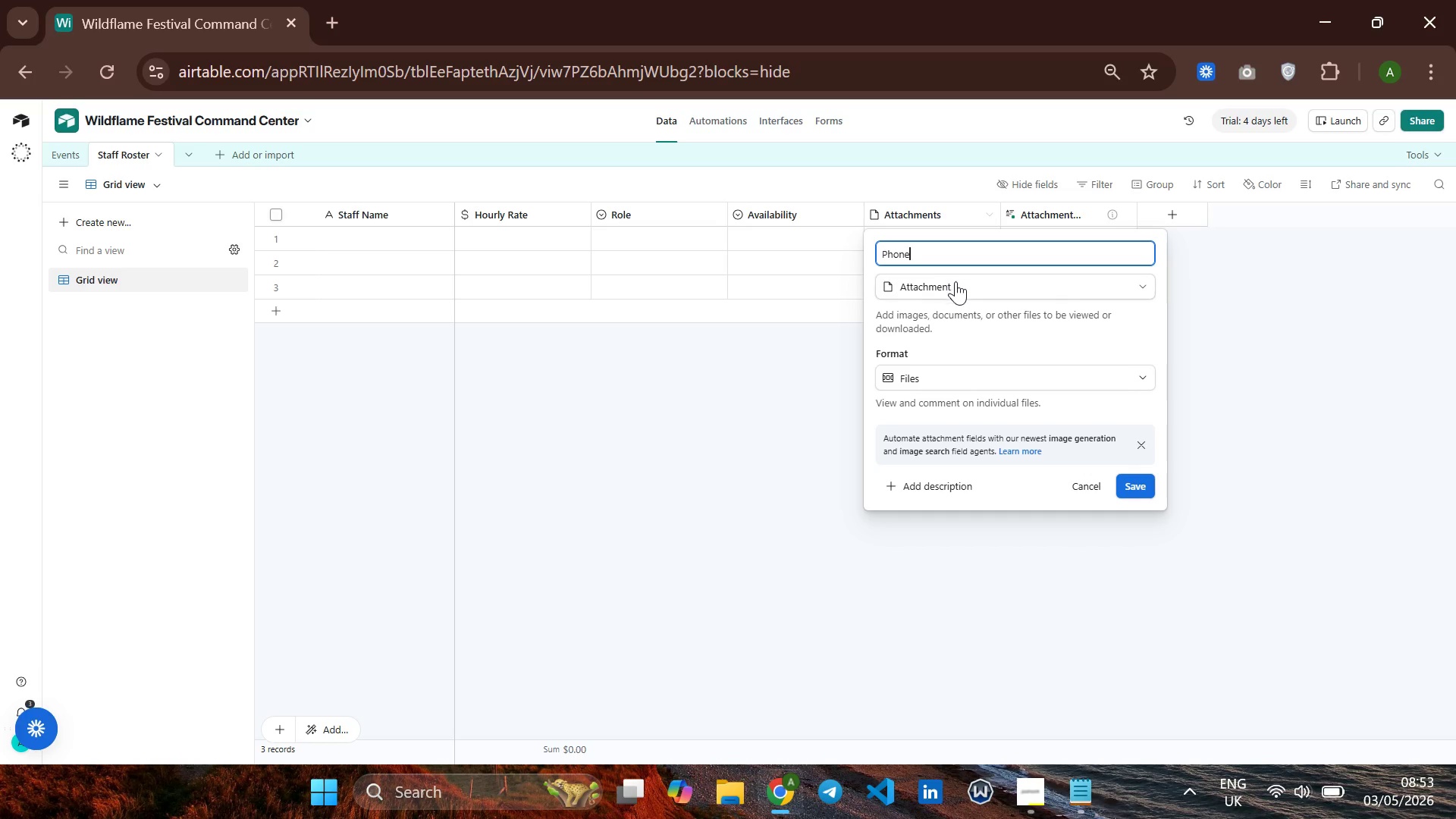 
left_click([956, 281])
 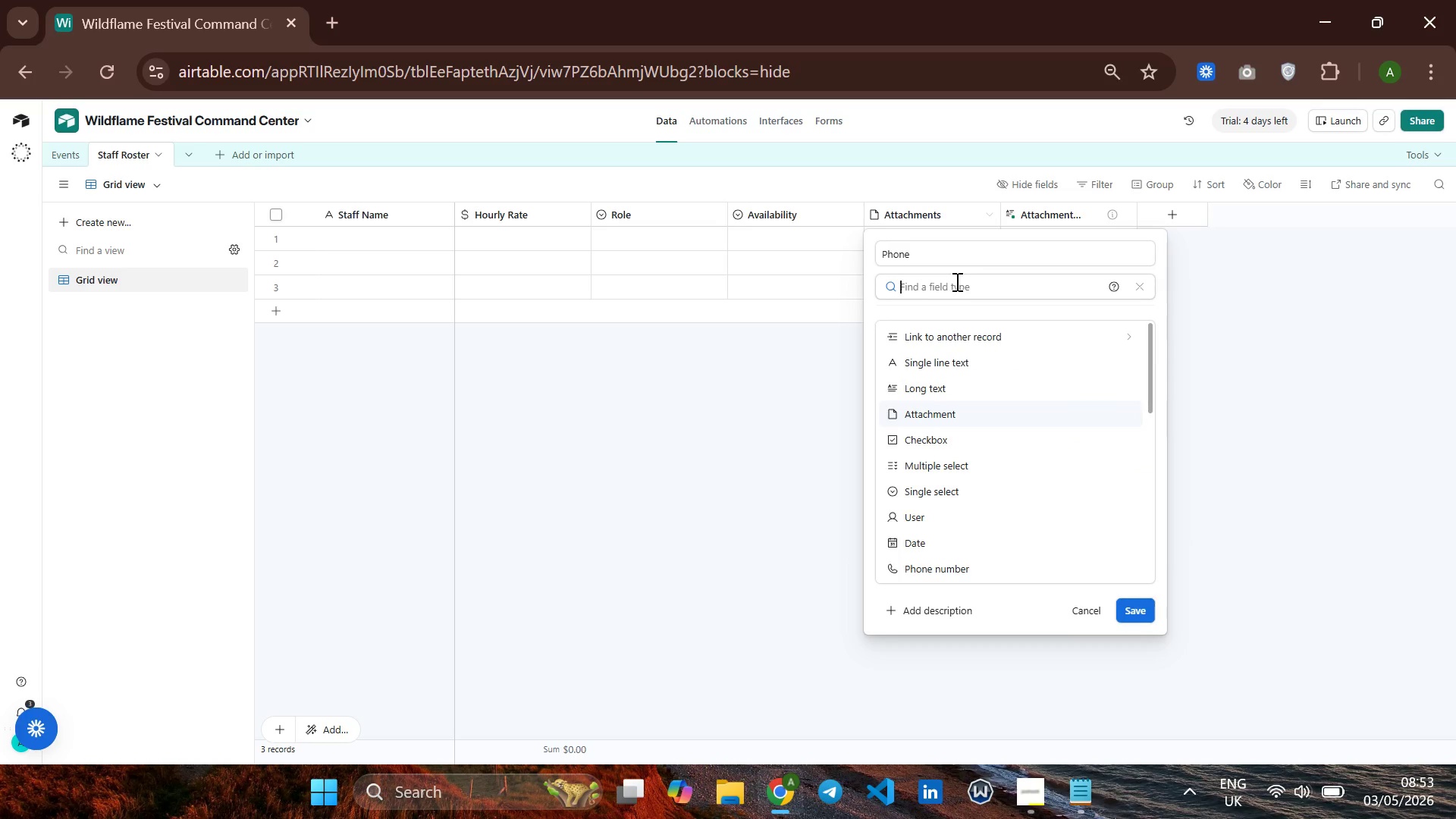 
type(ph)
 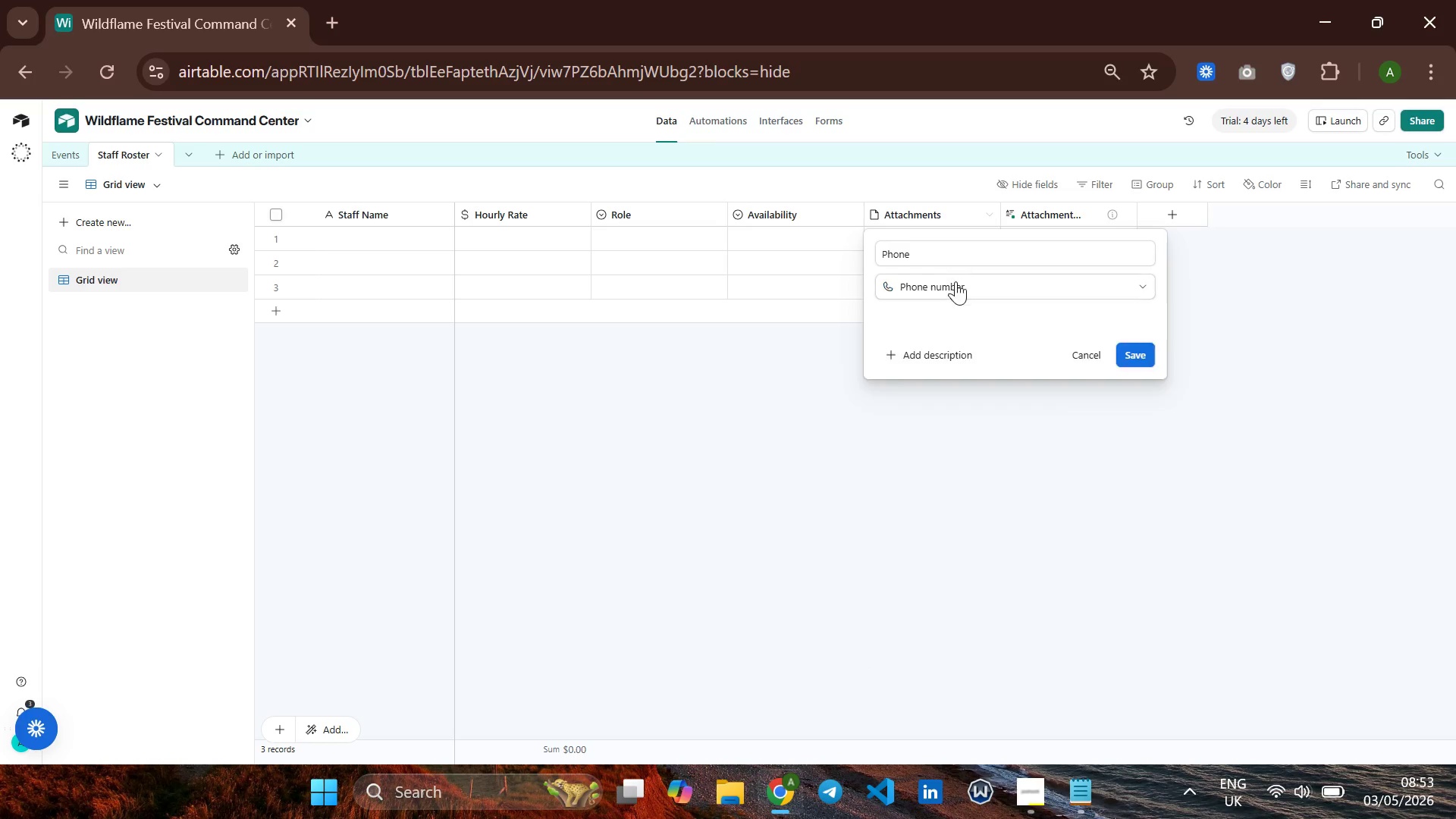 
key(Enter)
 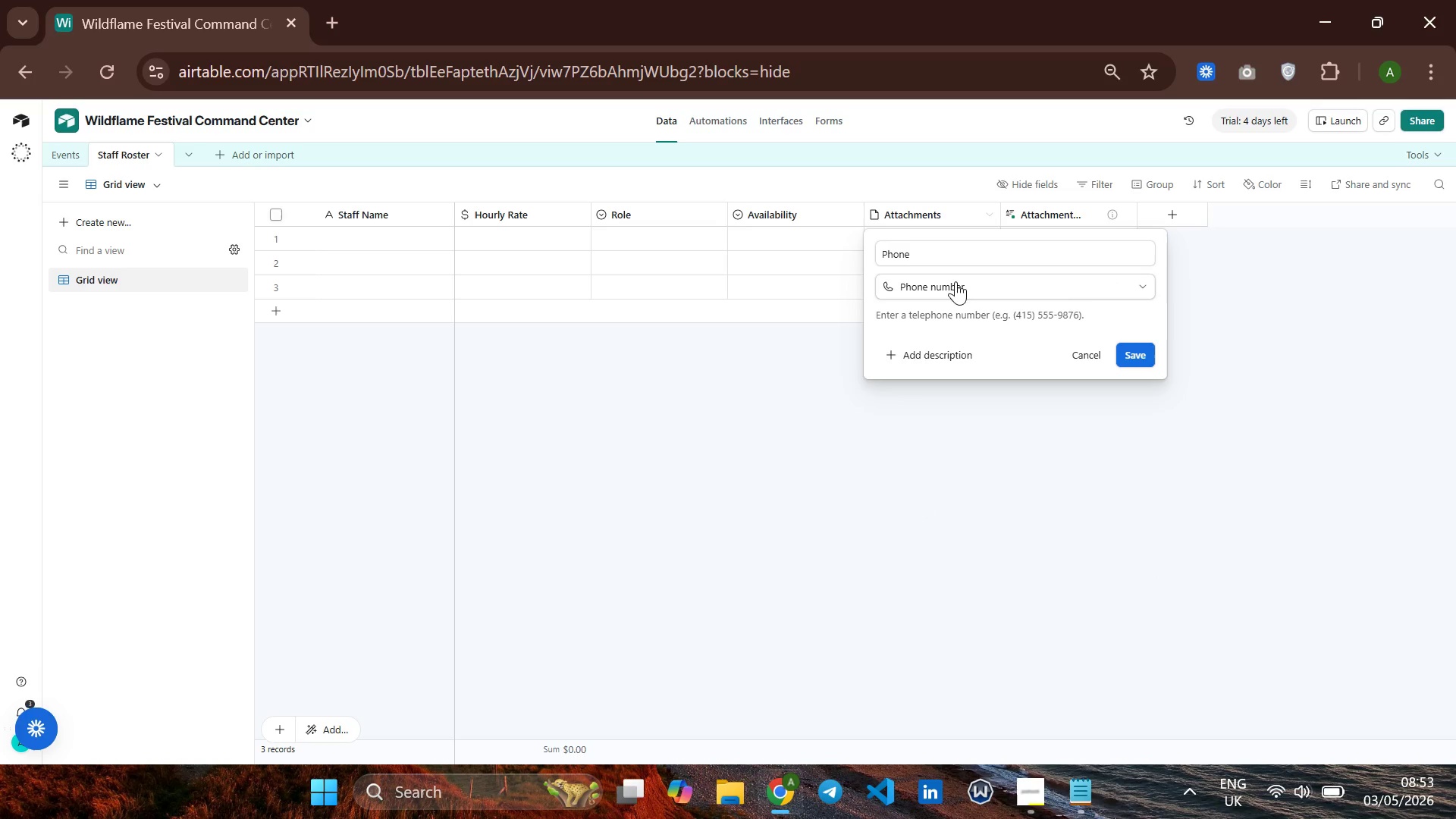 
key(Enter)
 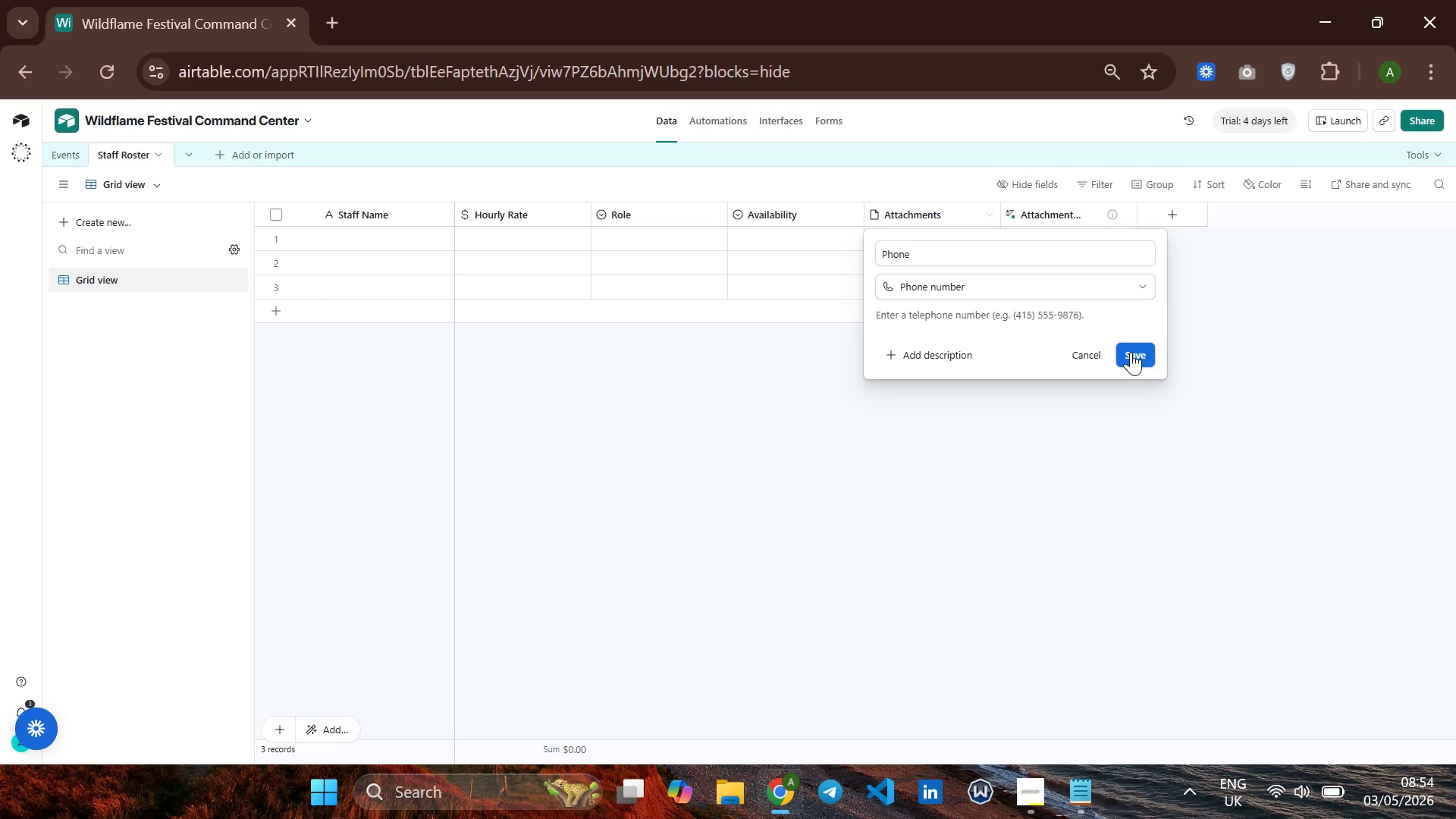 
left_click([1131, 351])
 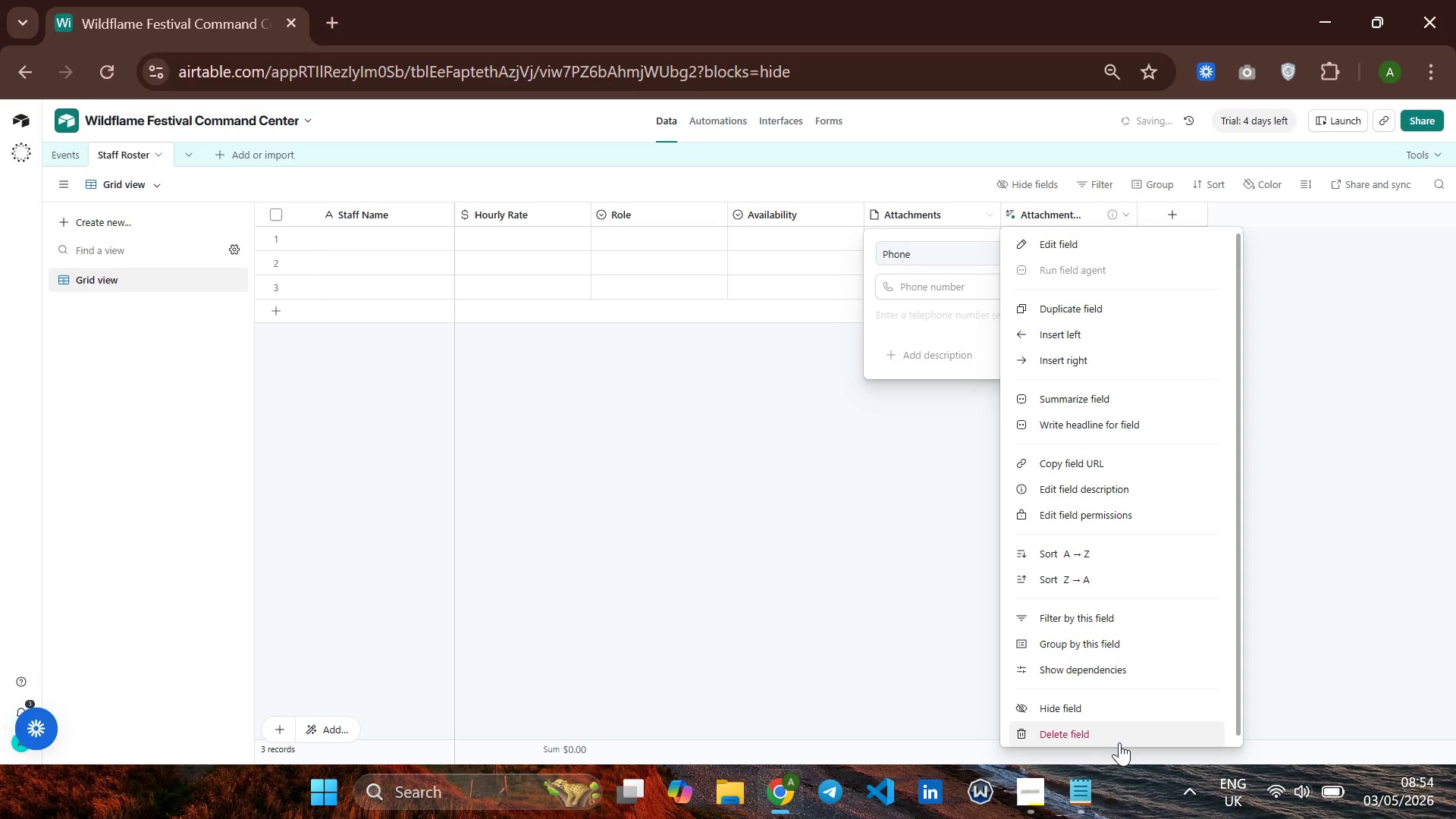 
left_click([1126, 732])
 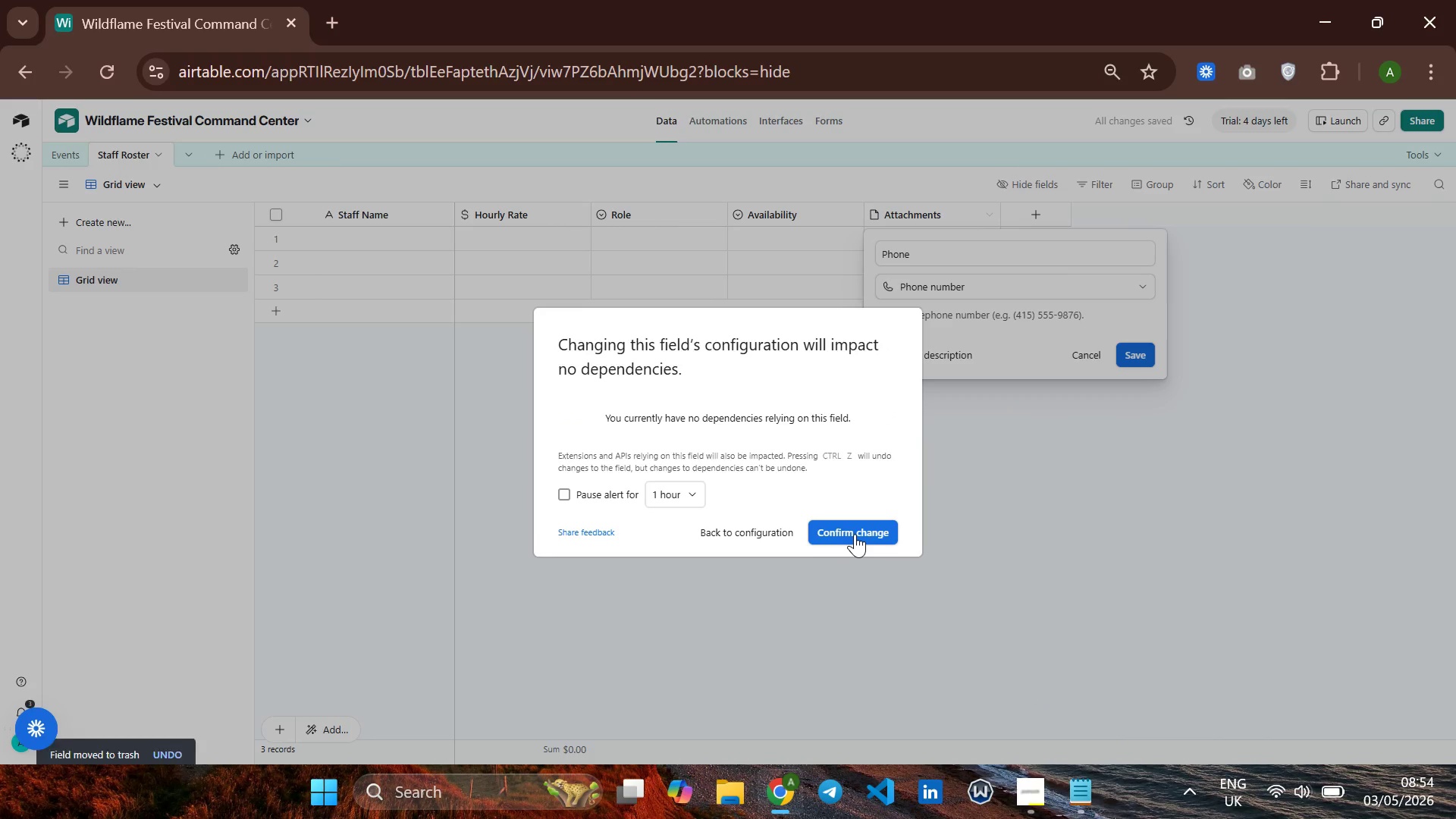 
left_click([855, 534])
 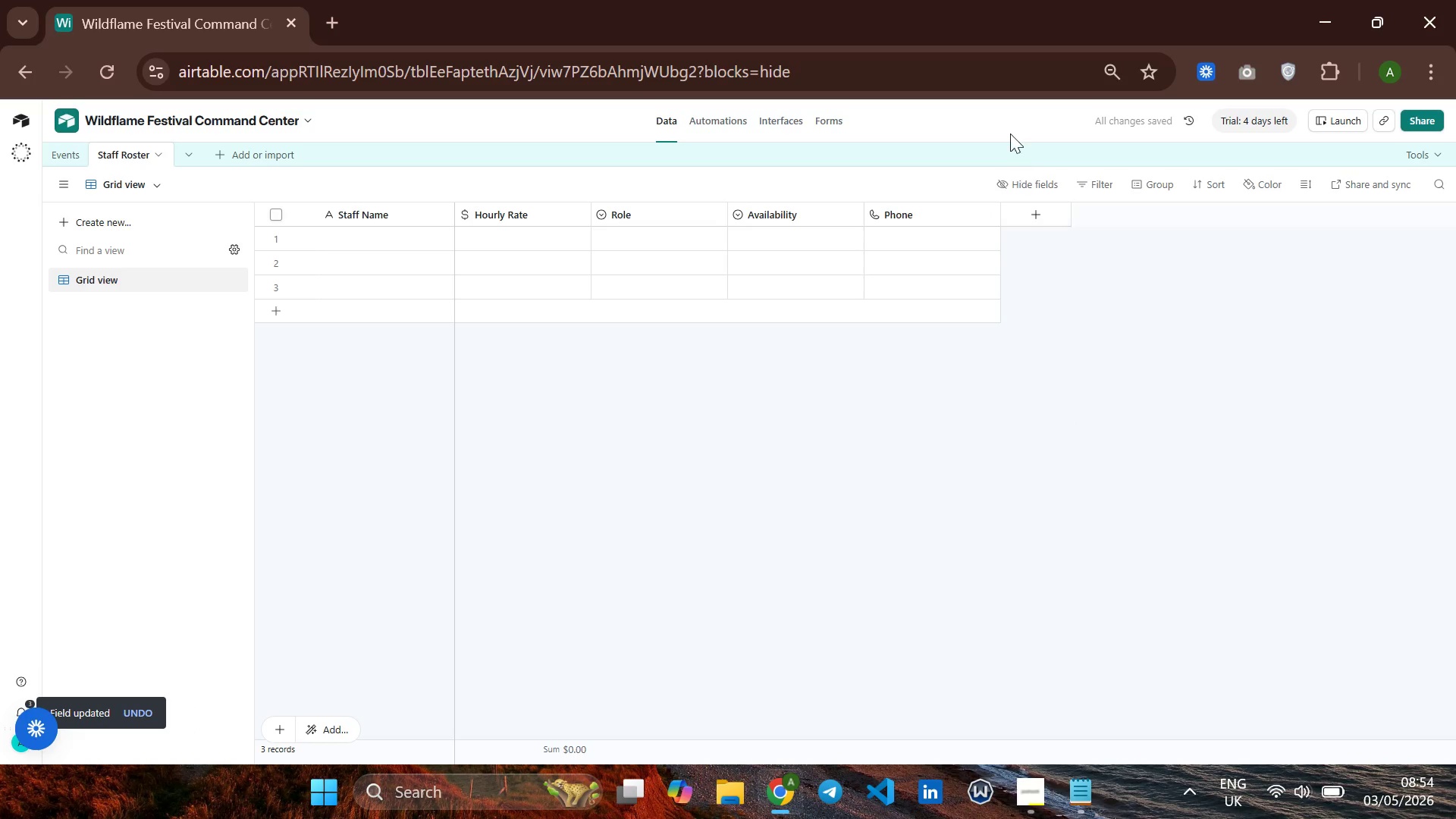 
left_click([1024, 205])
 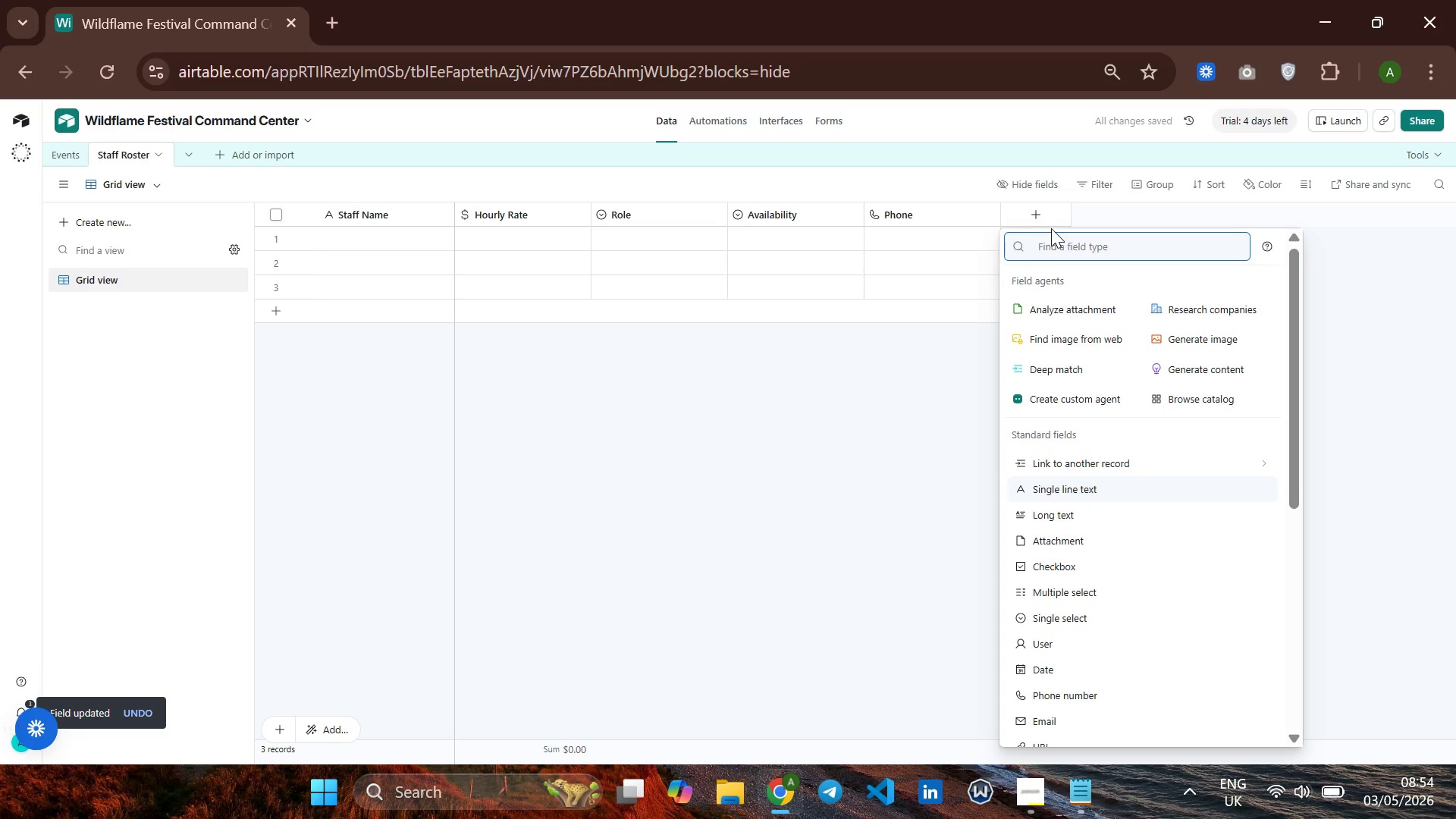 
type(ema)
 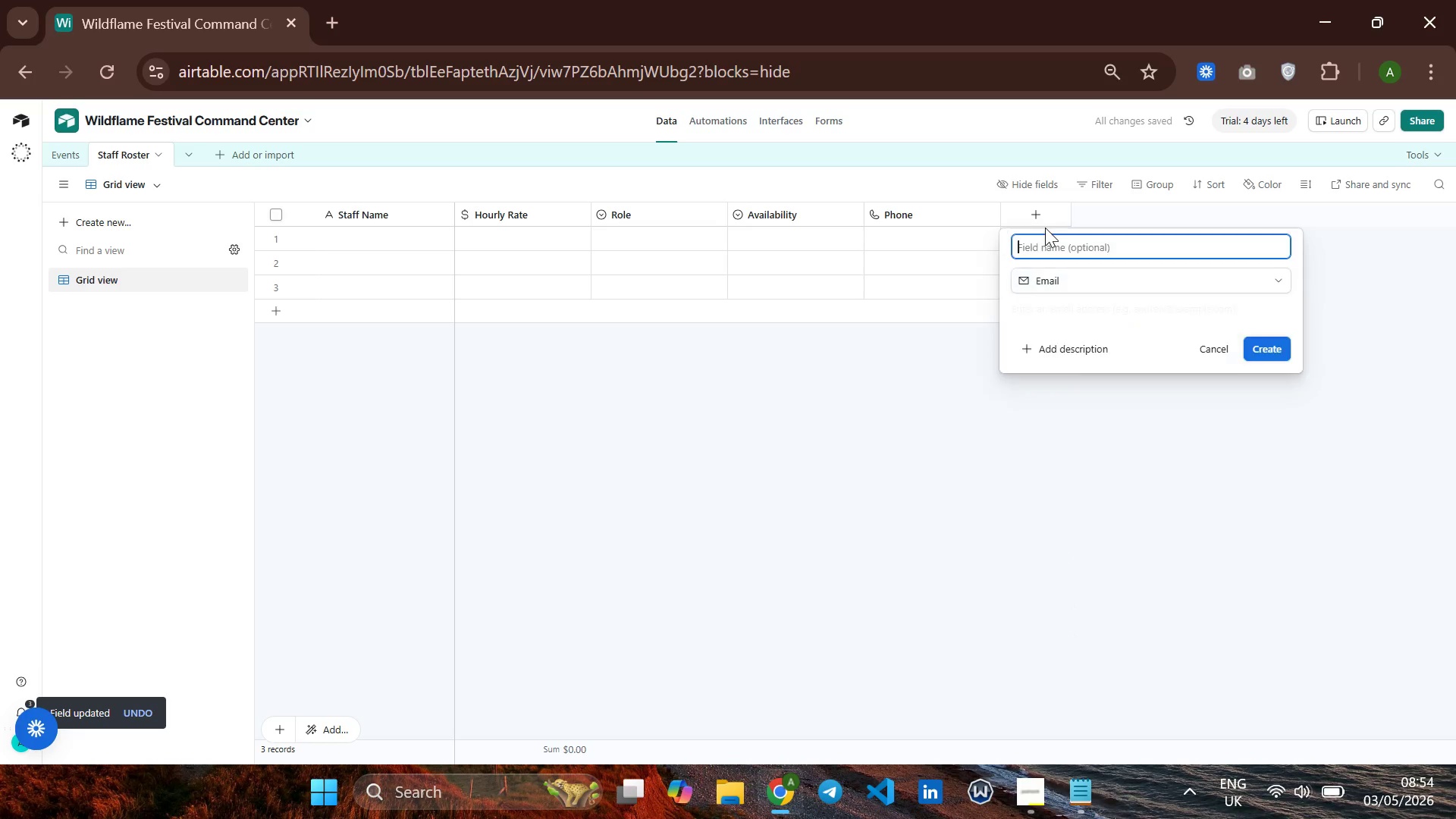 
key(Enter)
 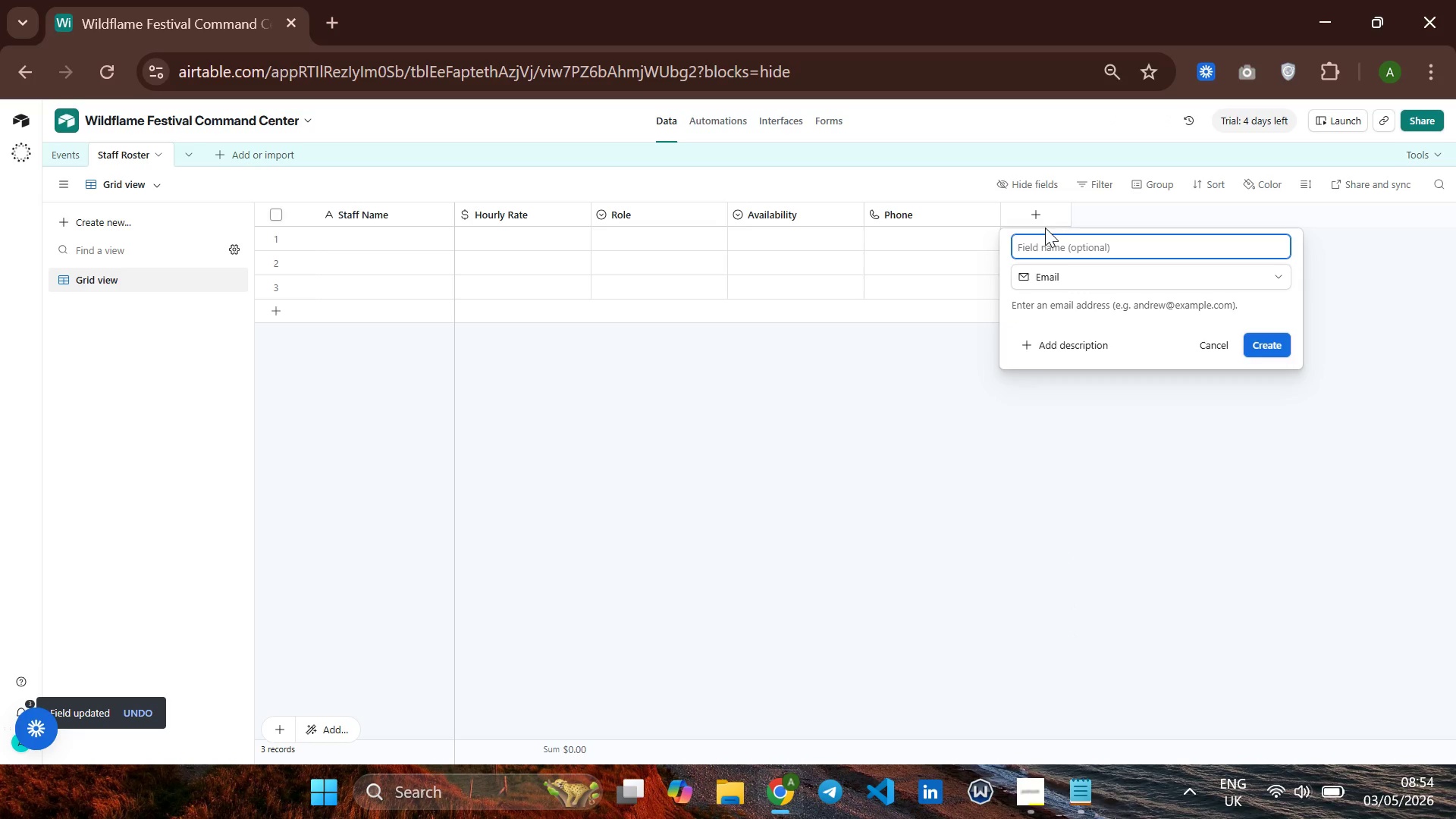 
type(Ena)
key(Backspace)
type(mail)
 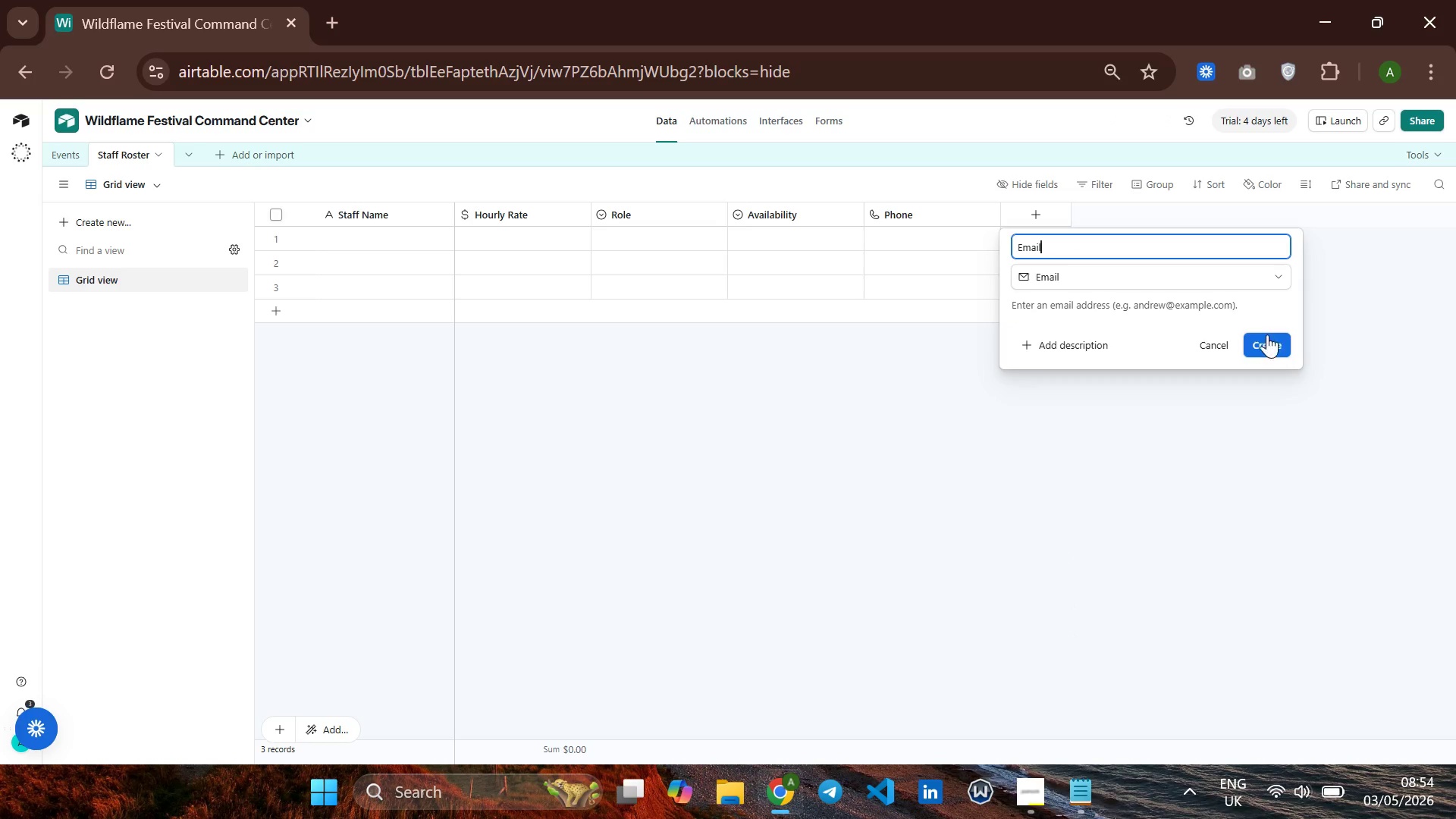 
left_click([1263, 339])
 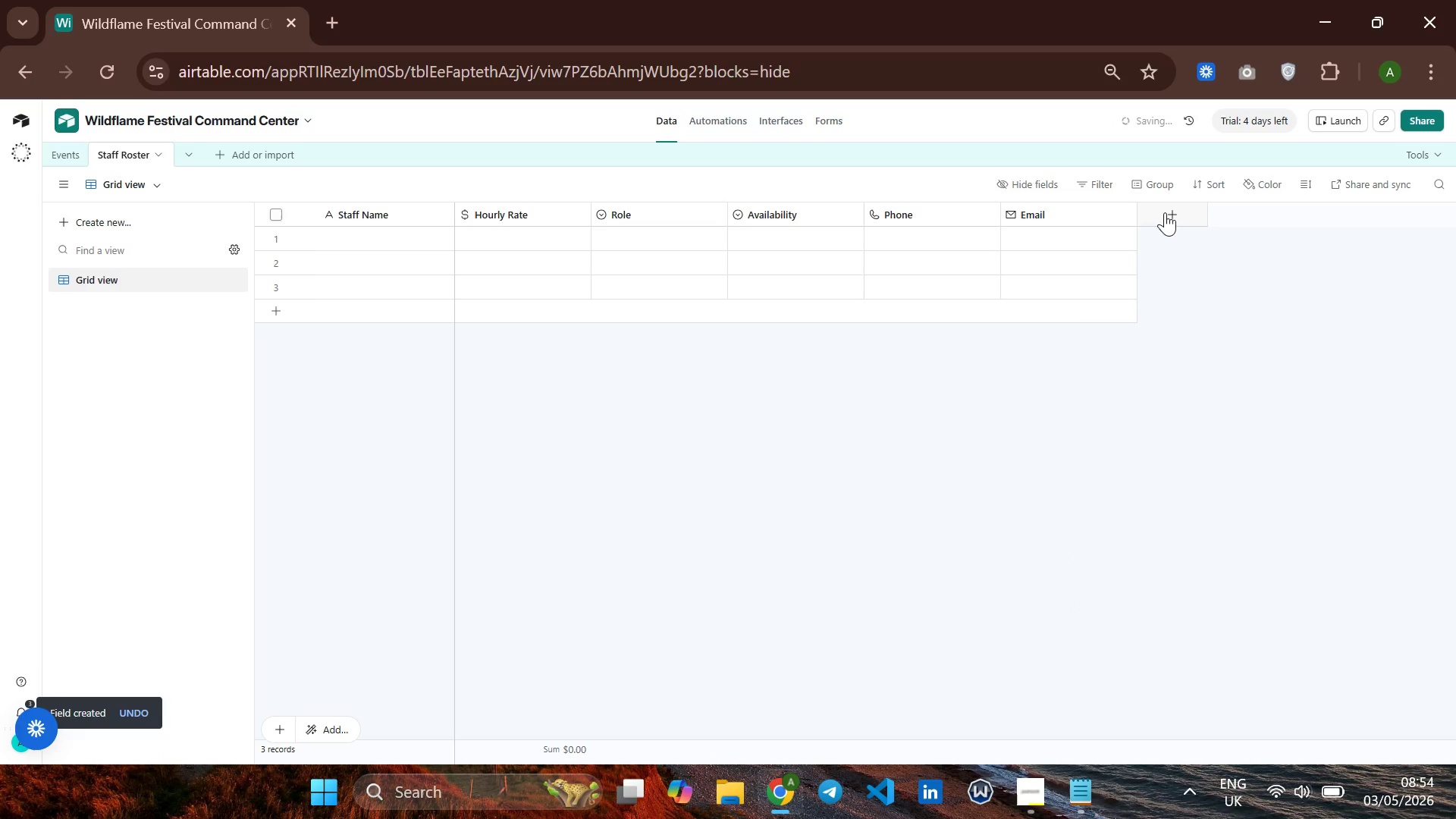 
left_click([1165, 212])
 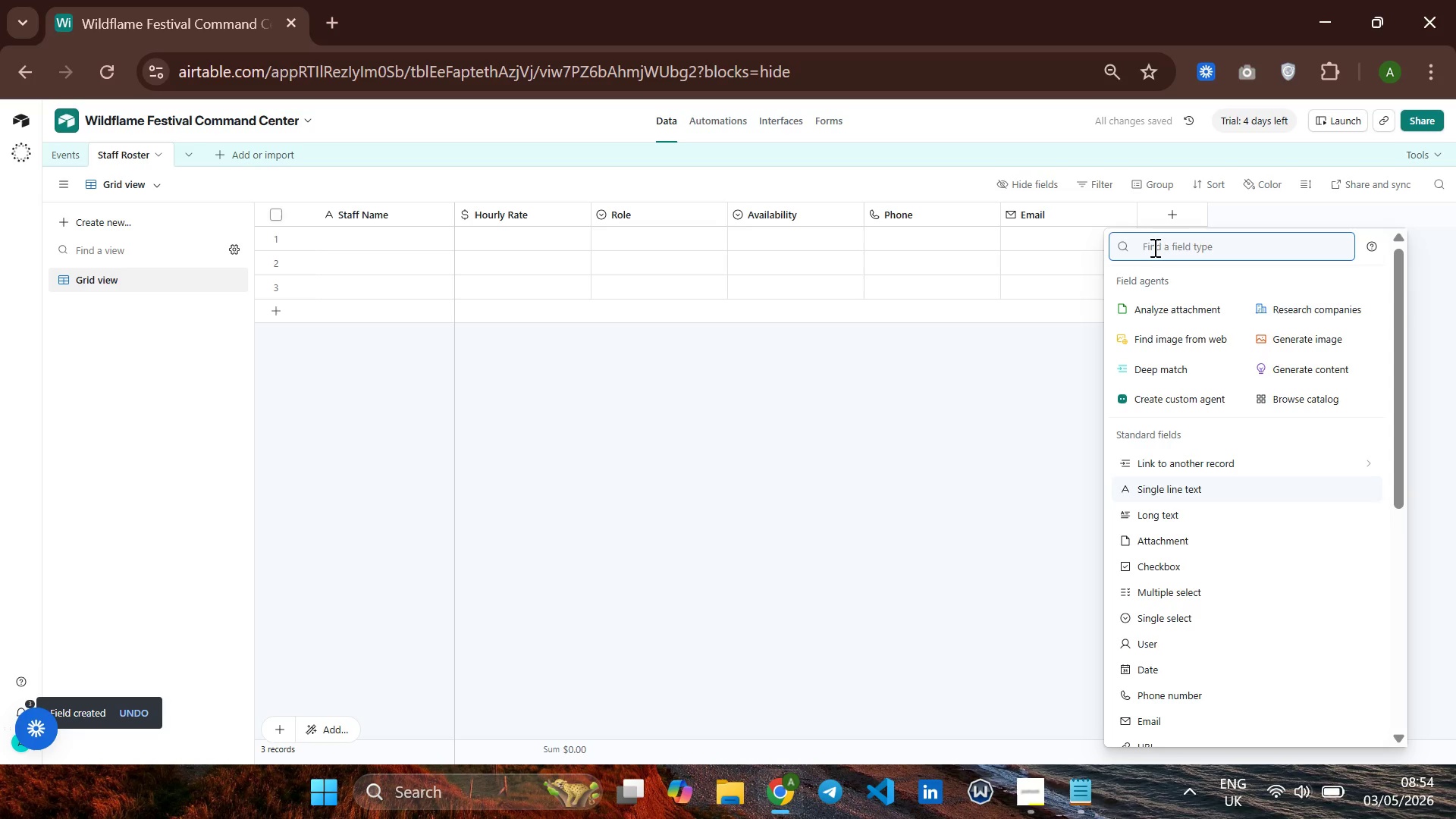 
wait(5.53)
 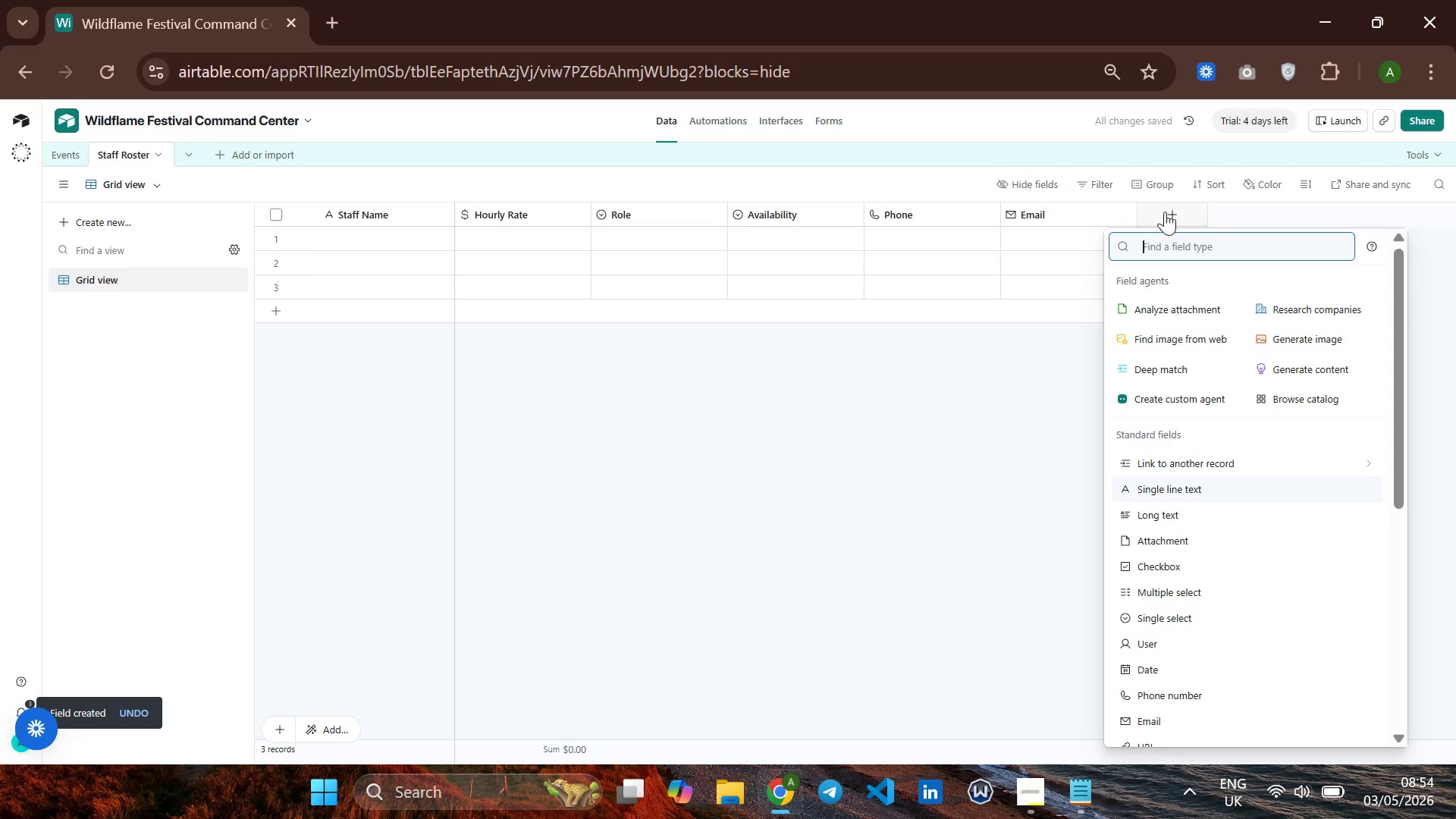 
type(mul)
 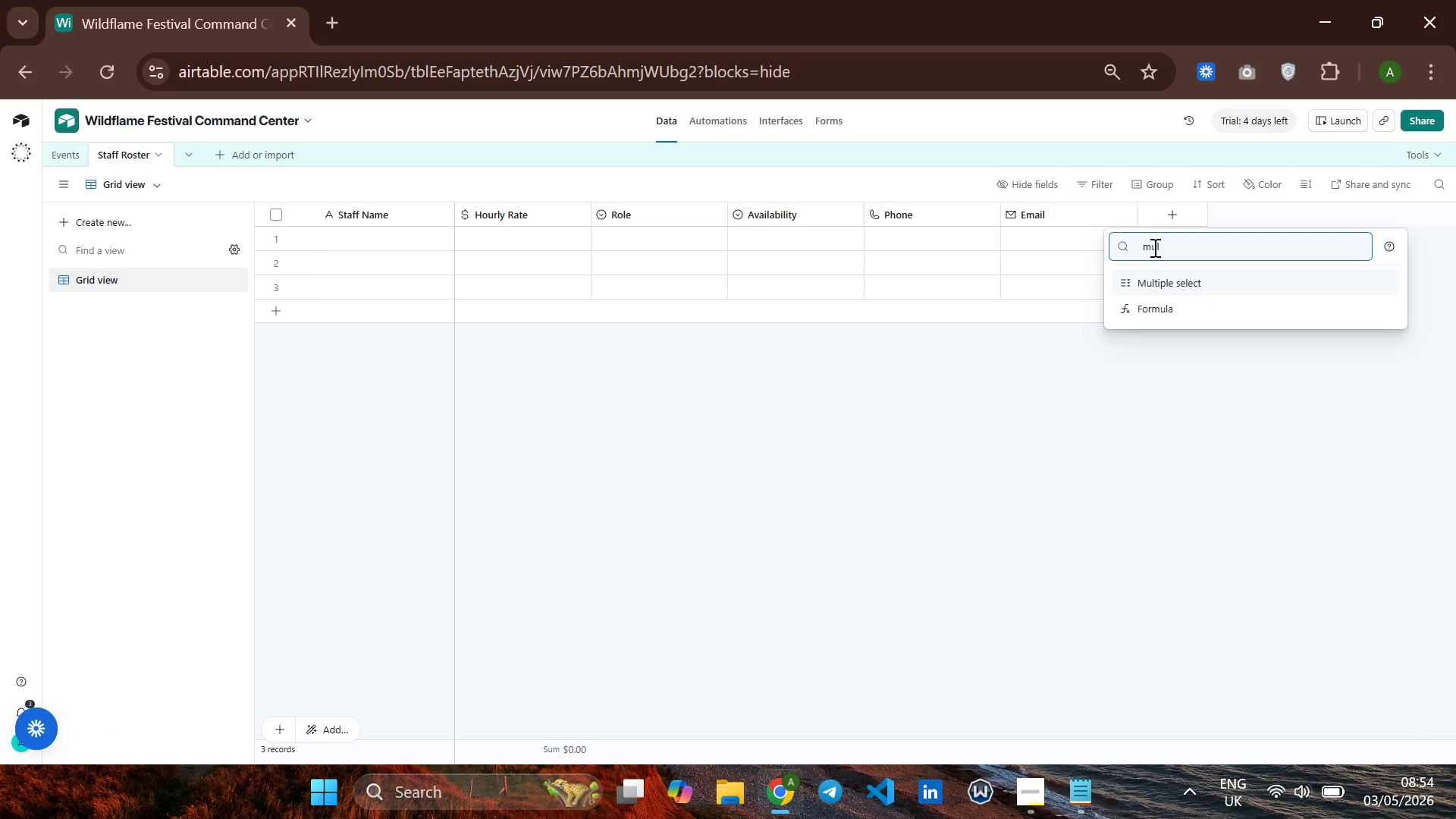 
key(Enter)
 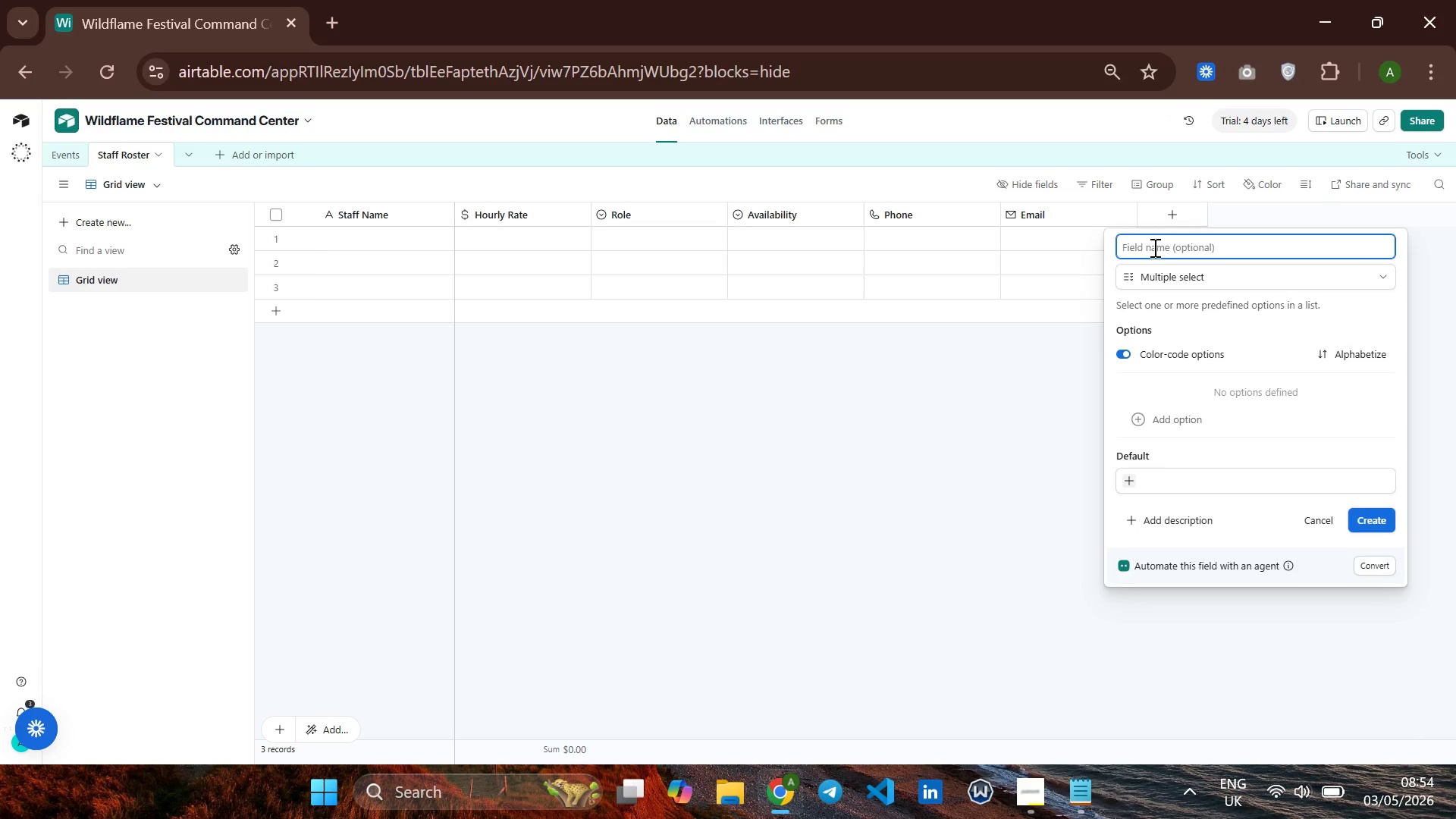 
type(Dietary Speciality)
 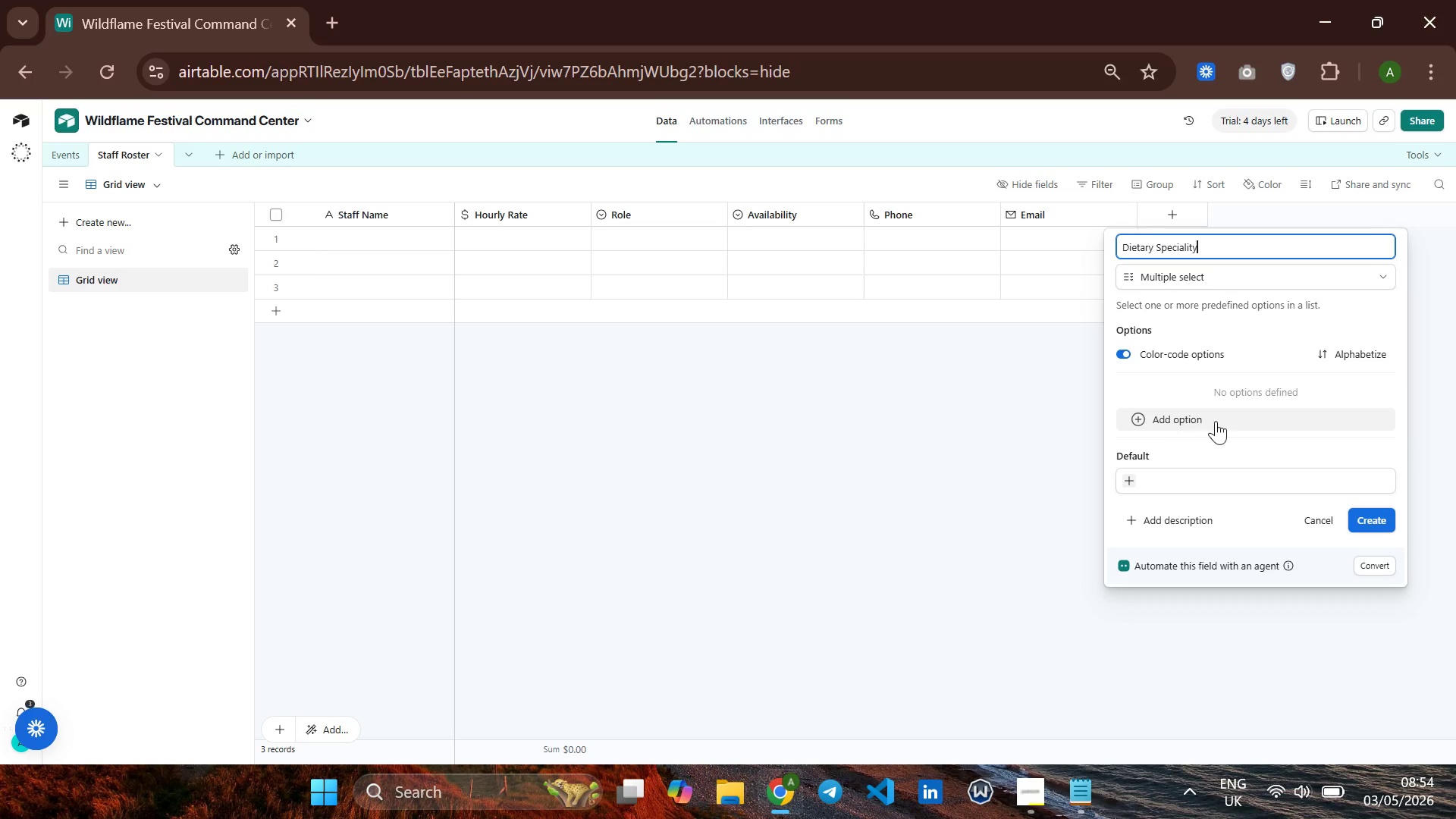 
left_click([1188, 418])
 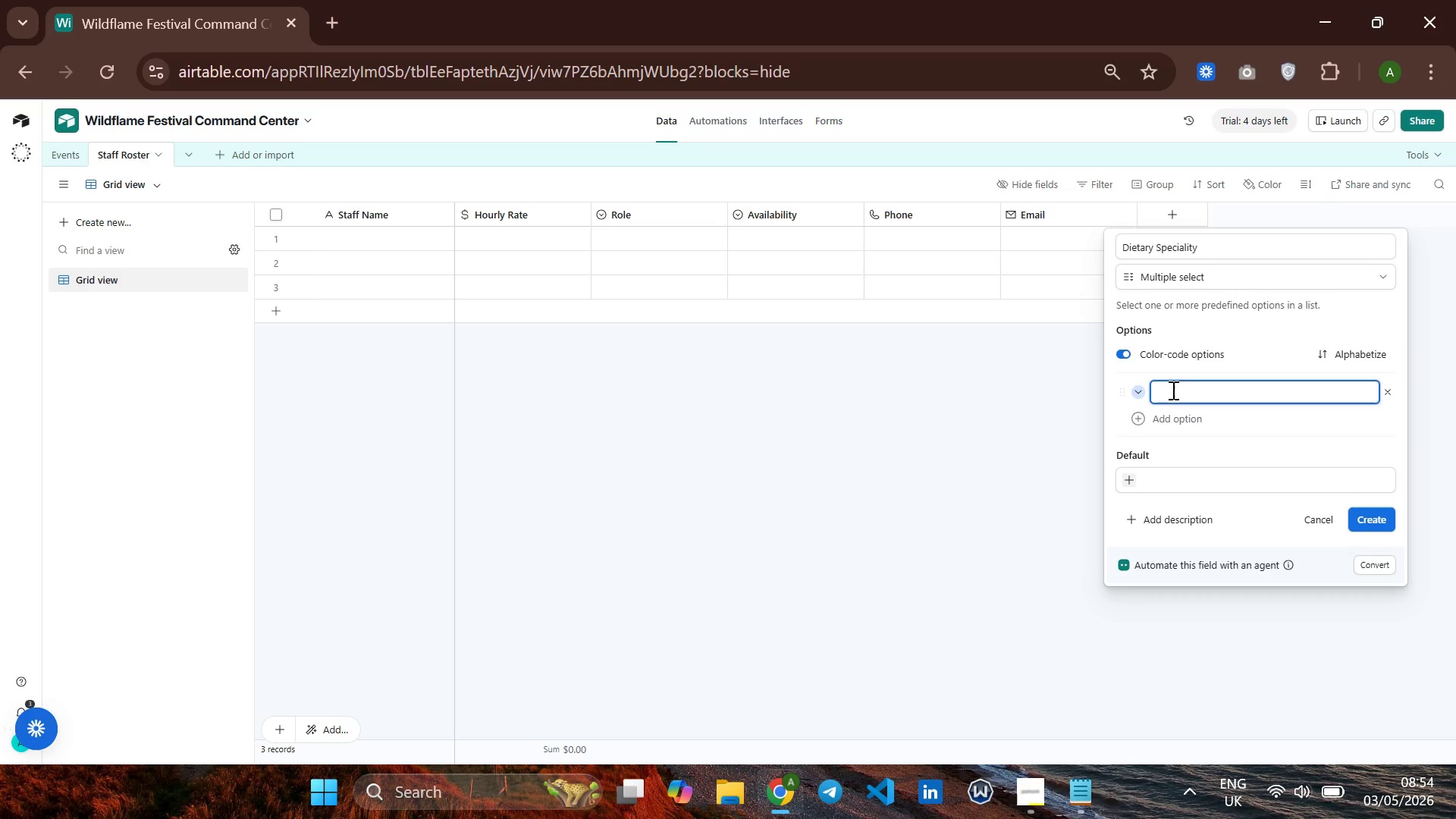 
type(GF Cooking )
key(Backspace)
 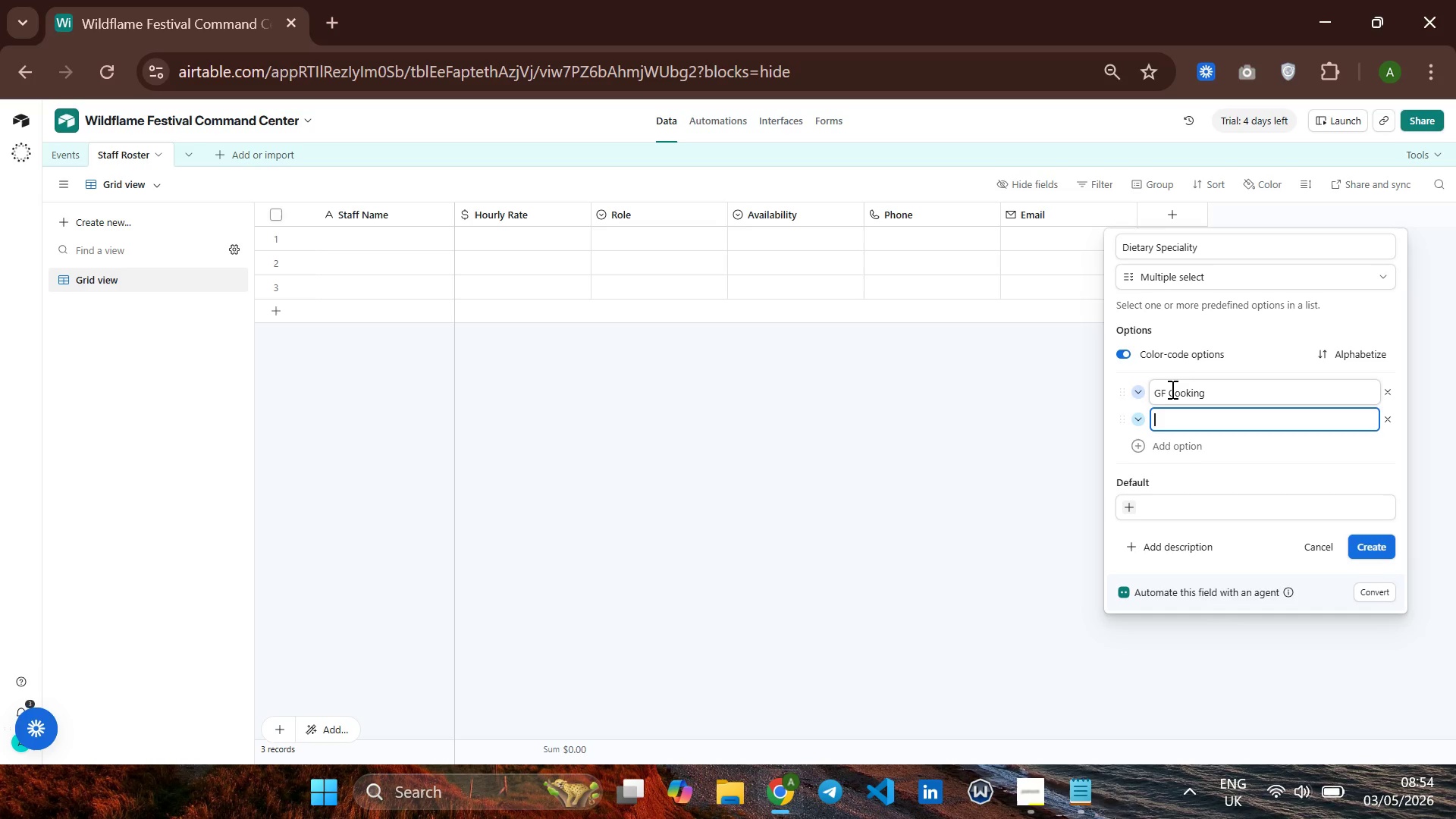 
key(Enter)
 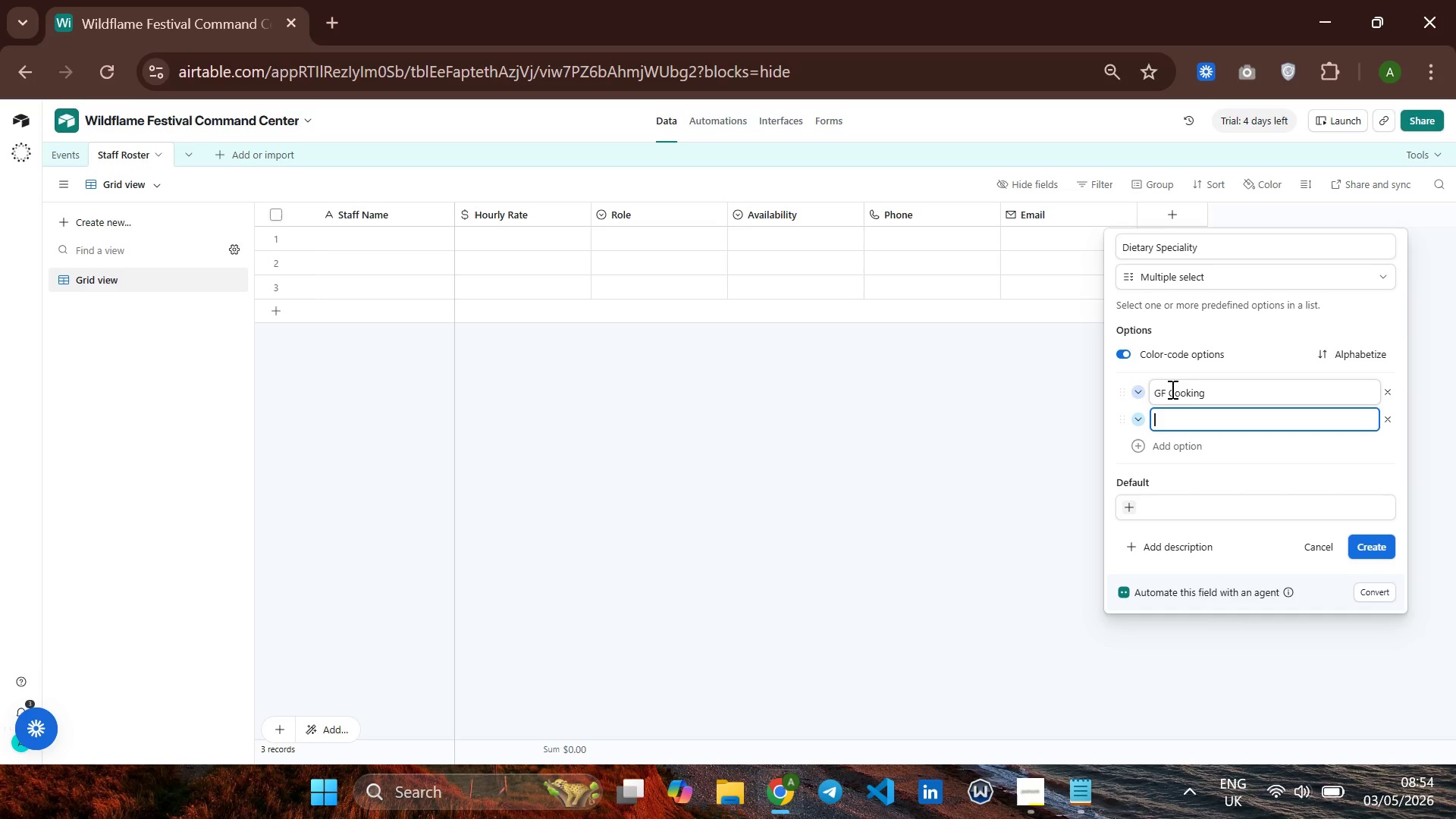 
type(Vegan)
 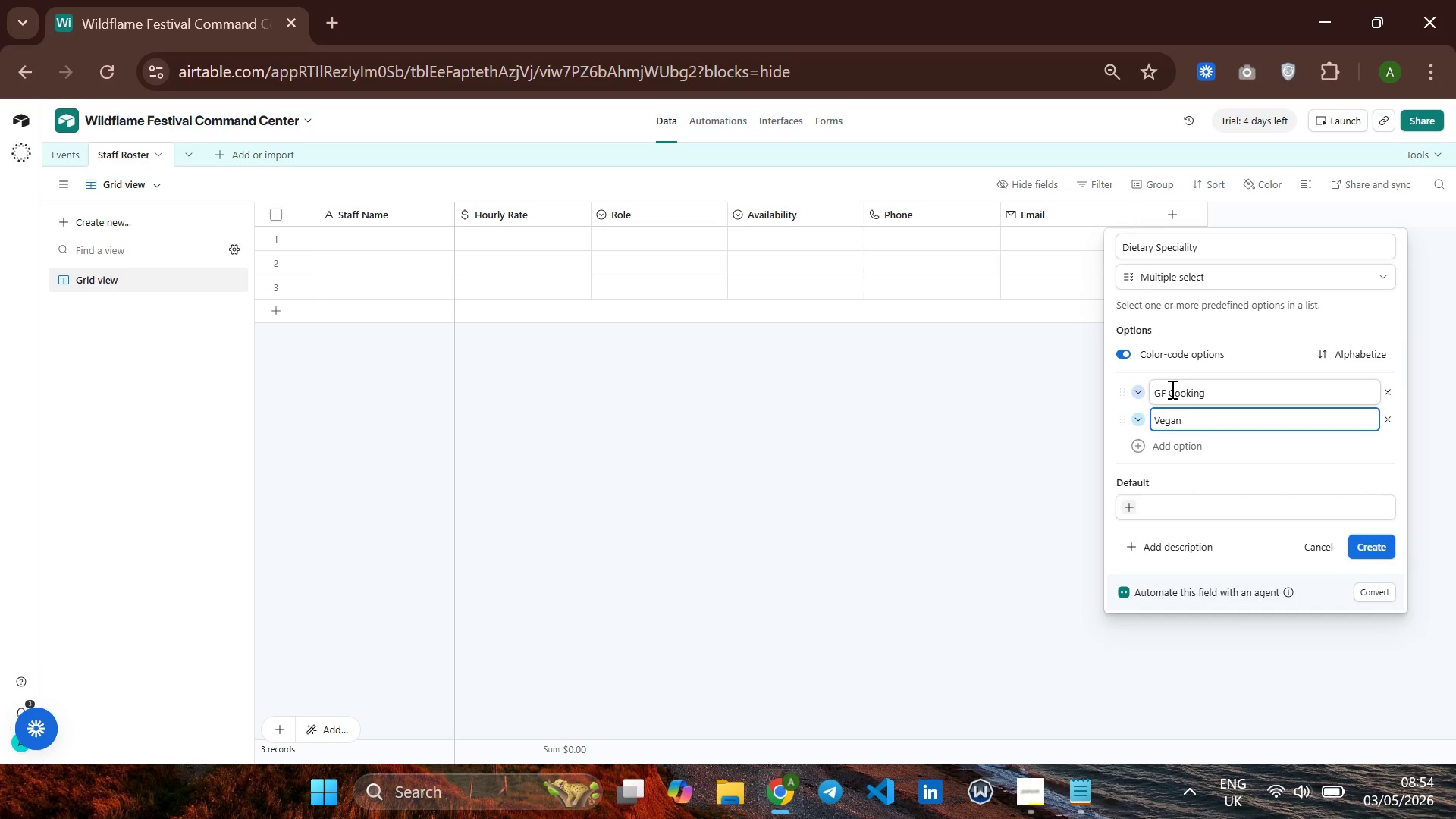 
key(Enter)
 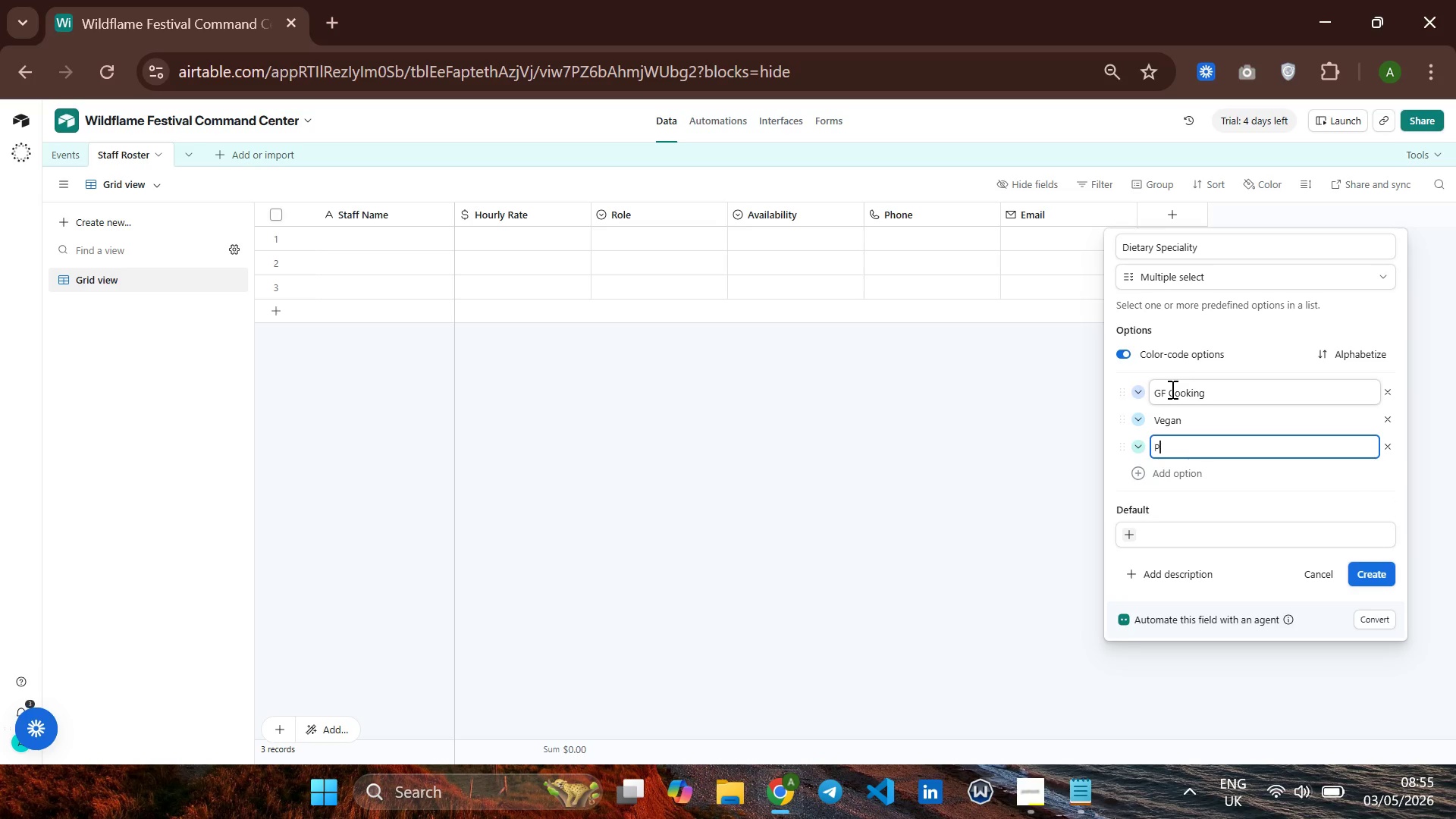 
type(Plant )
key(Backspace)
type(- )
key(Backspace)
type(Based)
 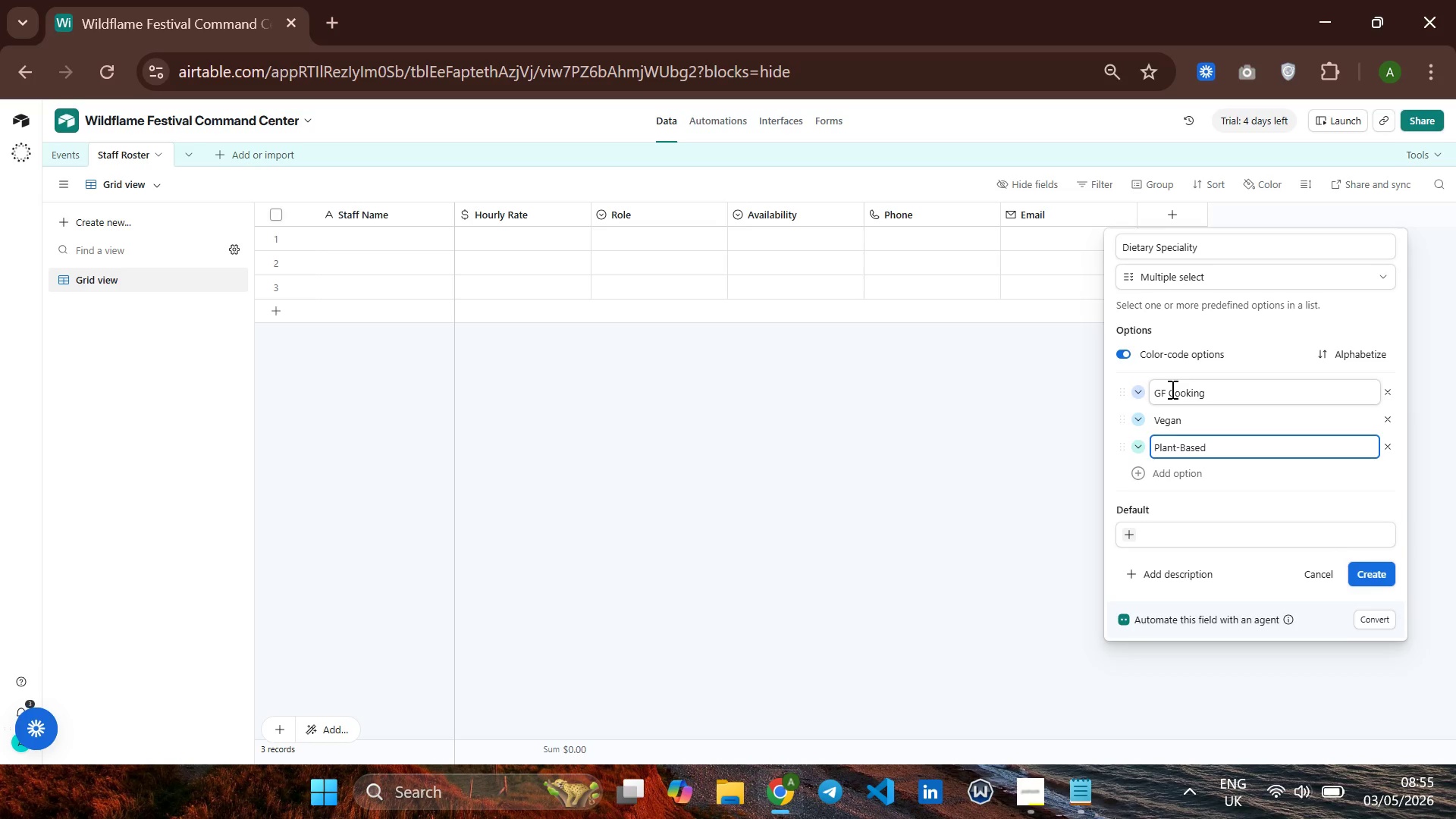 
key(Enter)
 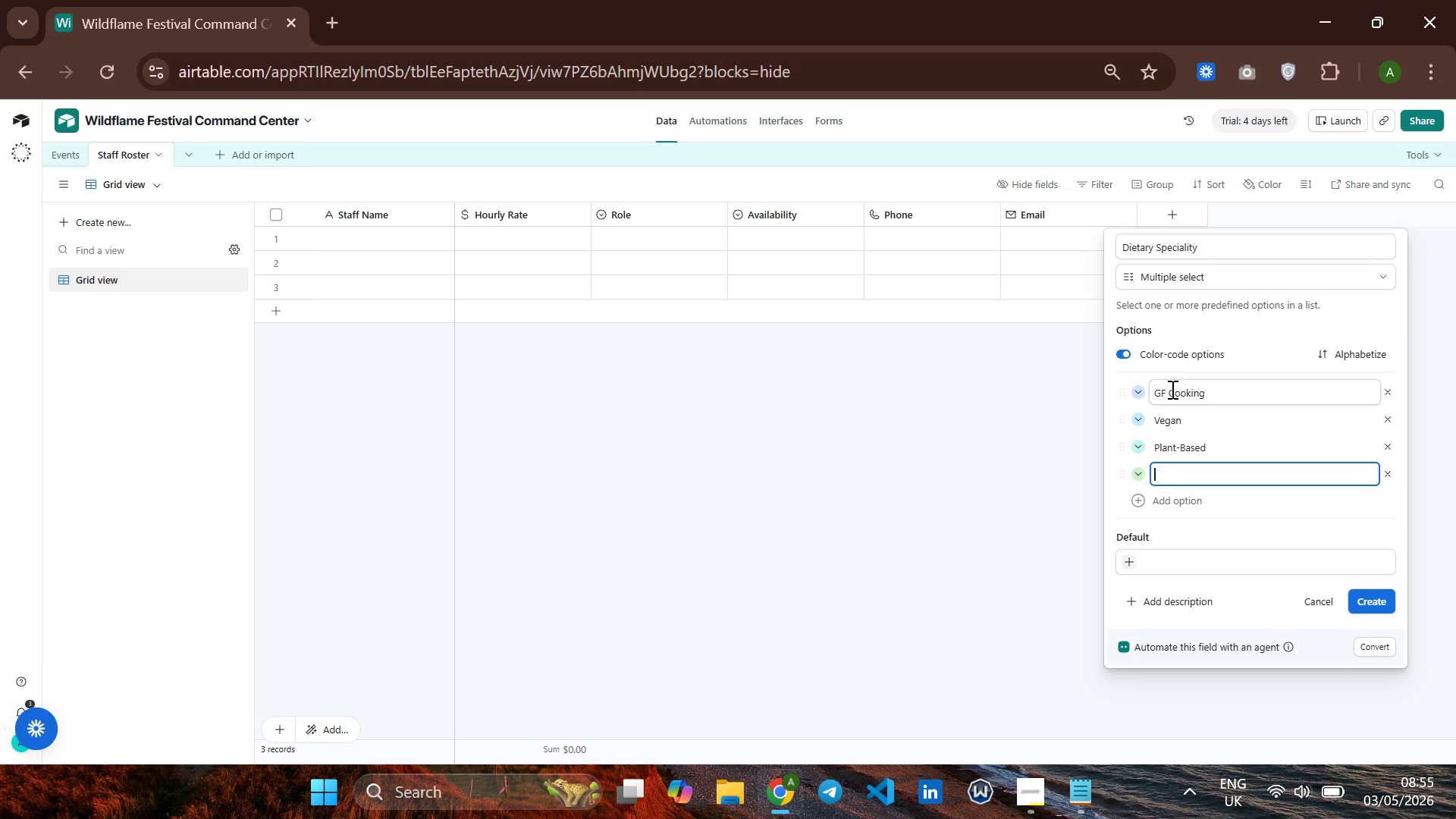 
type(Keto )
key(Backspace)
 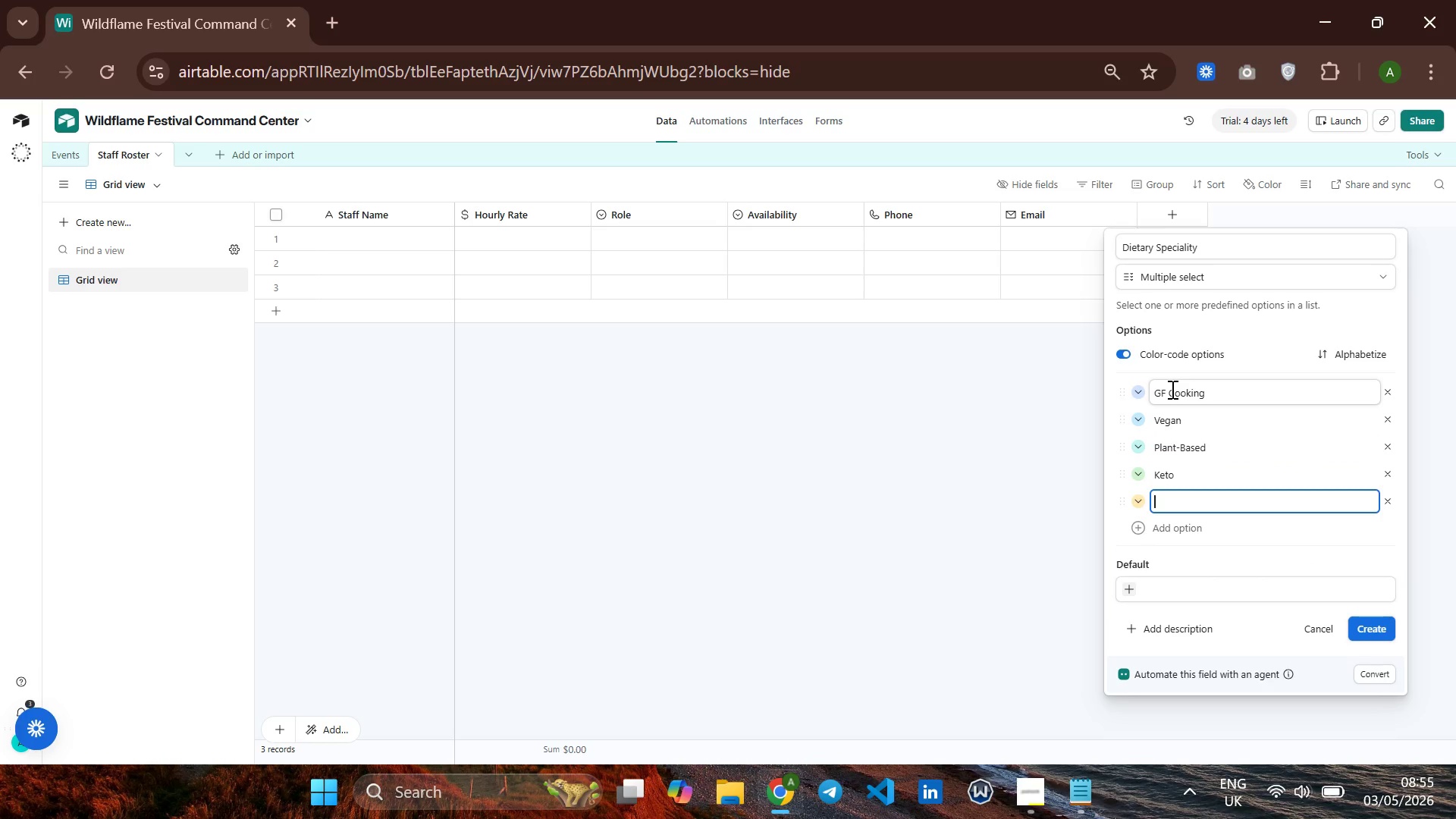 
key(Enter)
 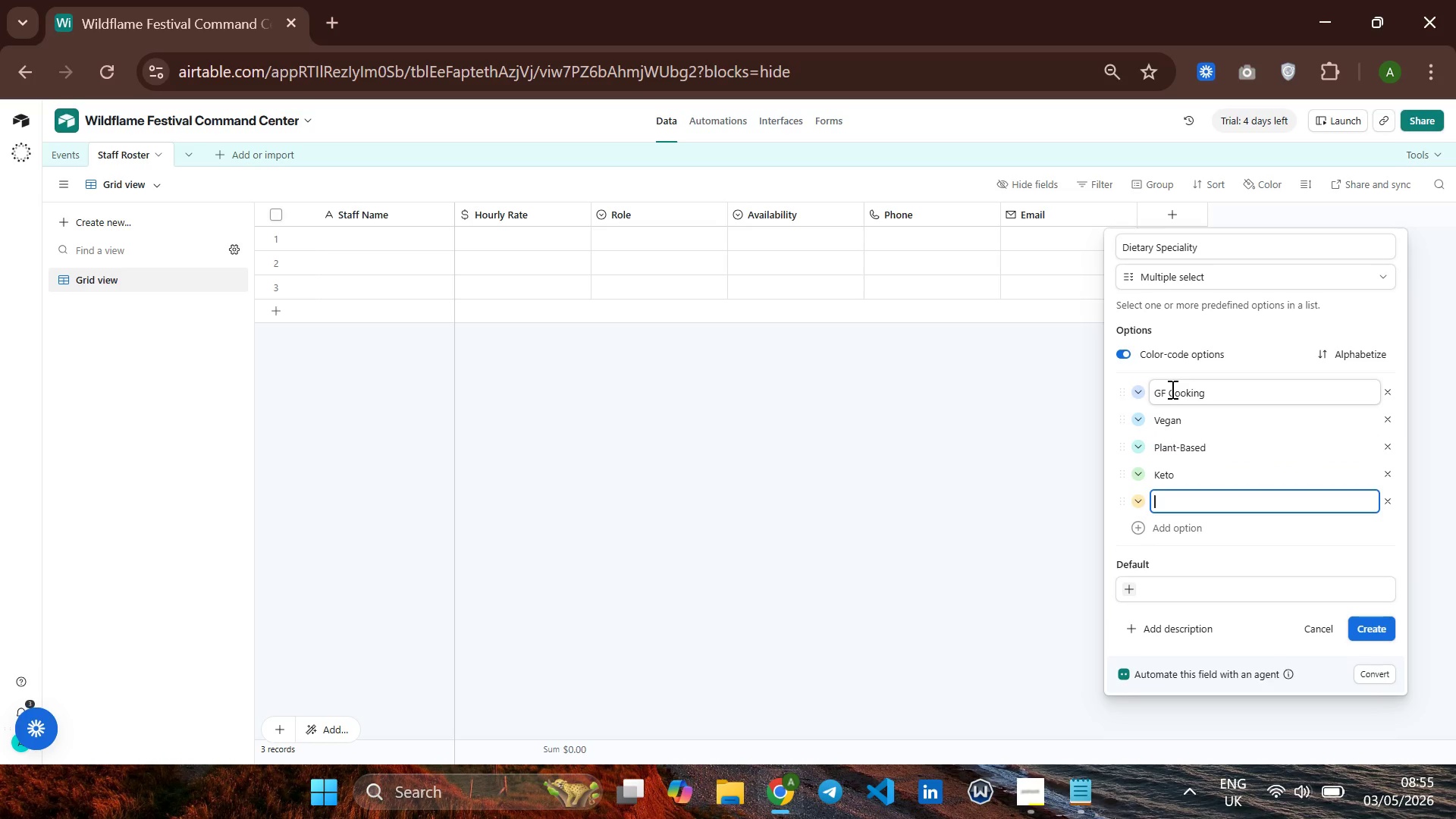 
type(Allergen-Aware)
 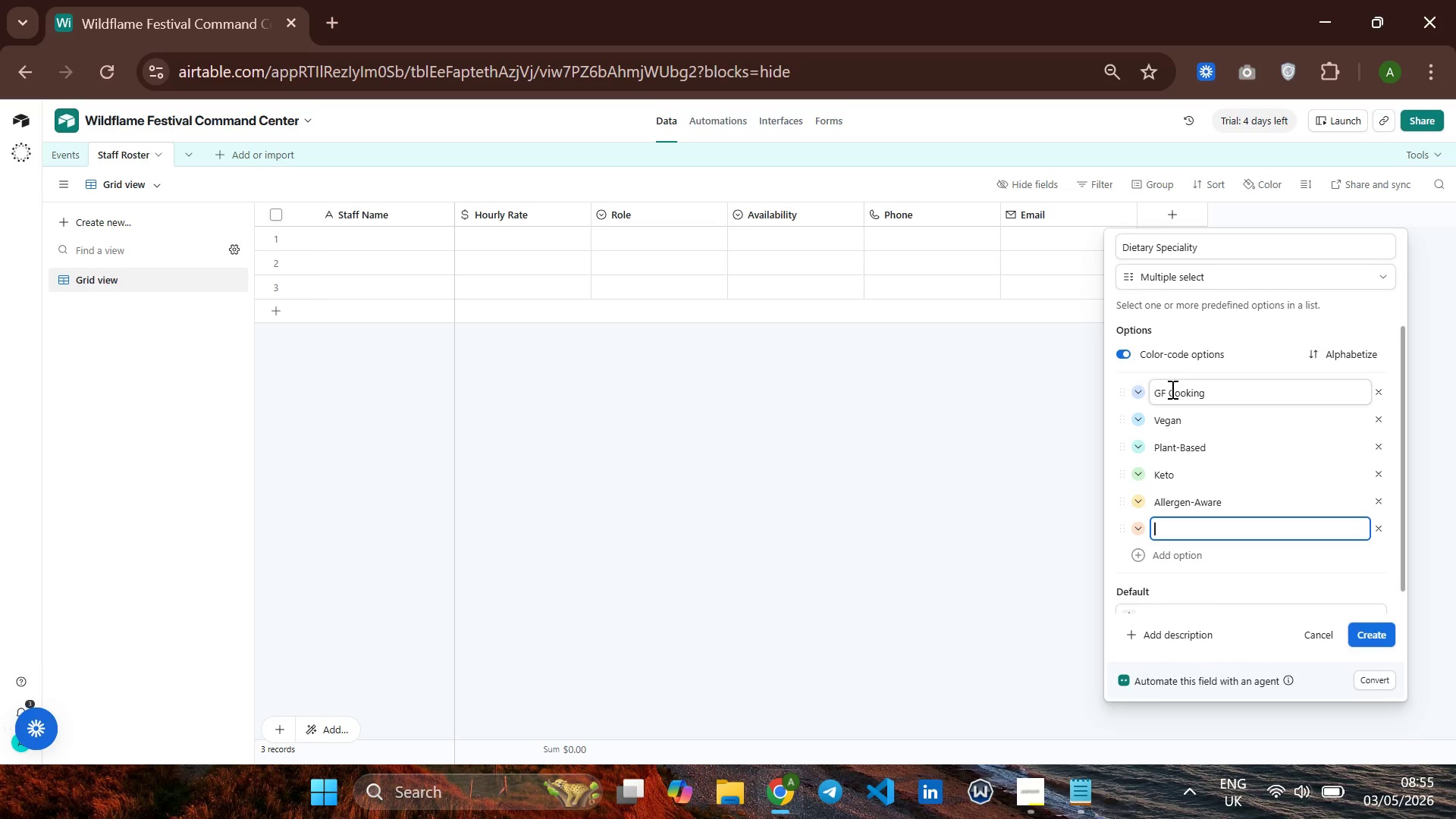 
key(Enter)
 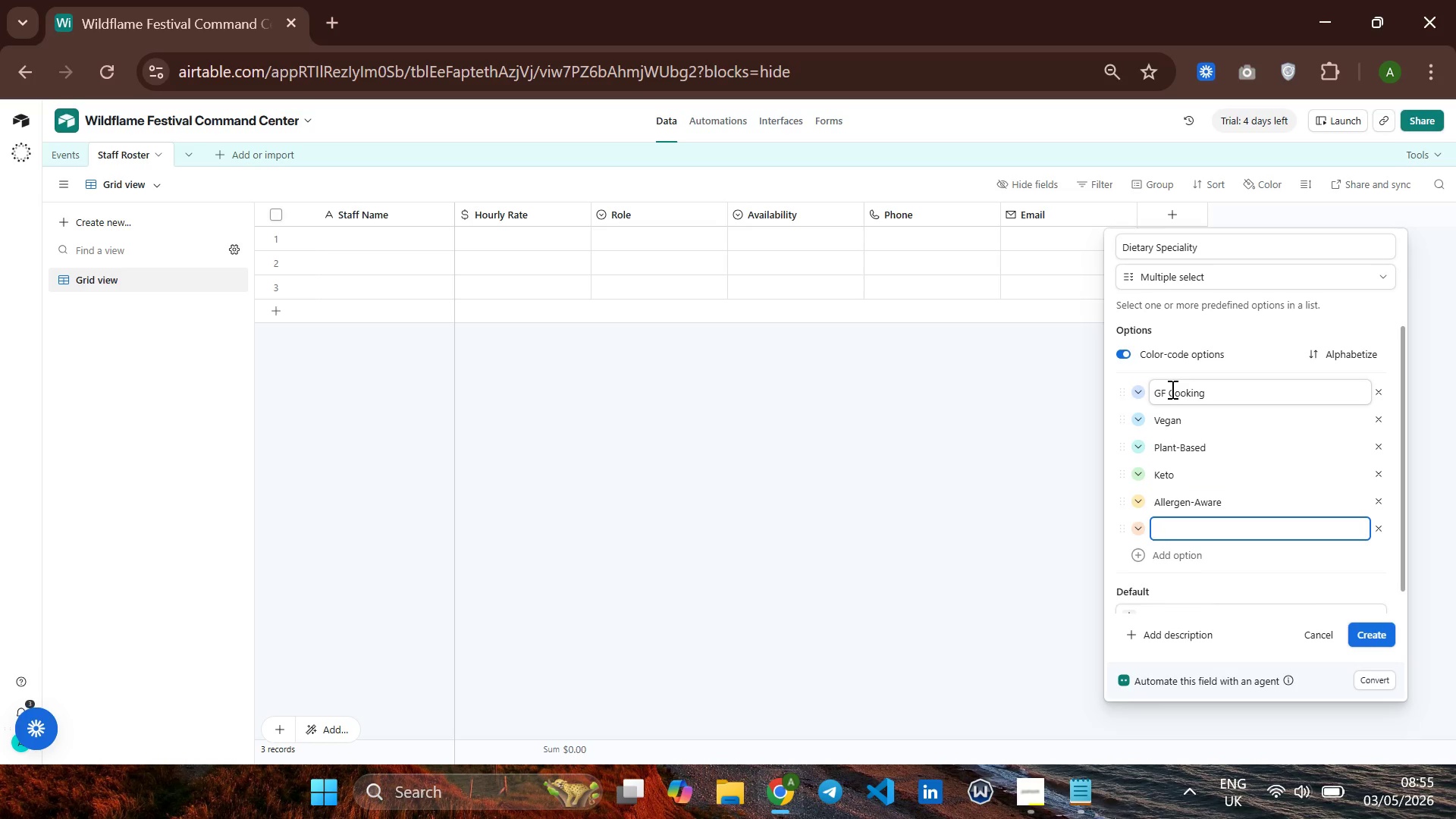 
key(Backspace)
 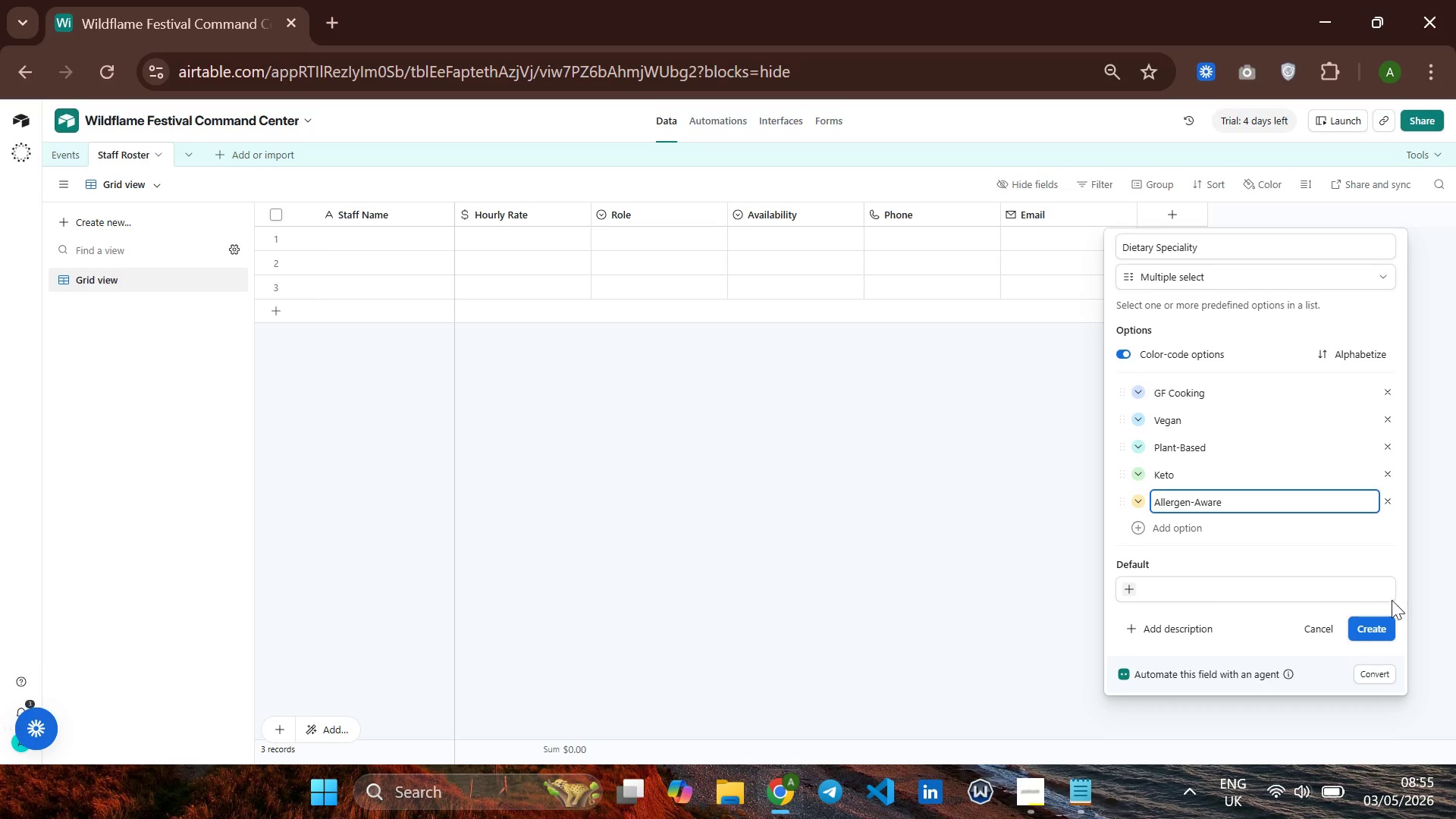 
left_click([1378, 631])
 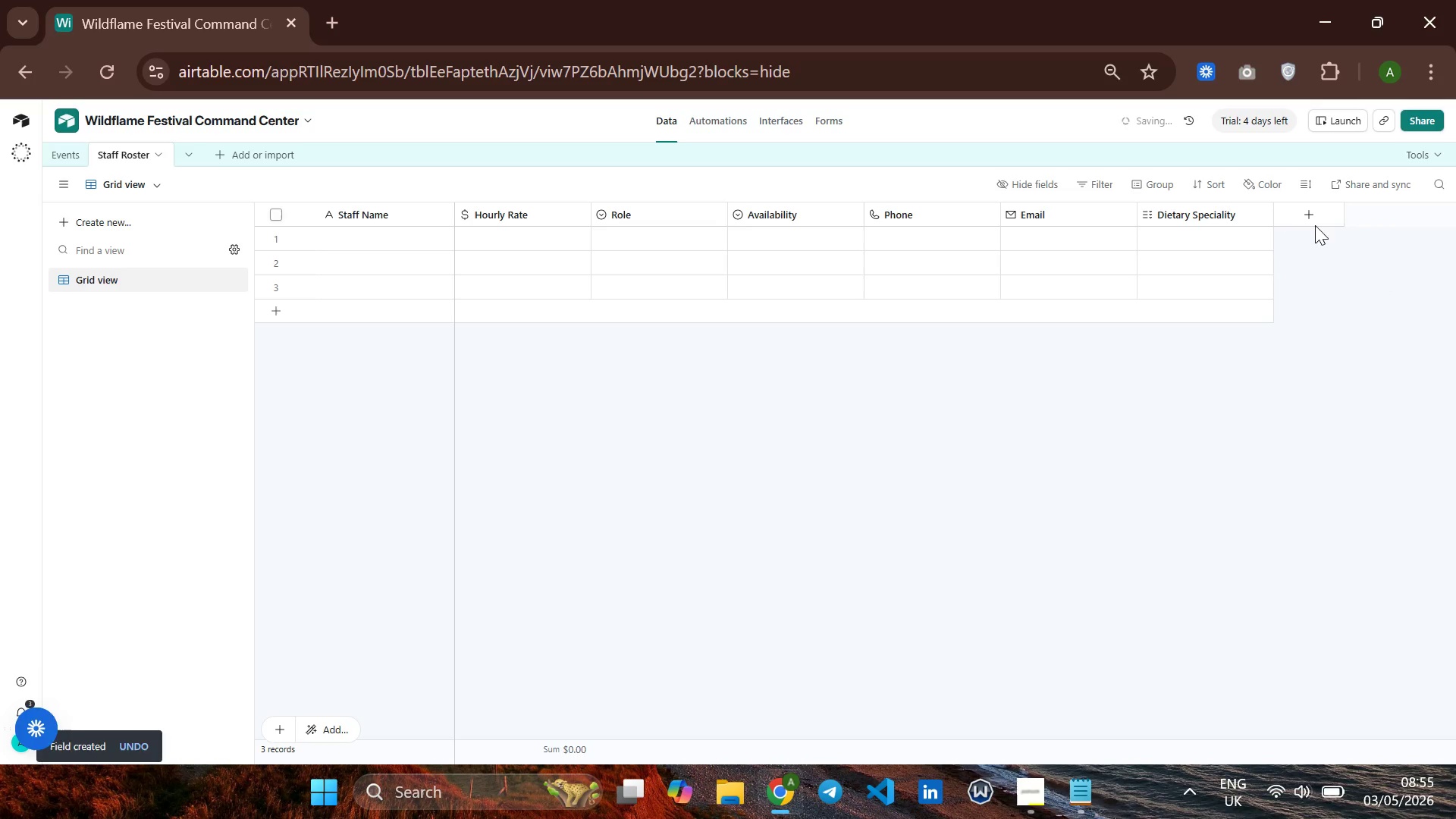 
left_click([1315, 221])
 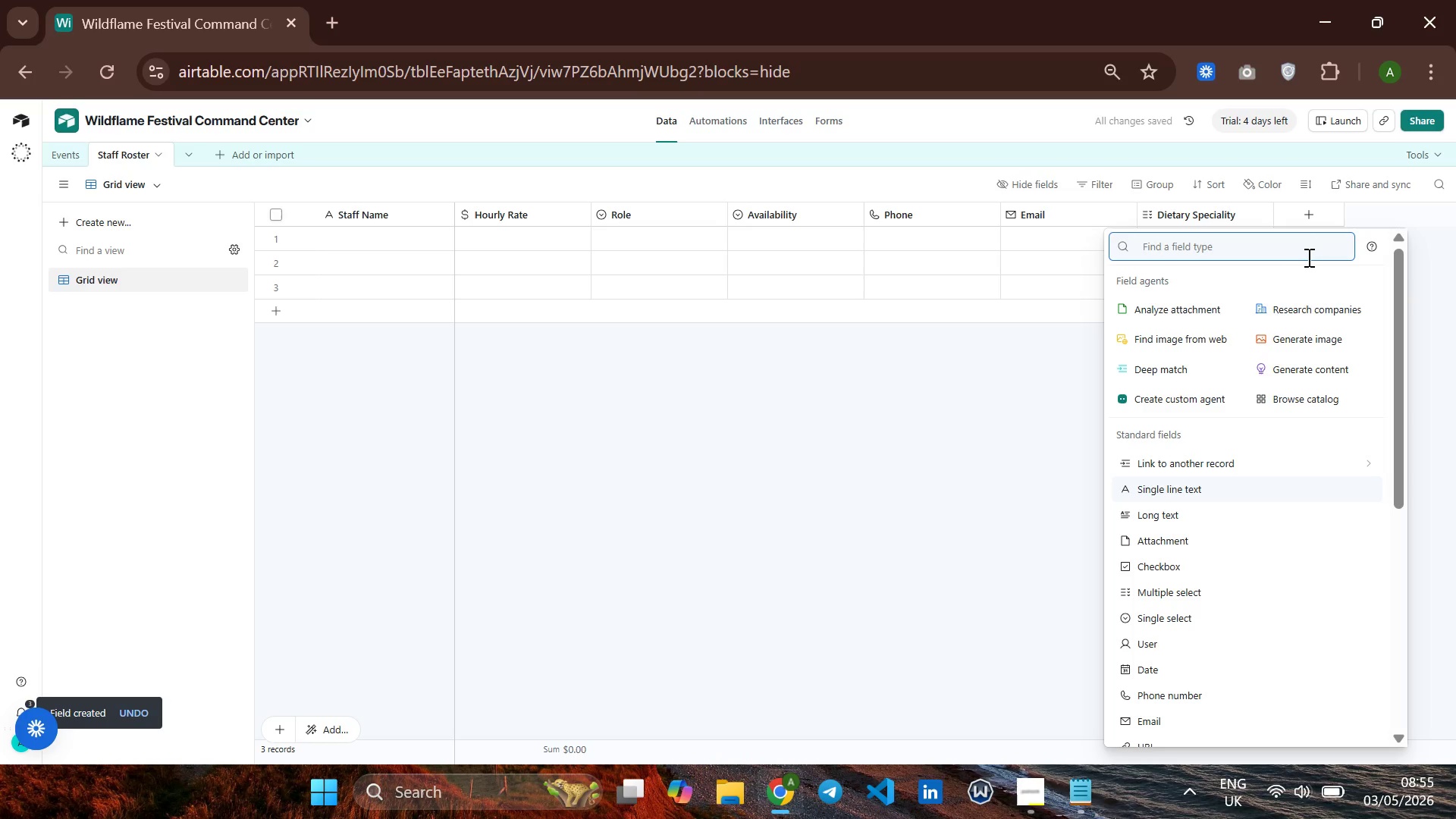 
wait(6.5)
 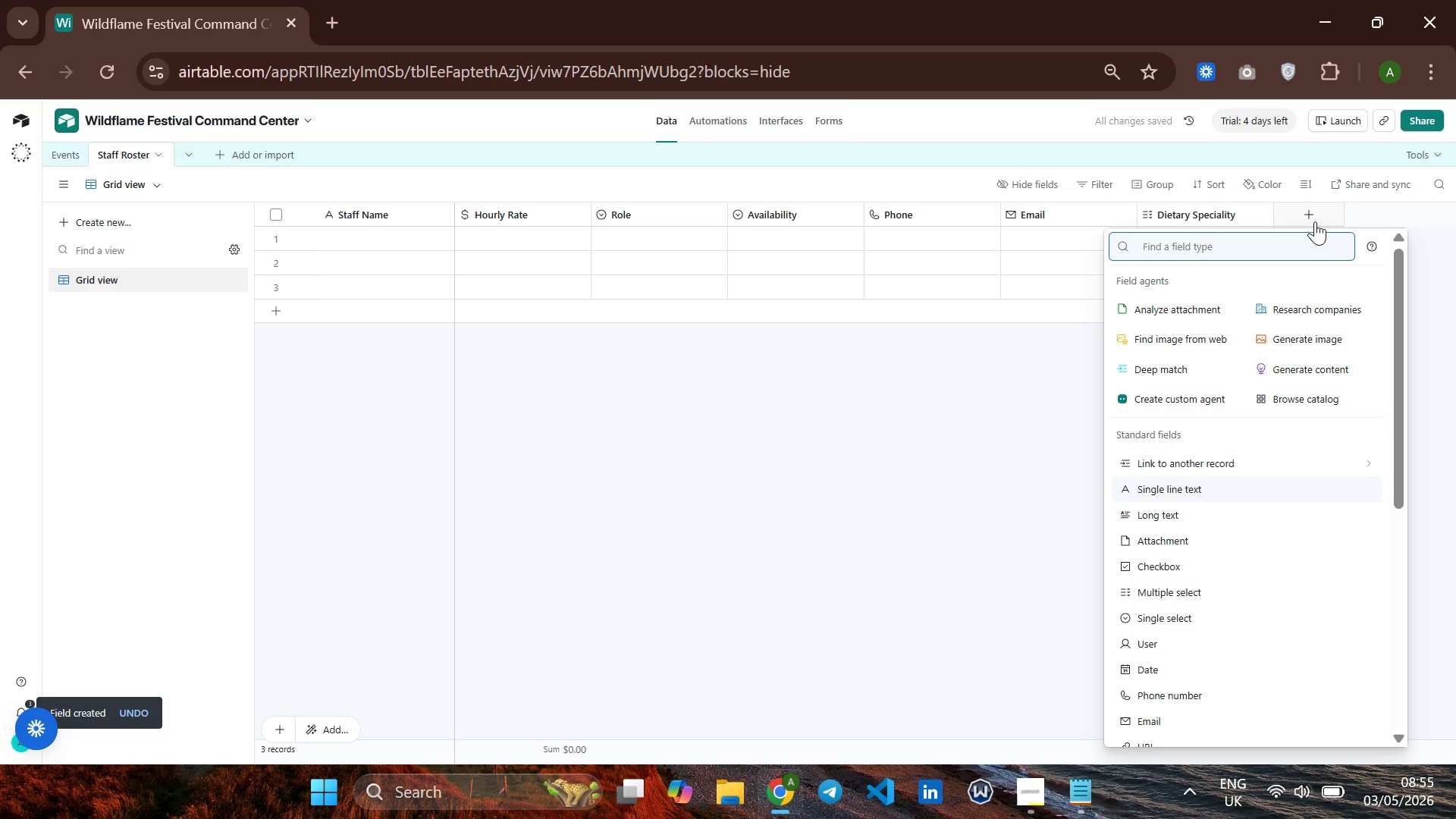 
type(mu)
 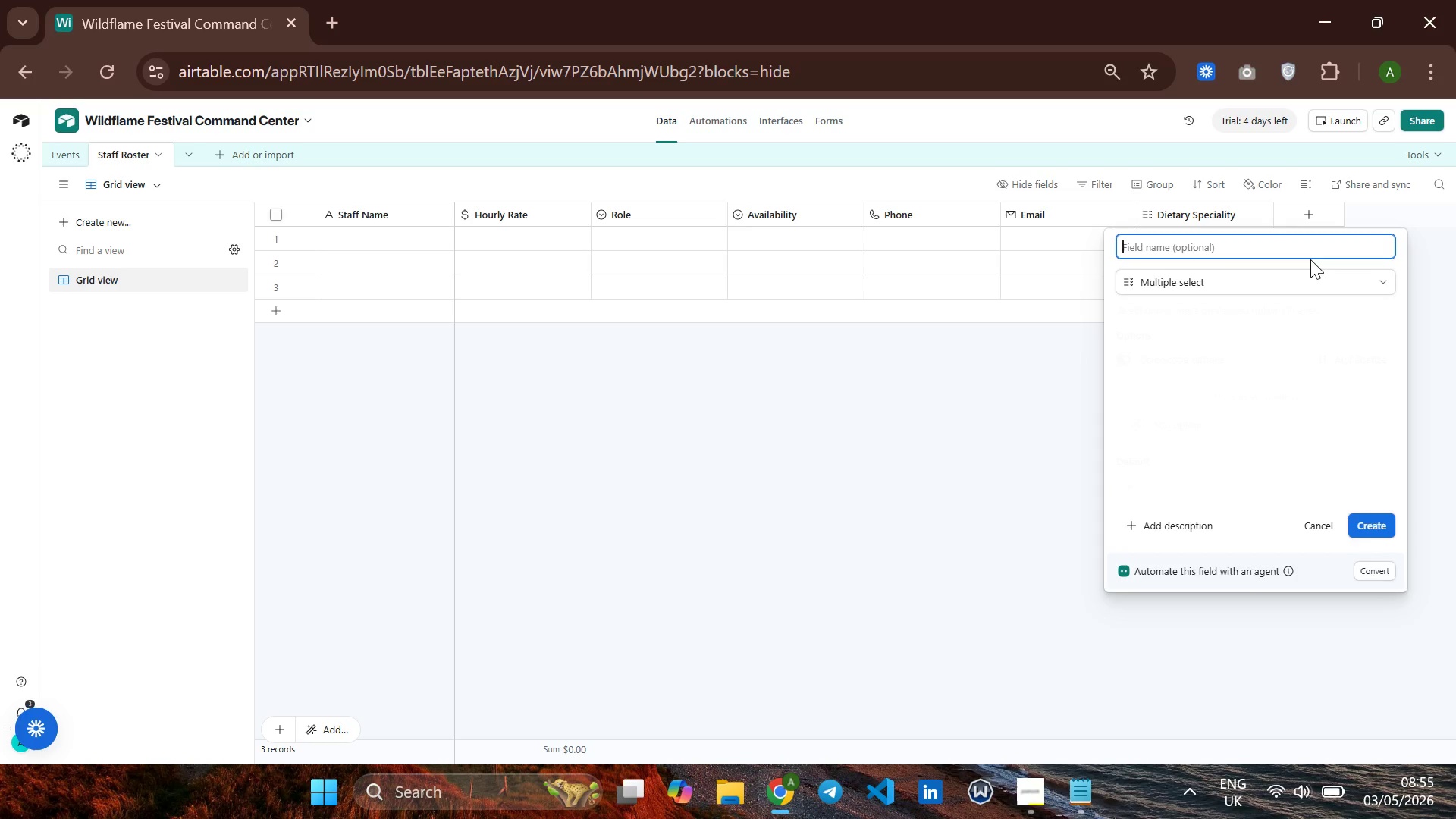 
key(Enter)
 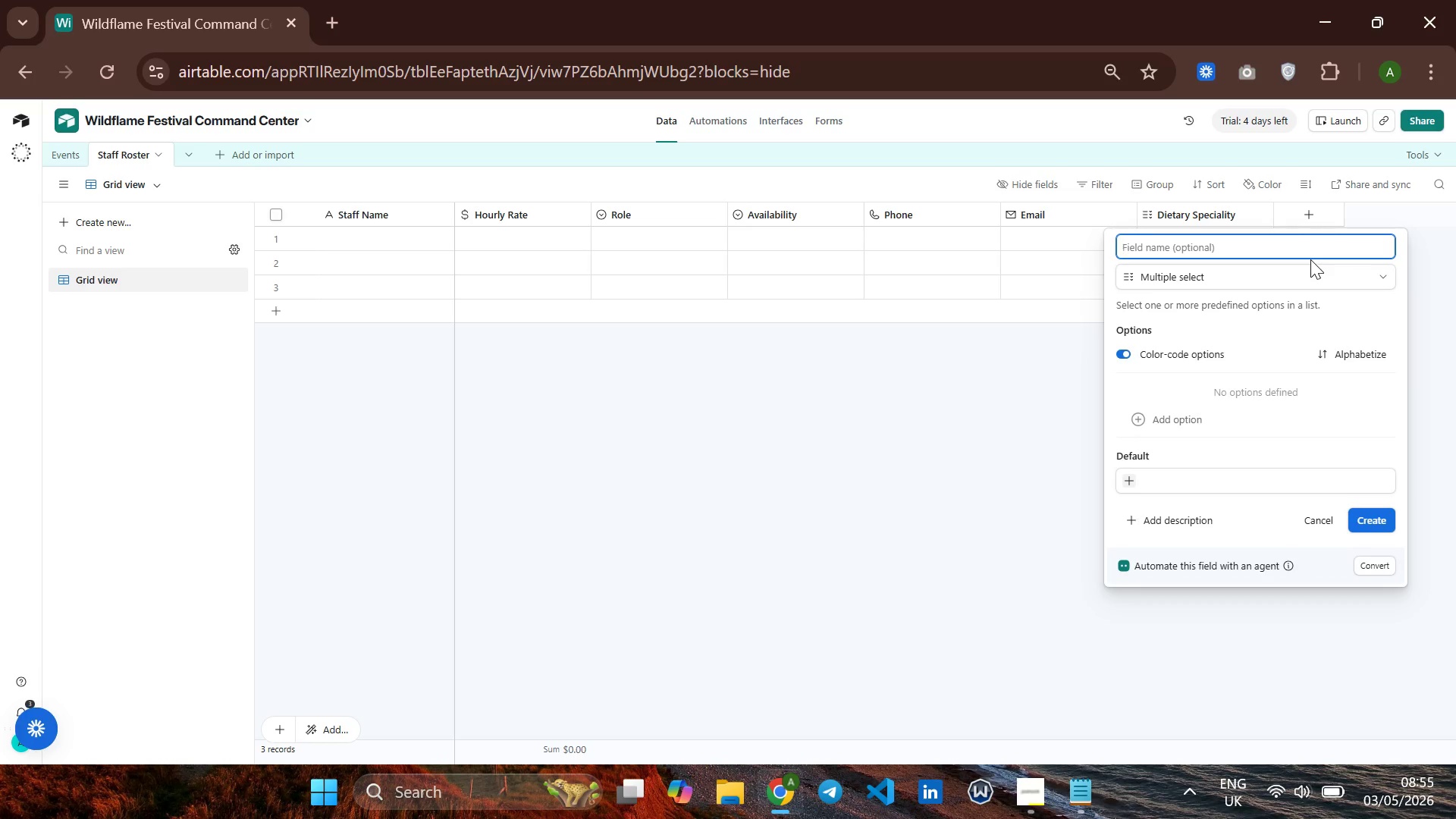 
type(Certification)
 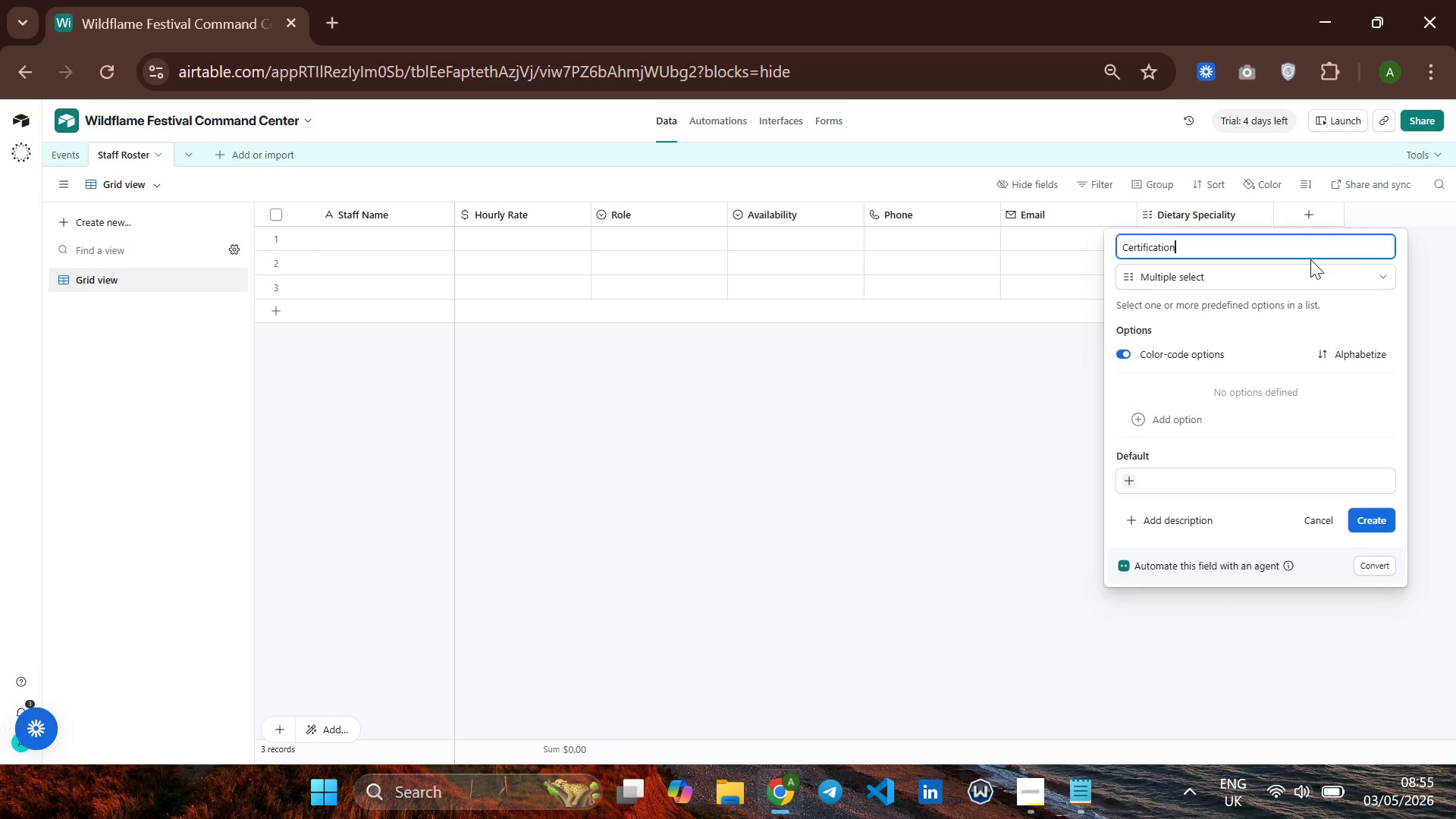 
key(Enter)
 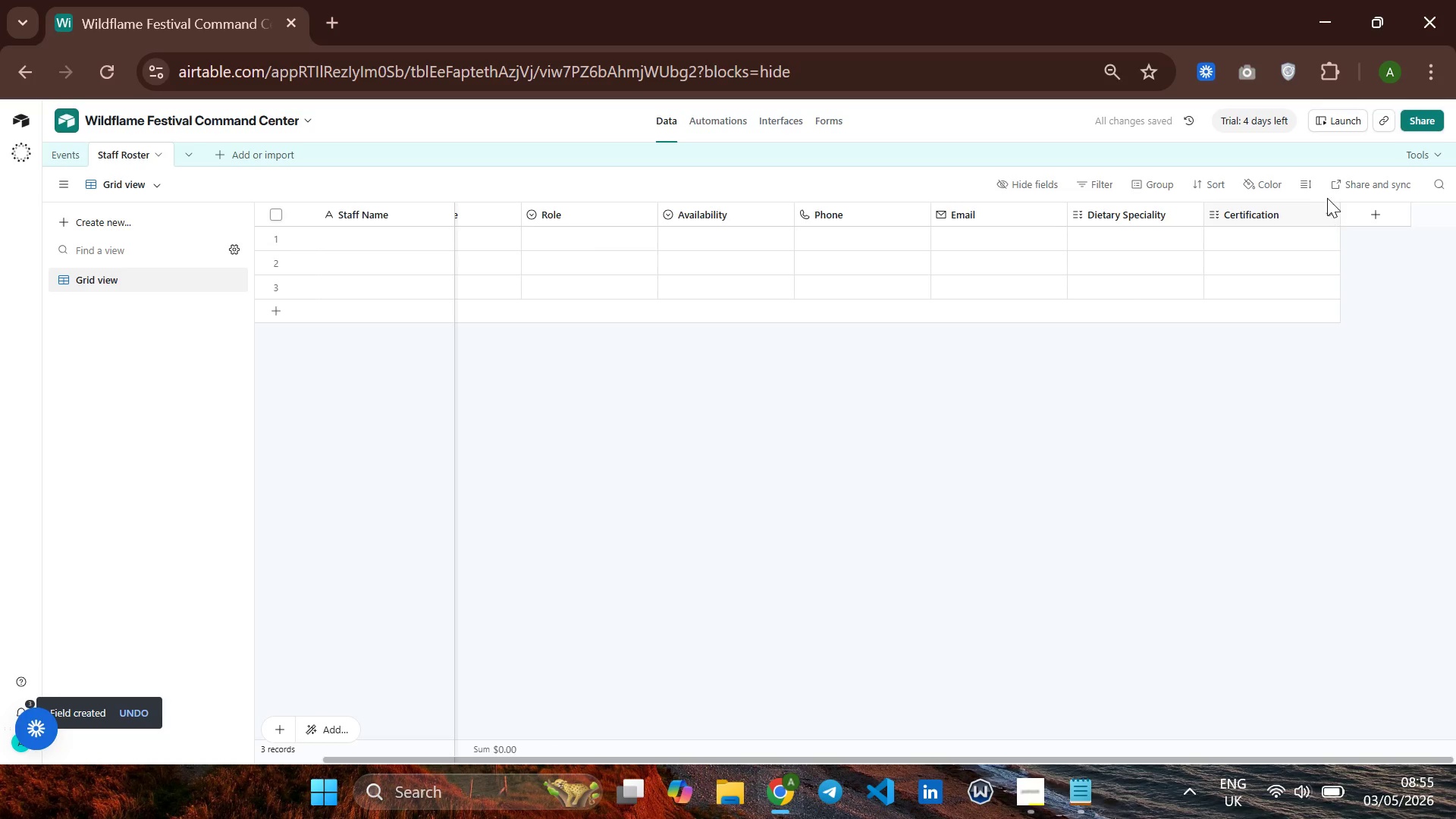 
left_click([1295, 217])
 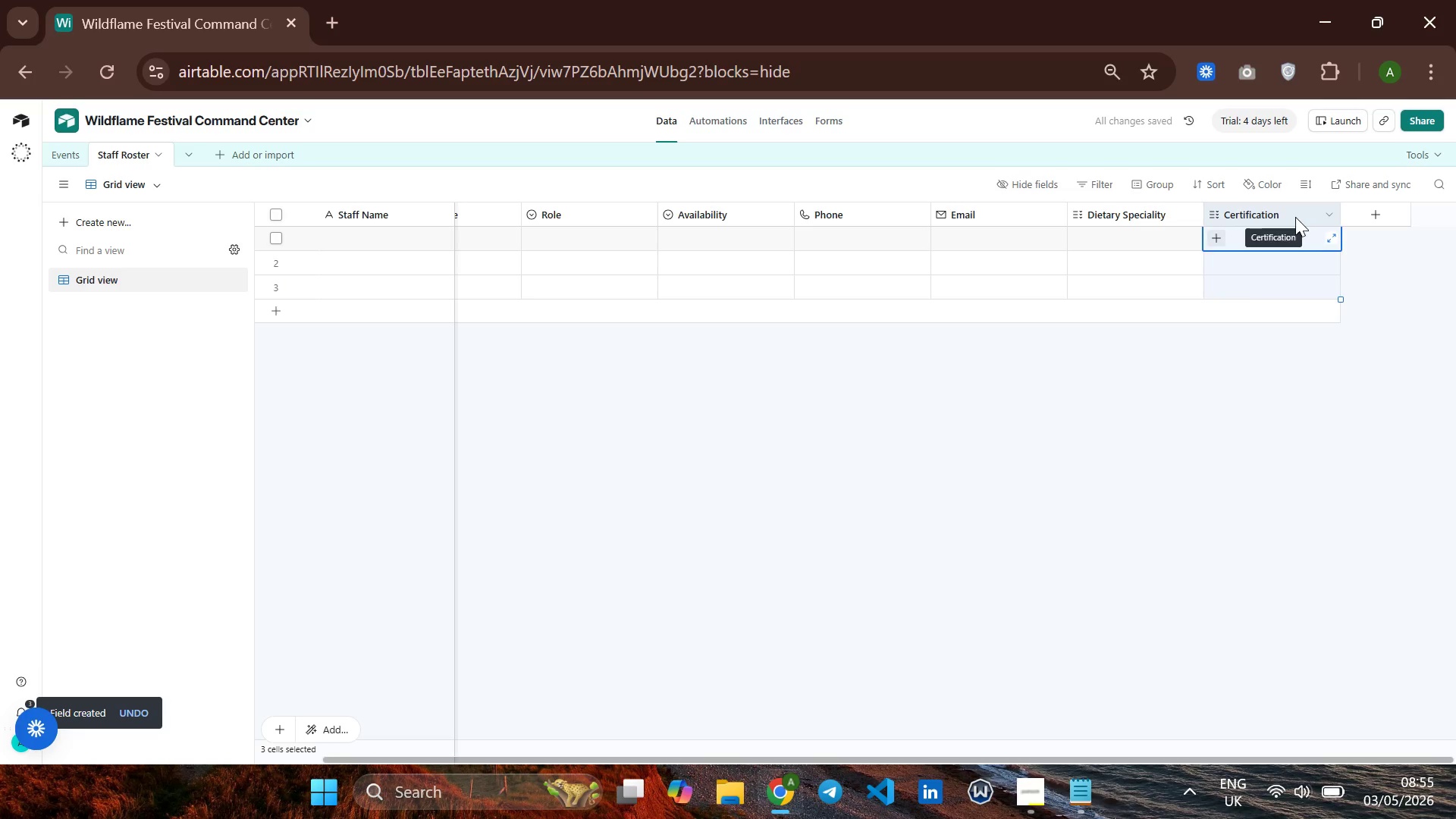 
right_click([1295, 217])
 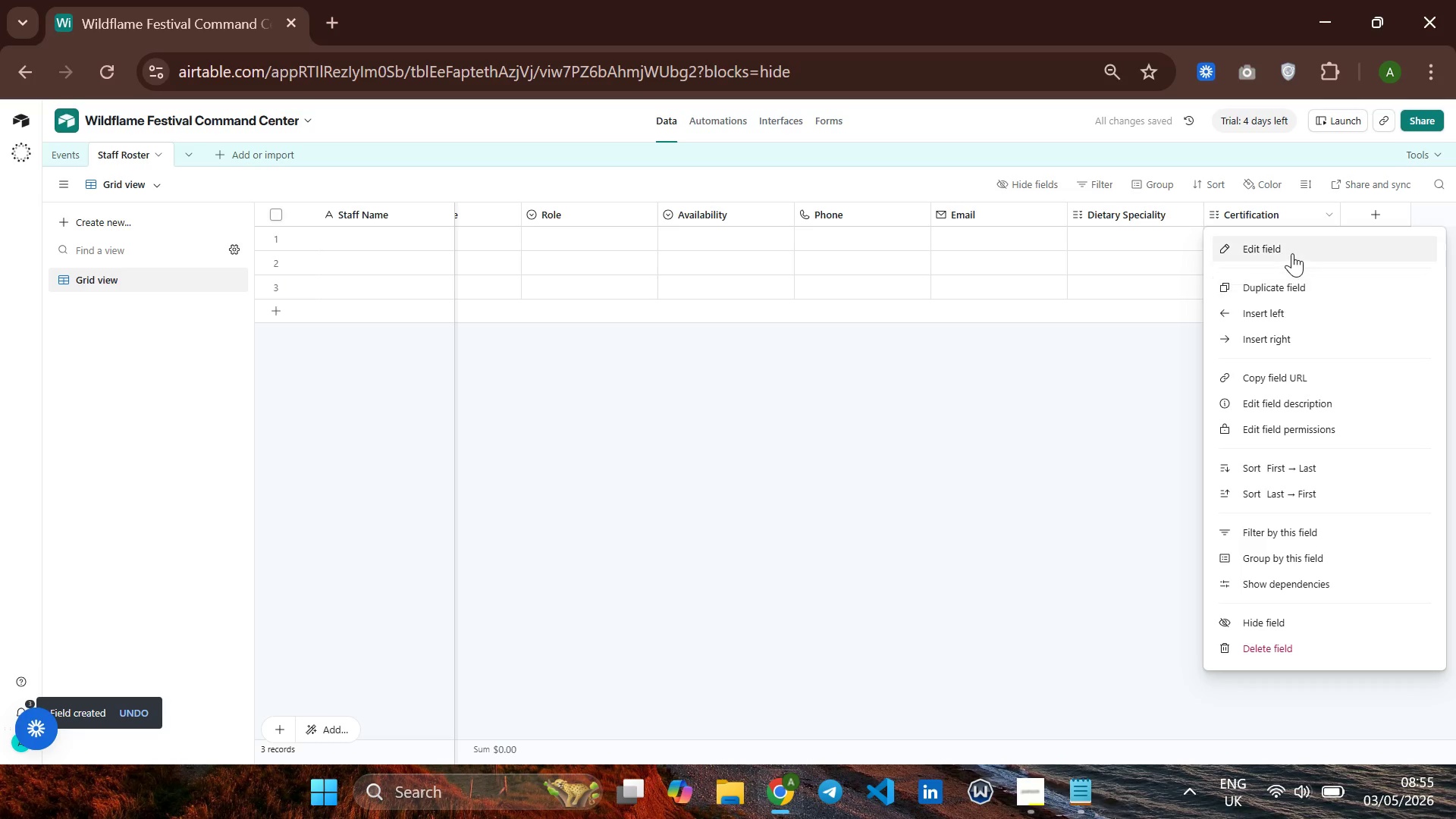 
left_click([1287, 249])
 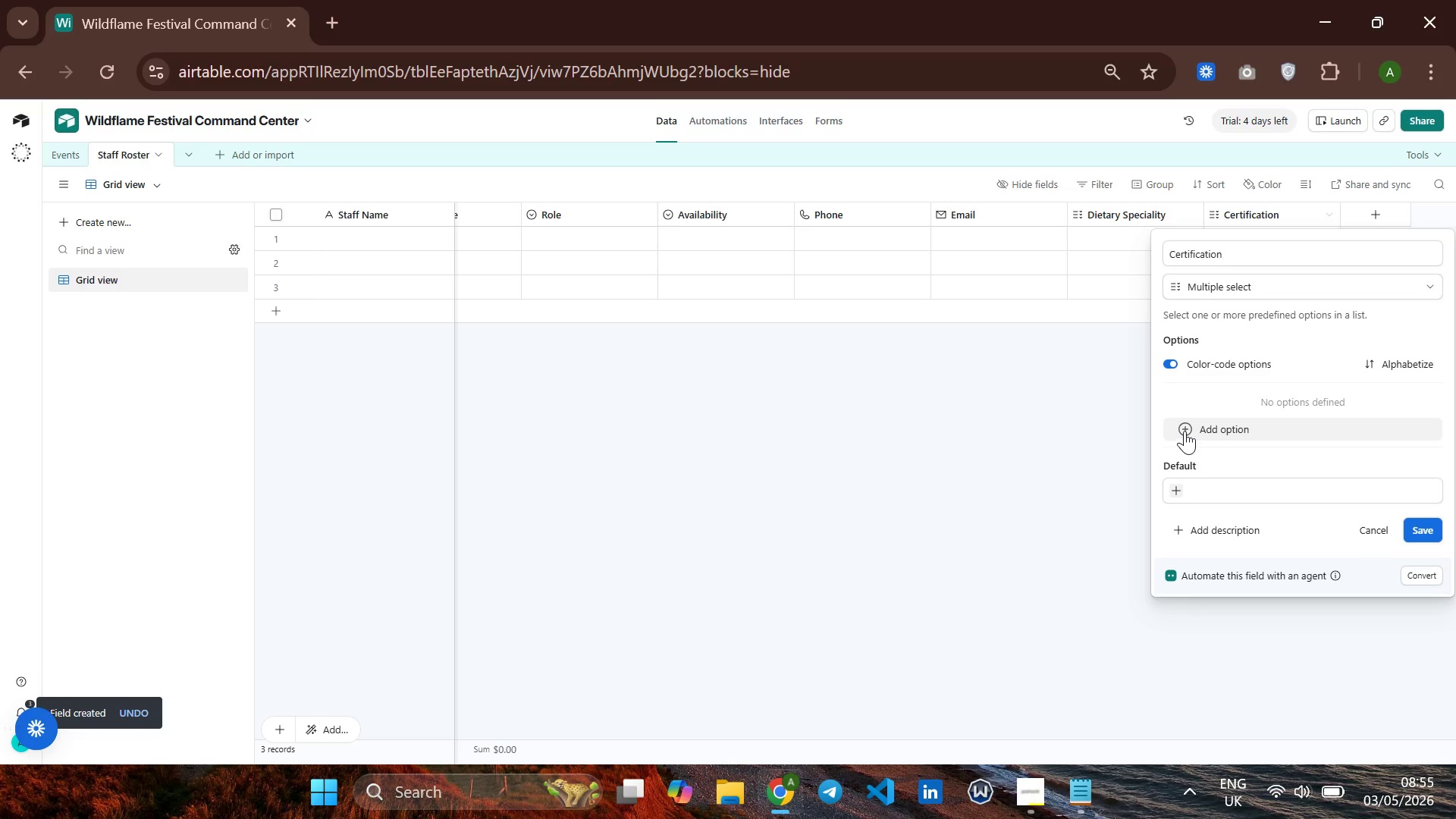 
left_click([1186, 431])
 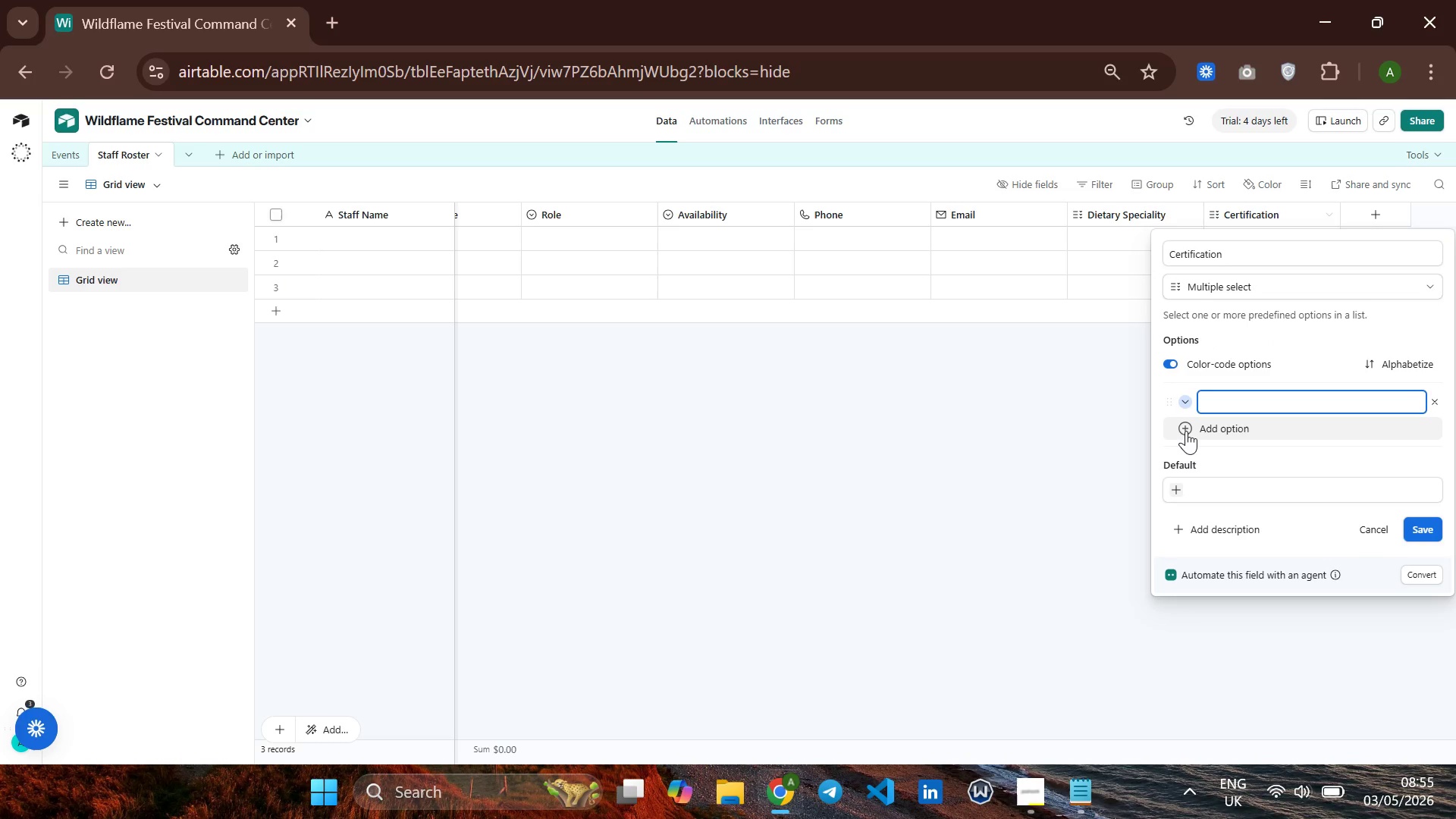 
type(Food )
 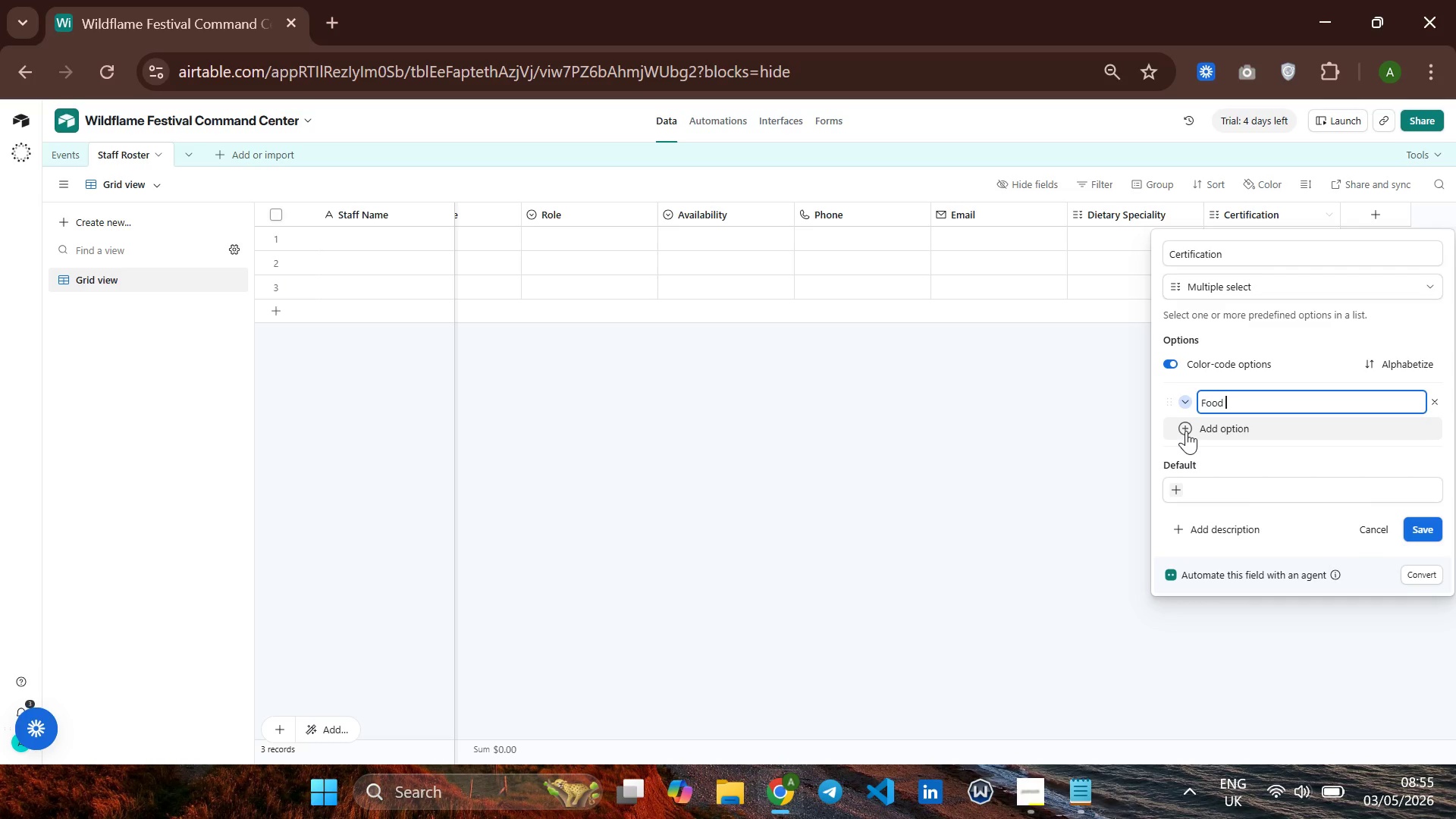 
type(Haandler Care)
key(Backspace)
type(de)
key(Backspace)
 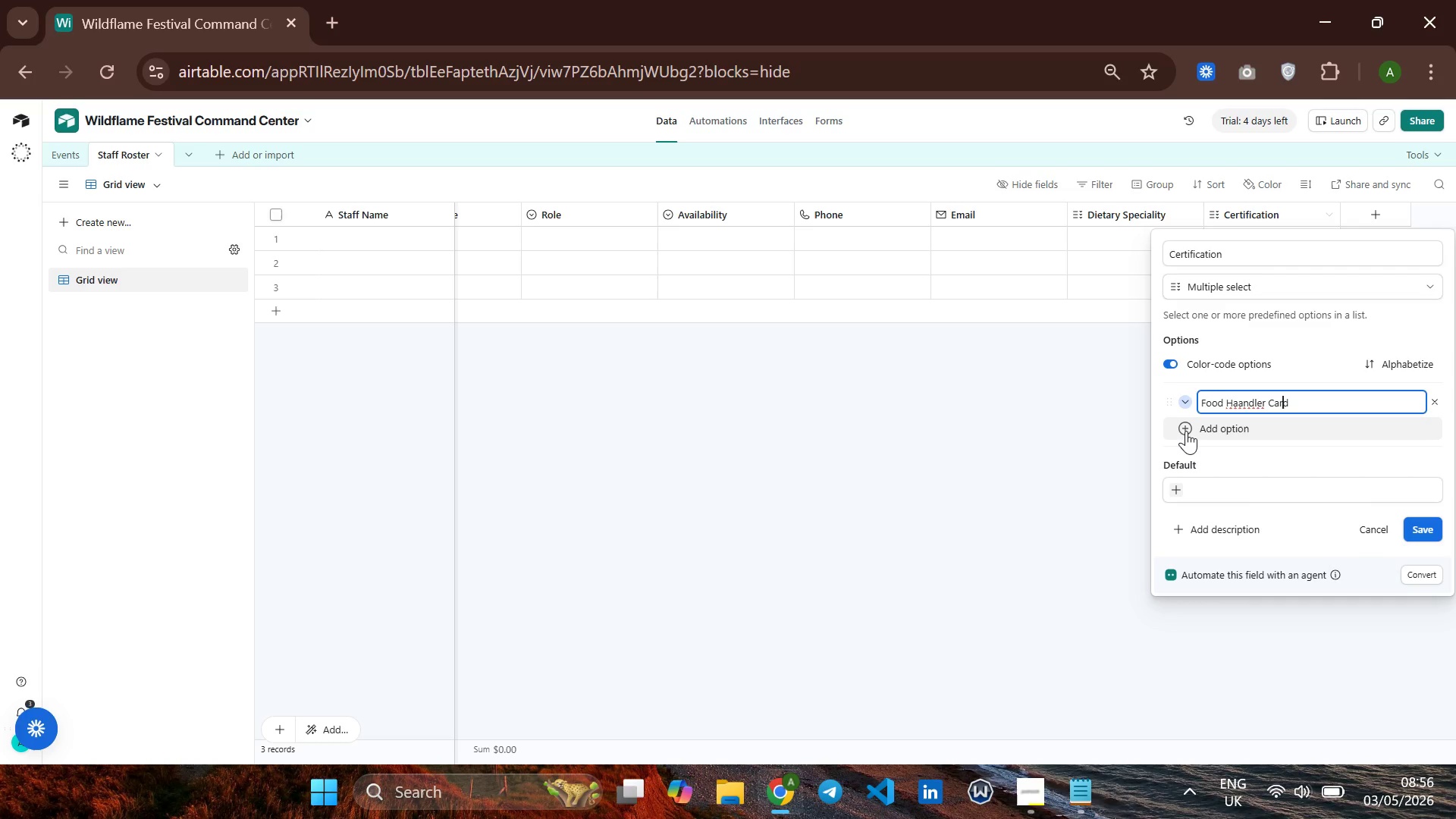 
hold_key(key=ArrowLeft, duration=0.61)
 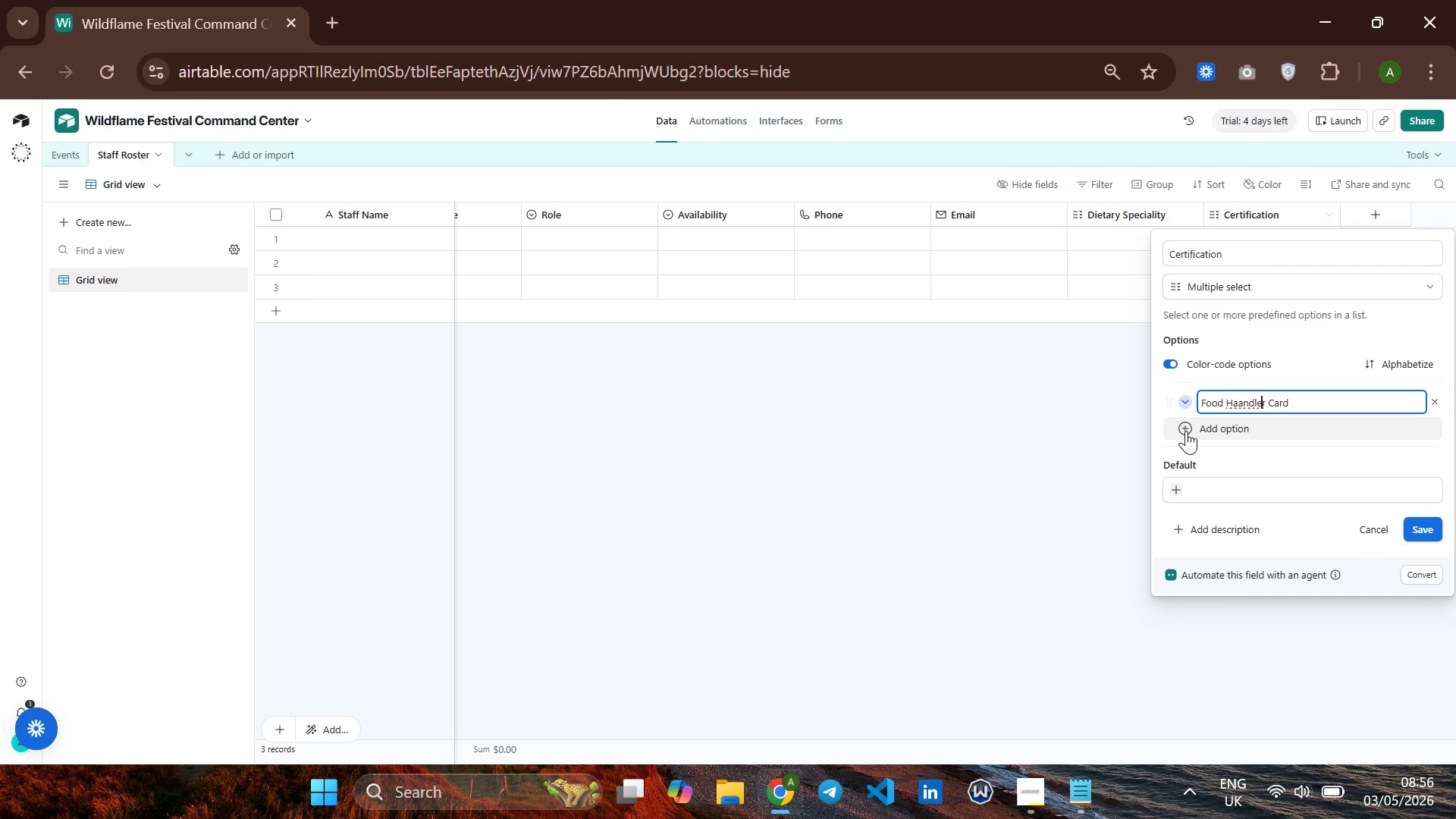 
key(ArrowLeft)
 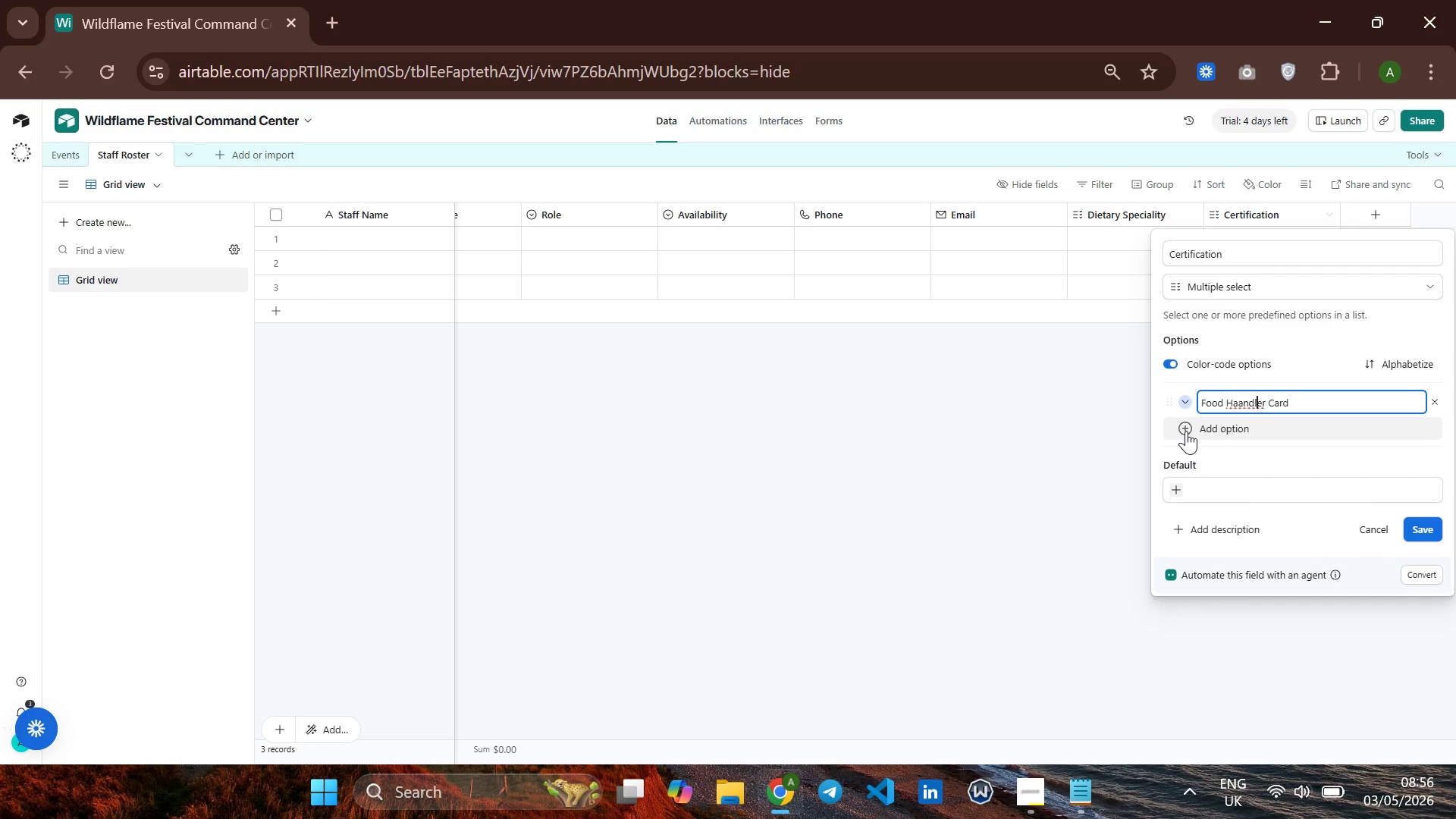 
key(ArrowLeft)
 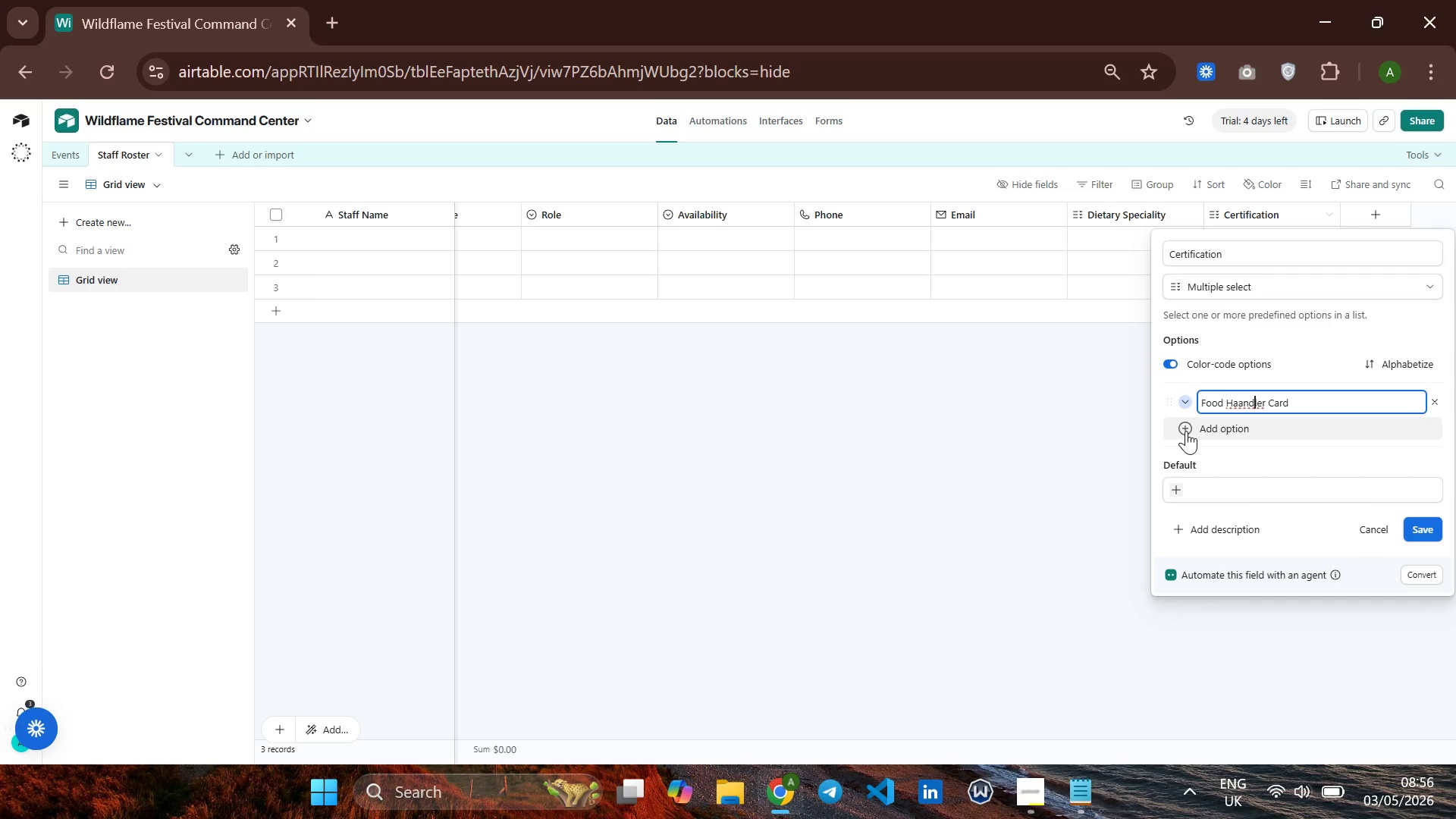 
key(ArrowLeft)
 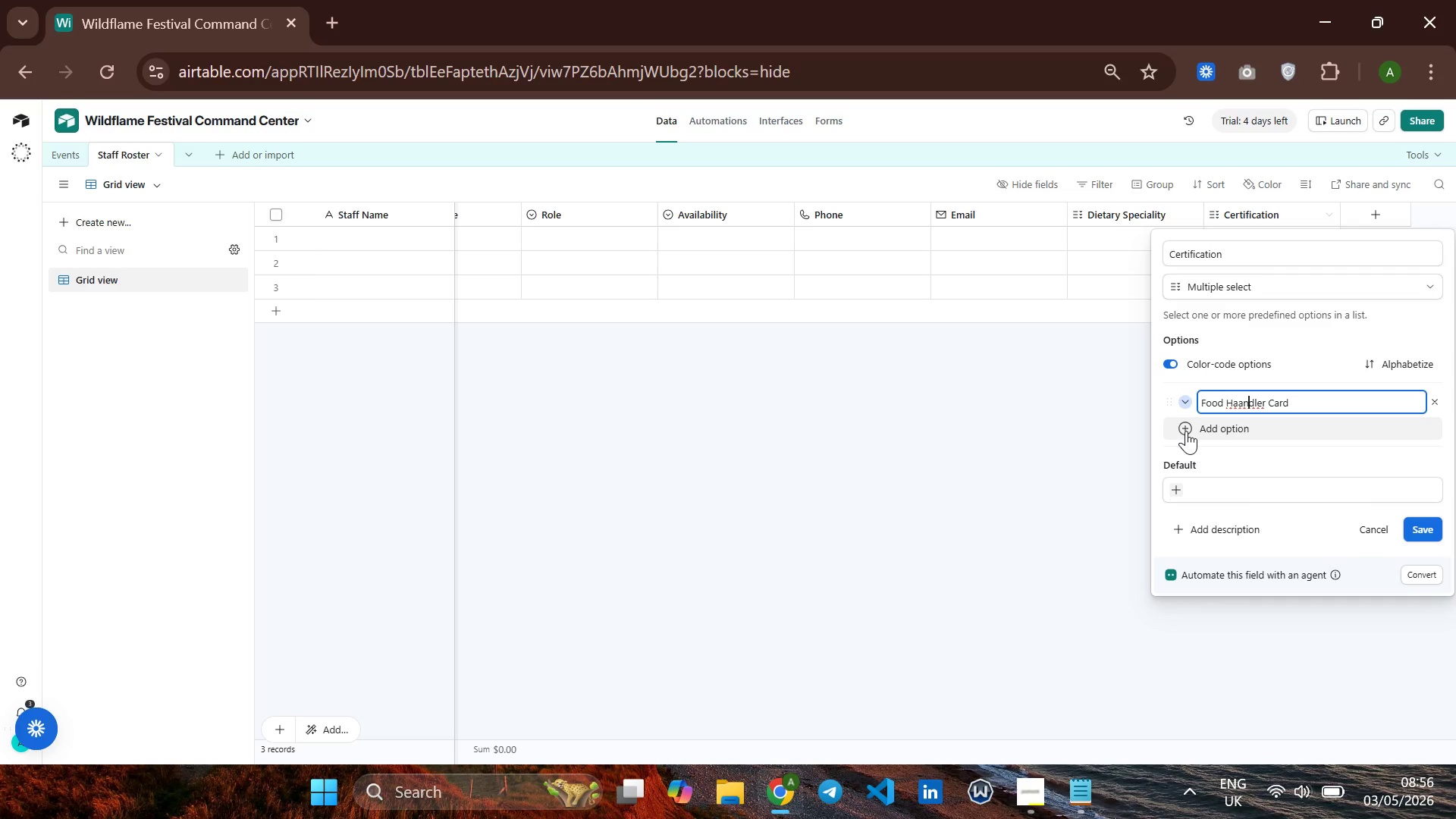 
key(ArrowLeft)
 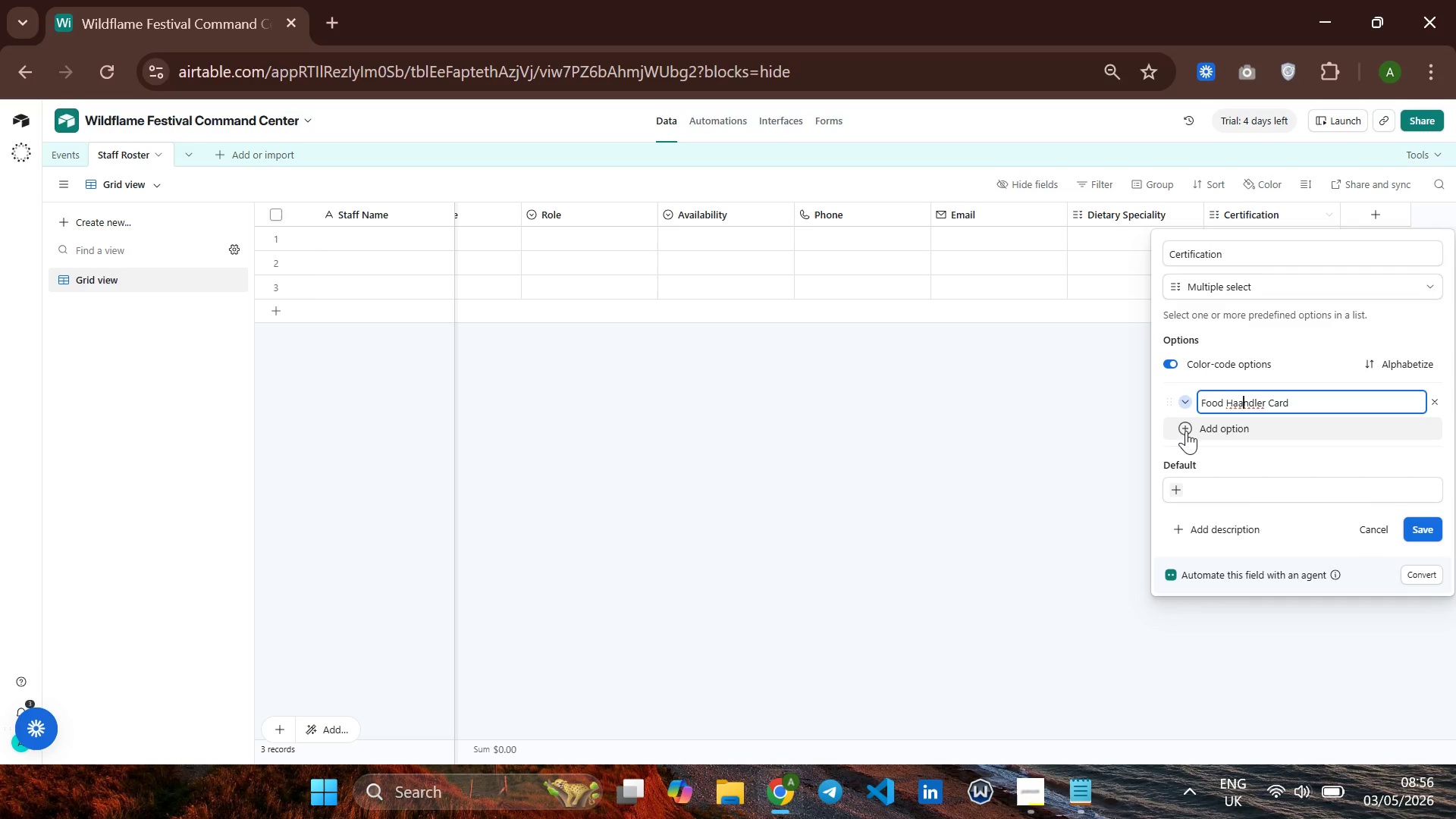 
key(ArrowLeft)
 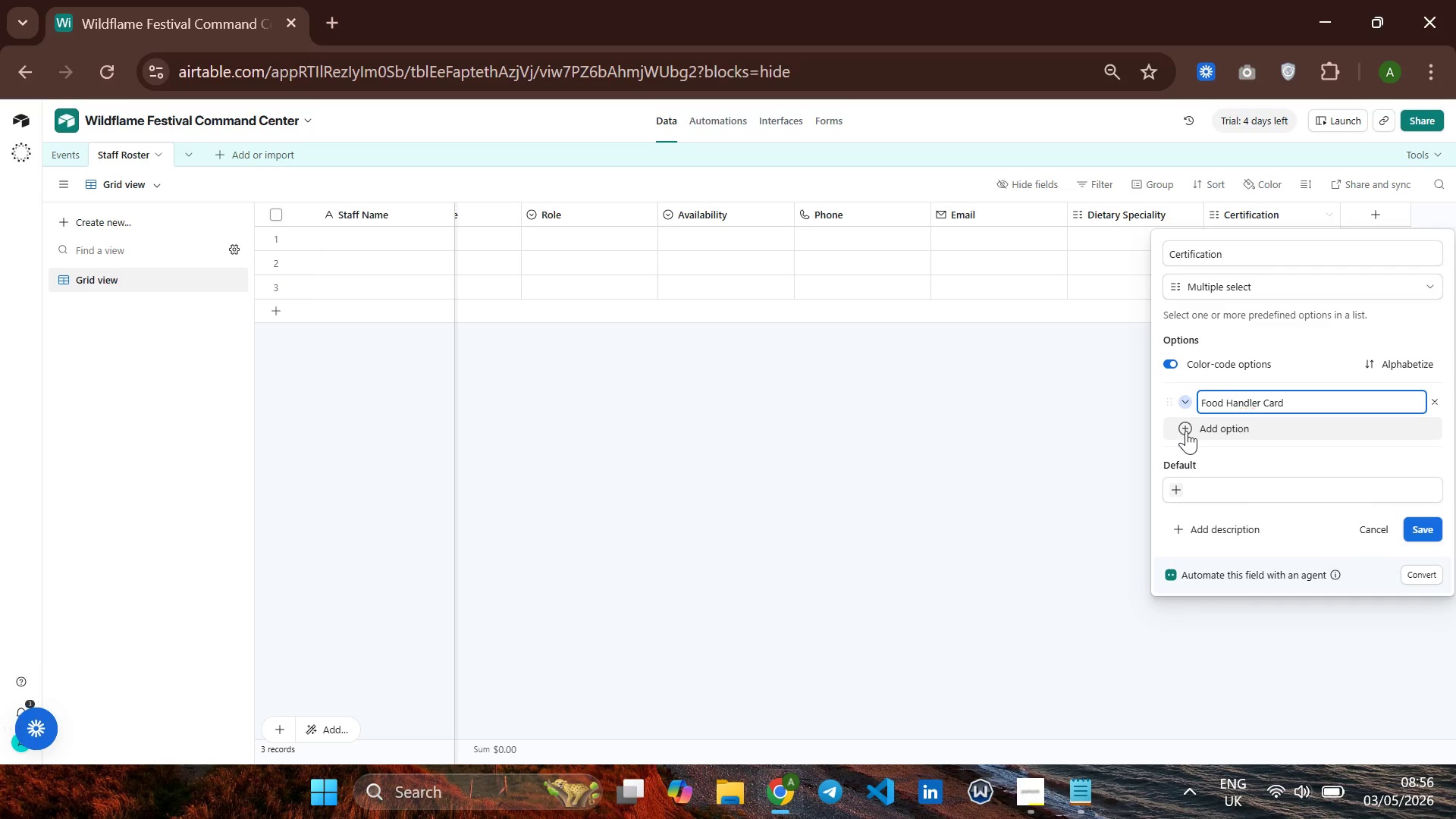 
key(Backspace)
 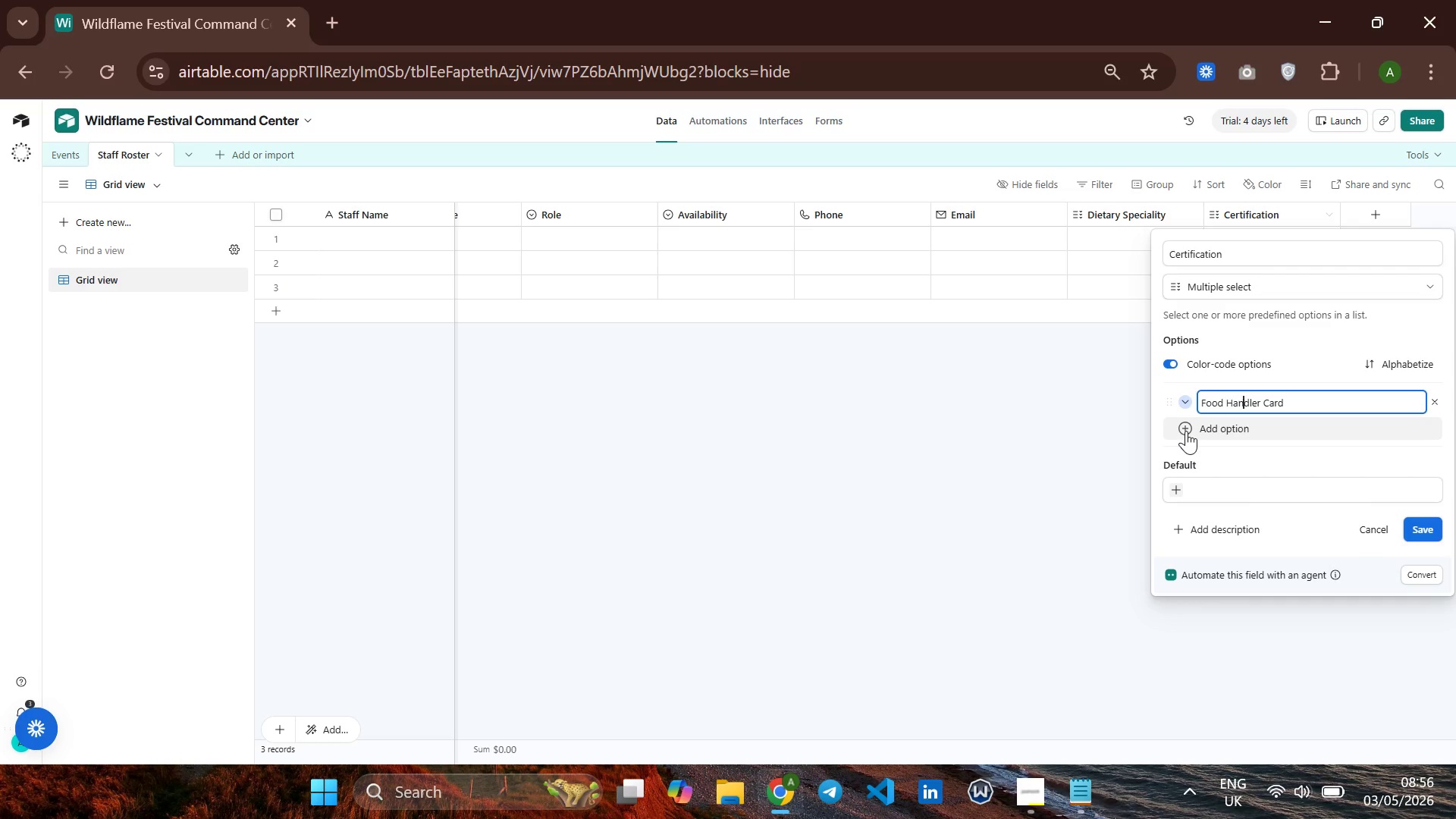 
hold_key(key=ArrowRight, duration=0.86)
 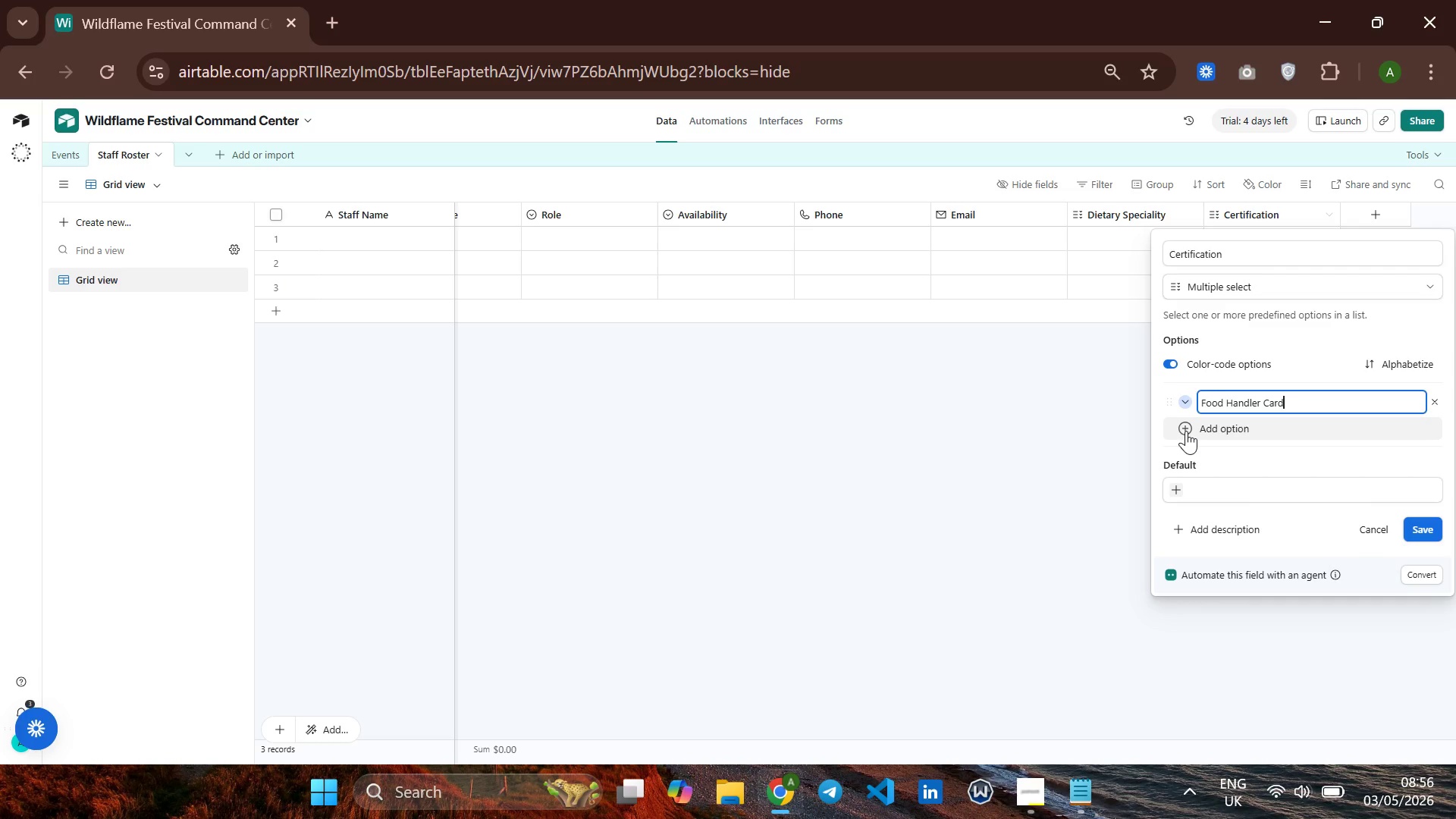 
key(Enter)
 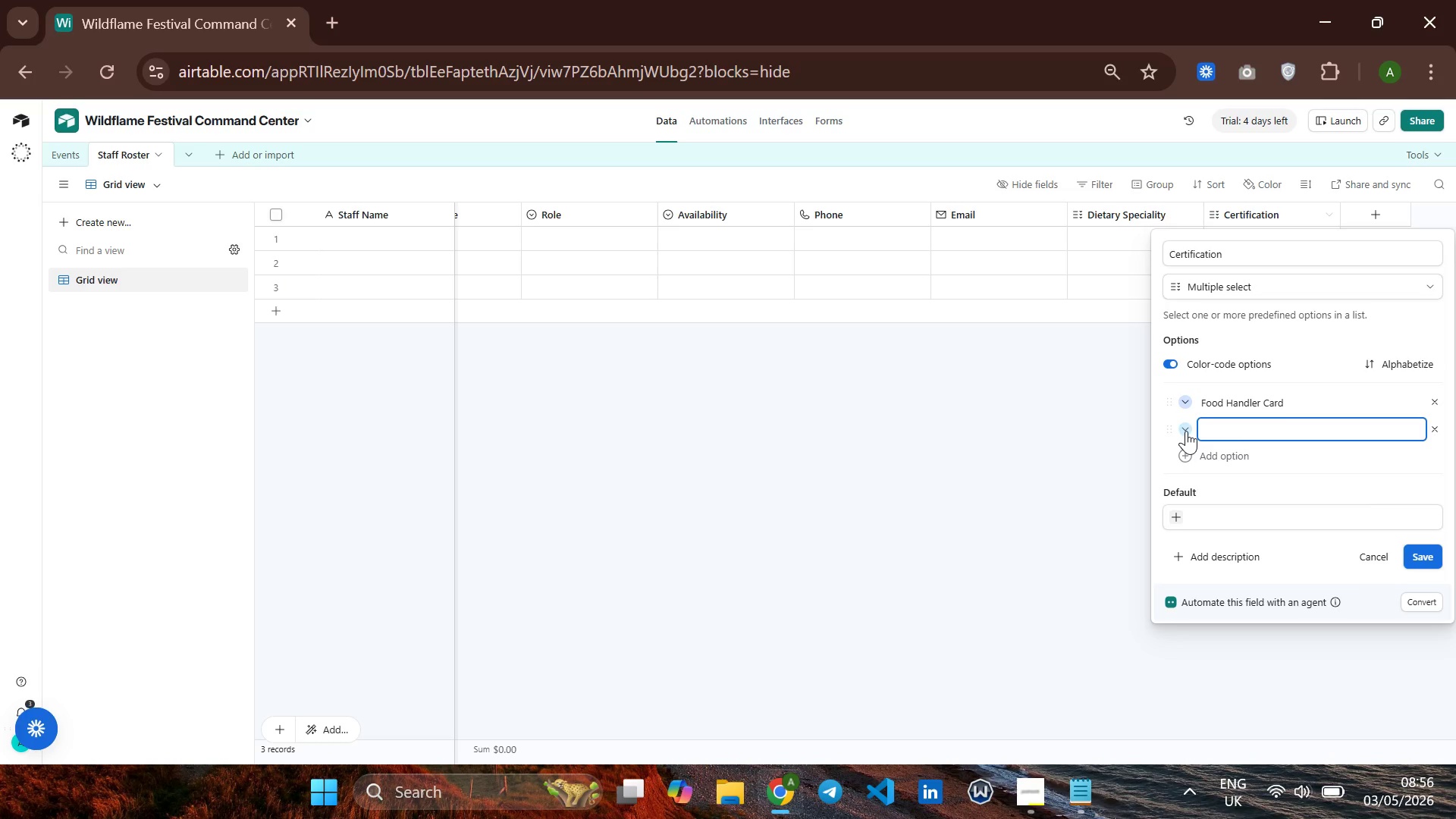 
key(CapsLock)
 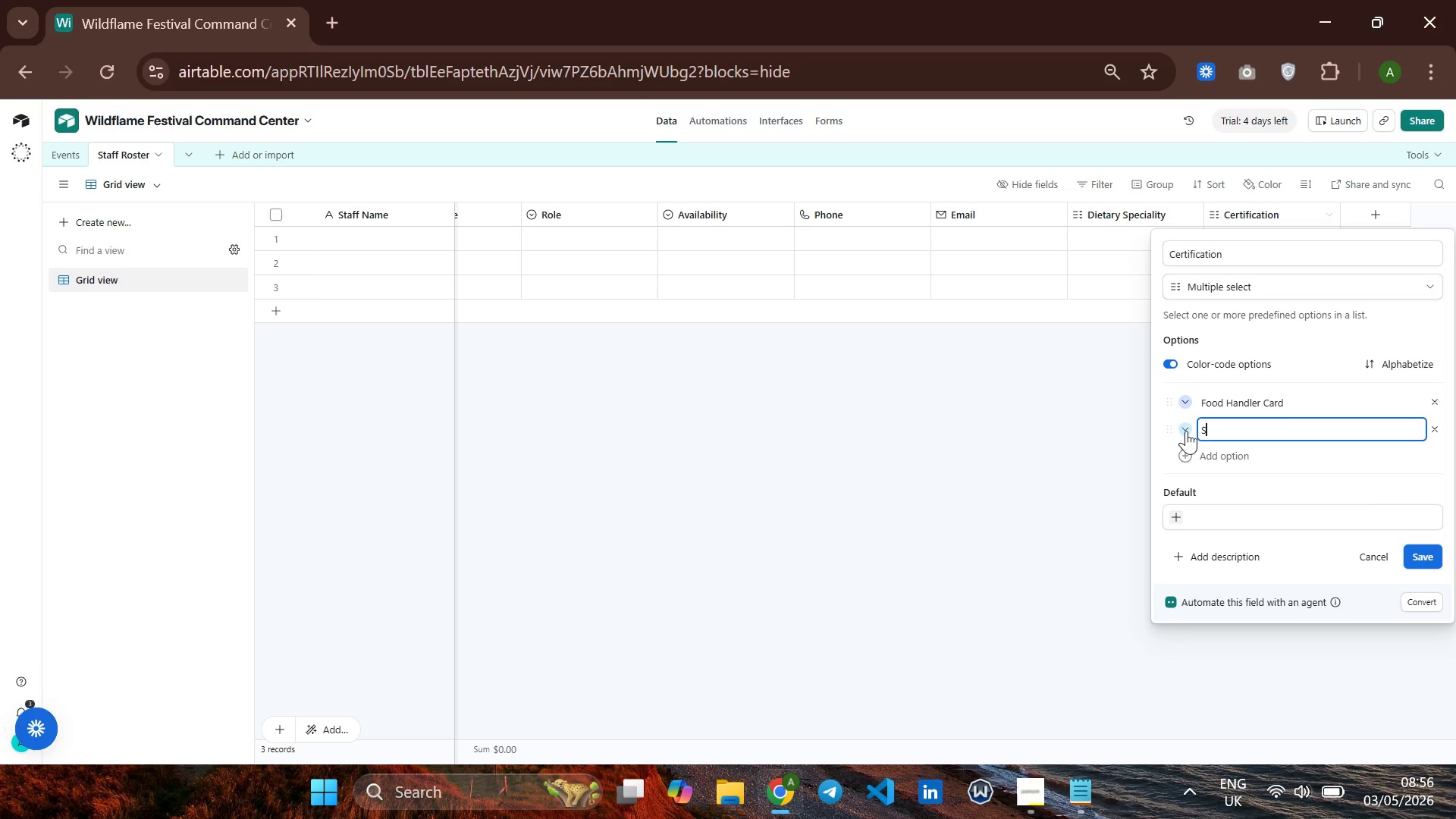 
key(S)
 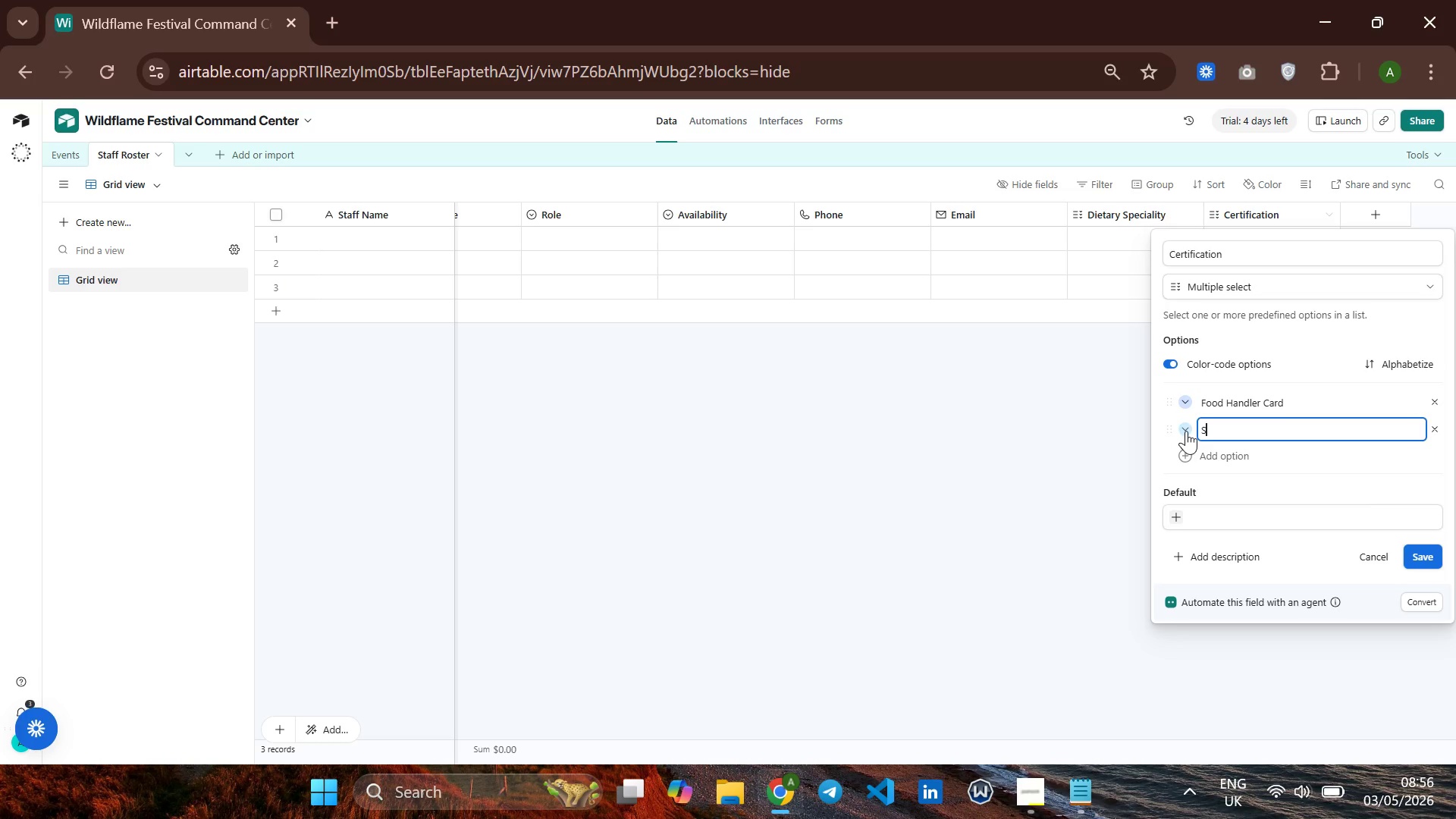 
key(CapsLock)
 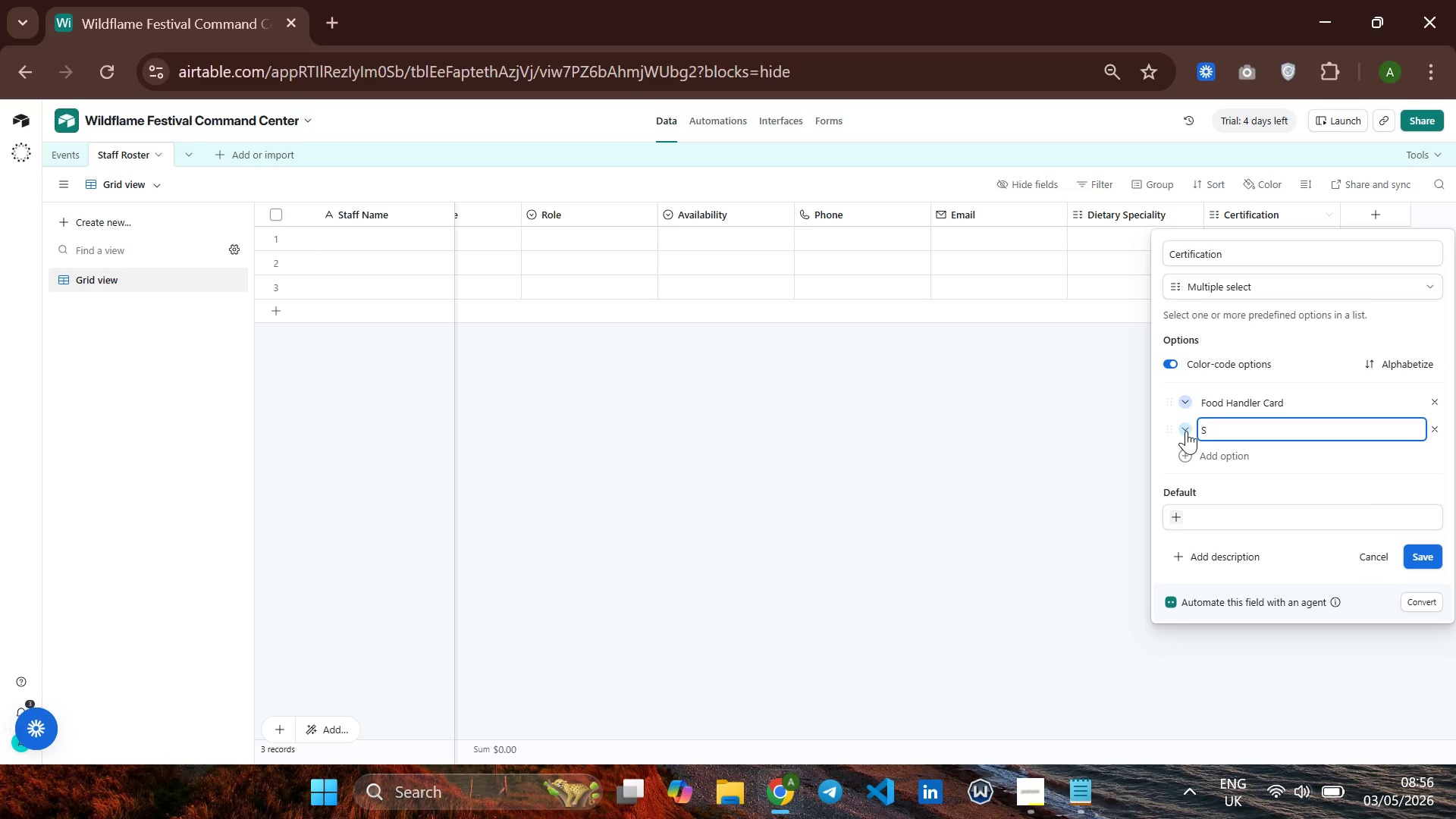 
key(E)
 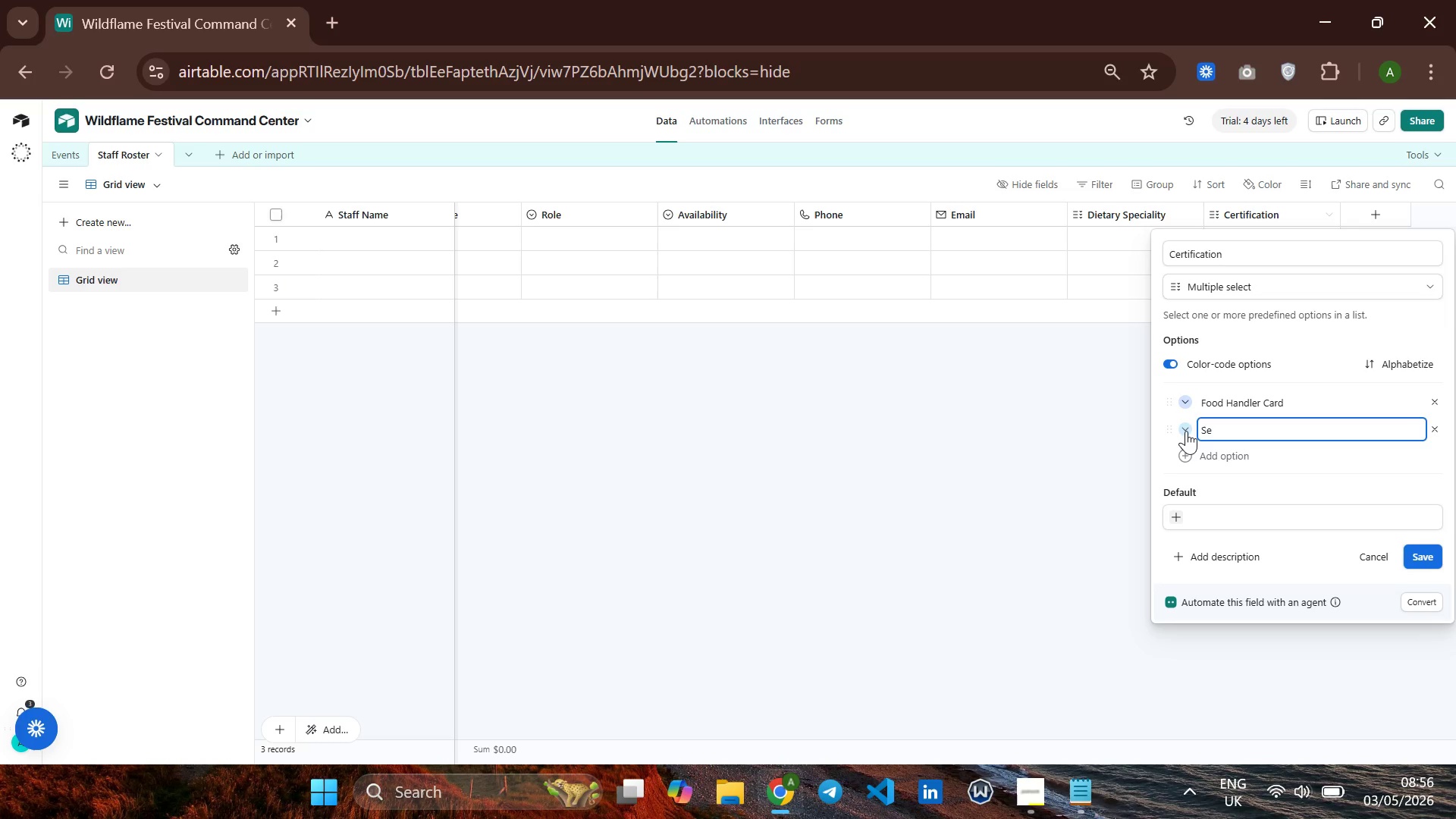 
type(rvsafe)
key(Backspace)
key(Backspace)
key(Backspace)
key(Backspace)
type(Safe)
 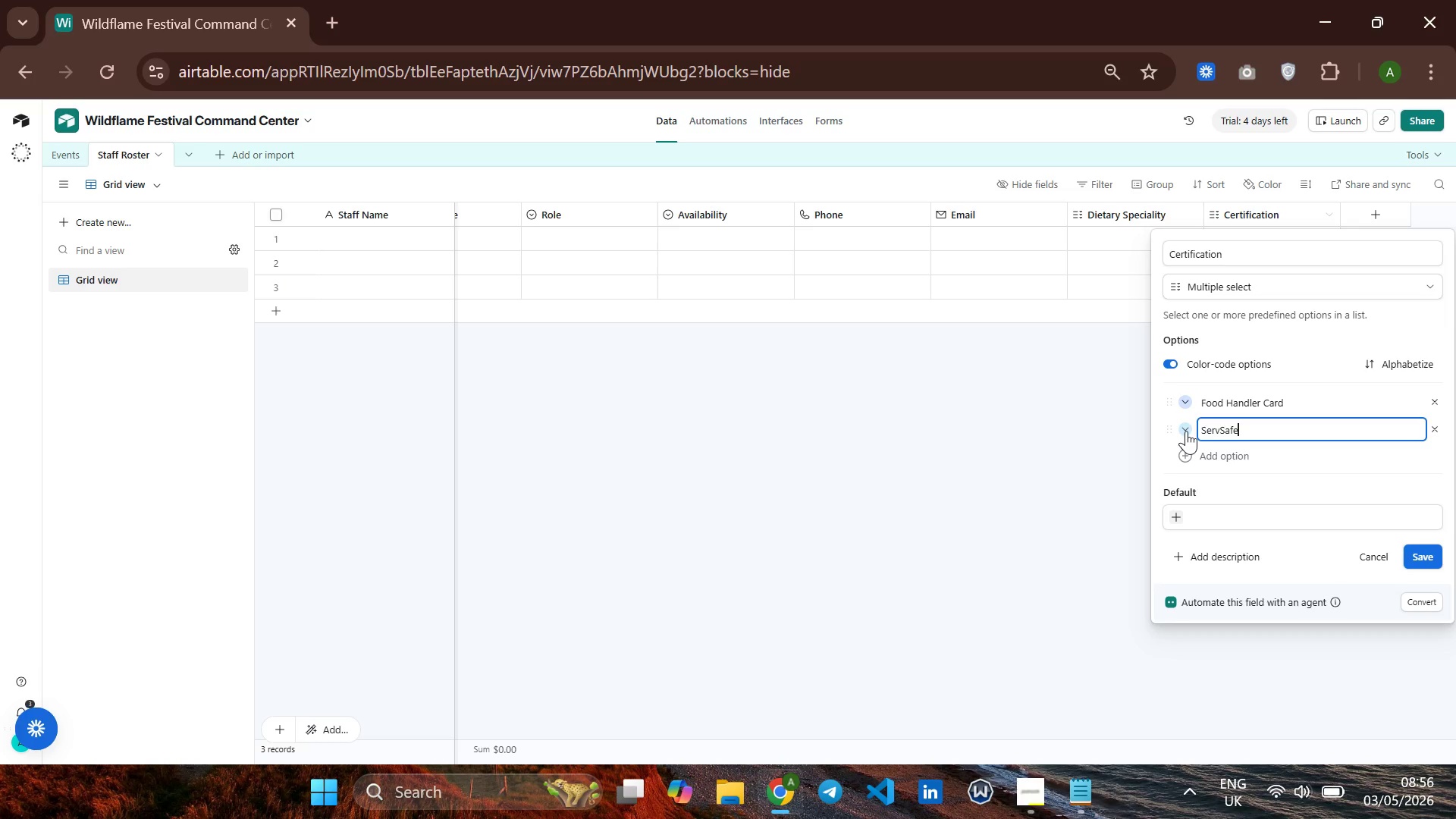 
key(Enter)
 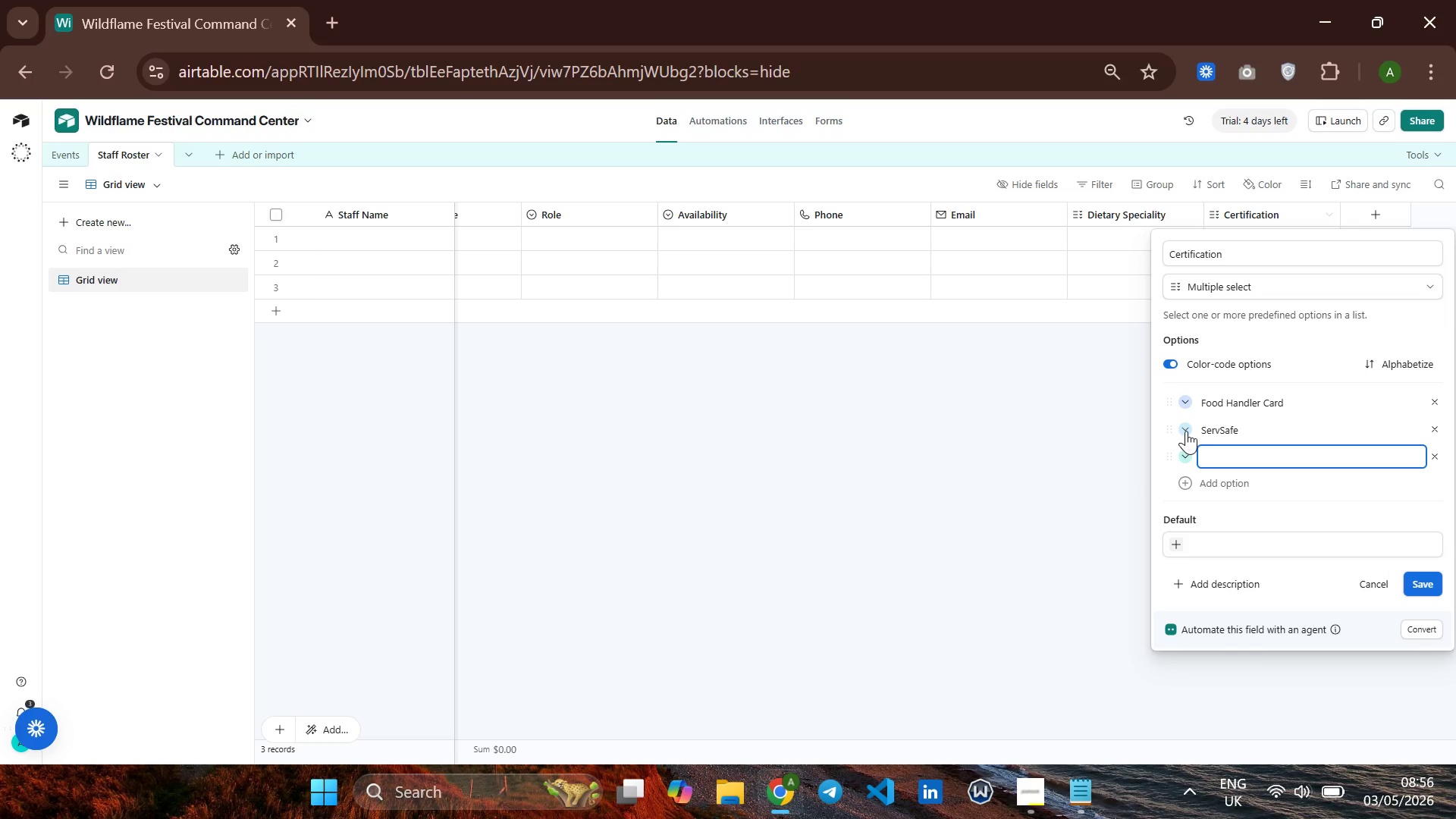 
type(Fire D)
key(Backspace)
type(Safety)
 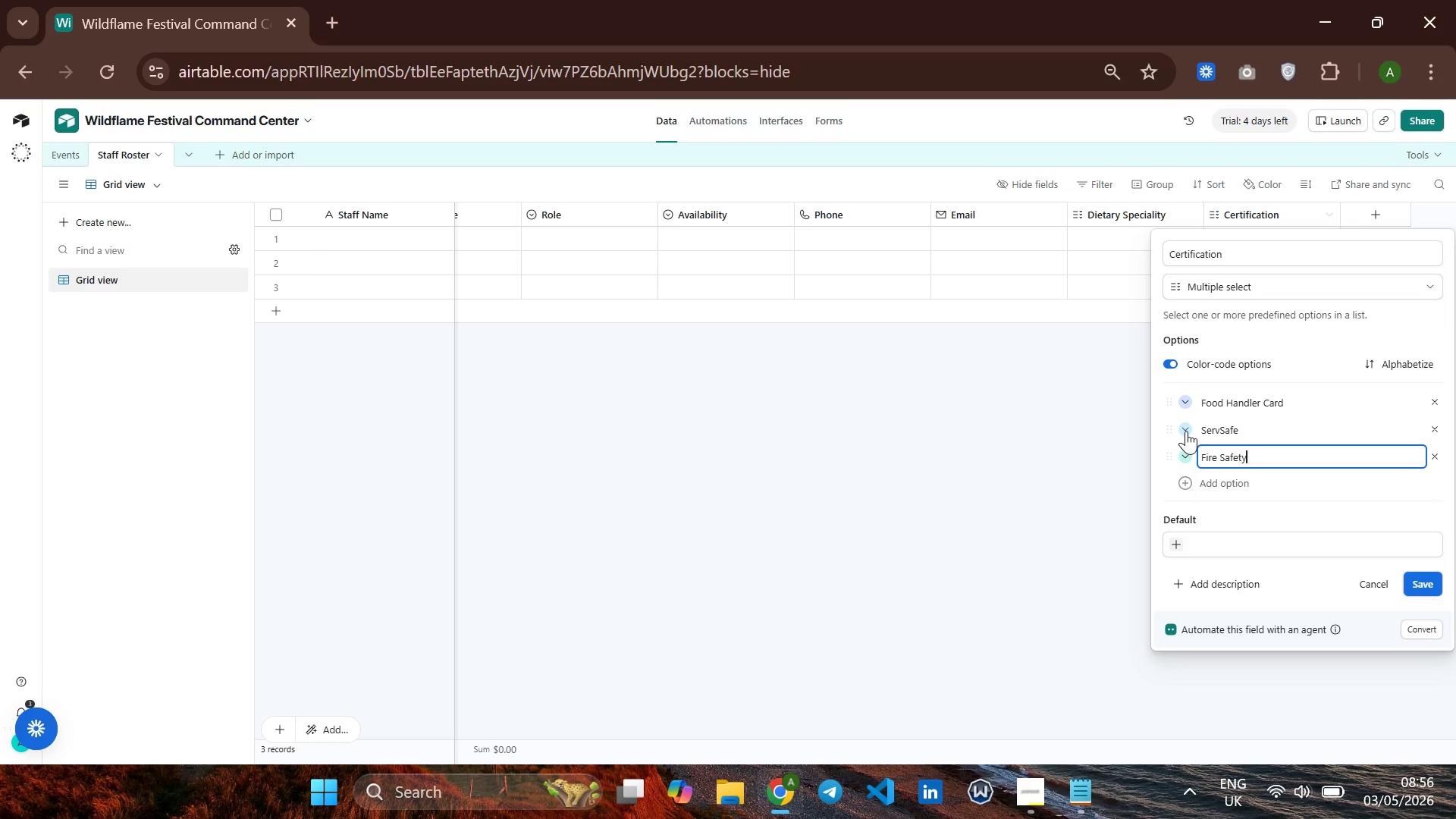 
key(Enter)
 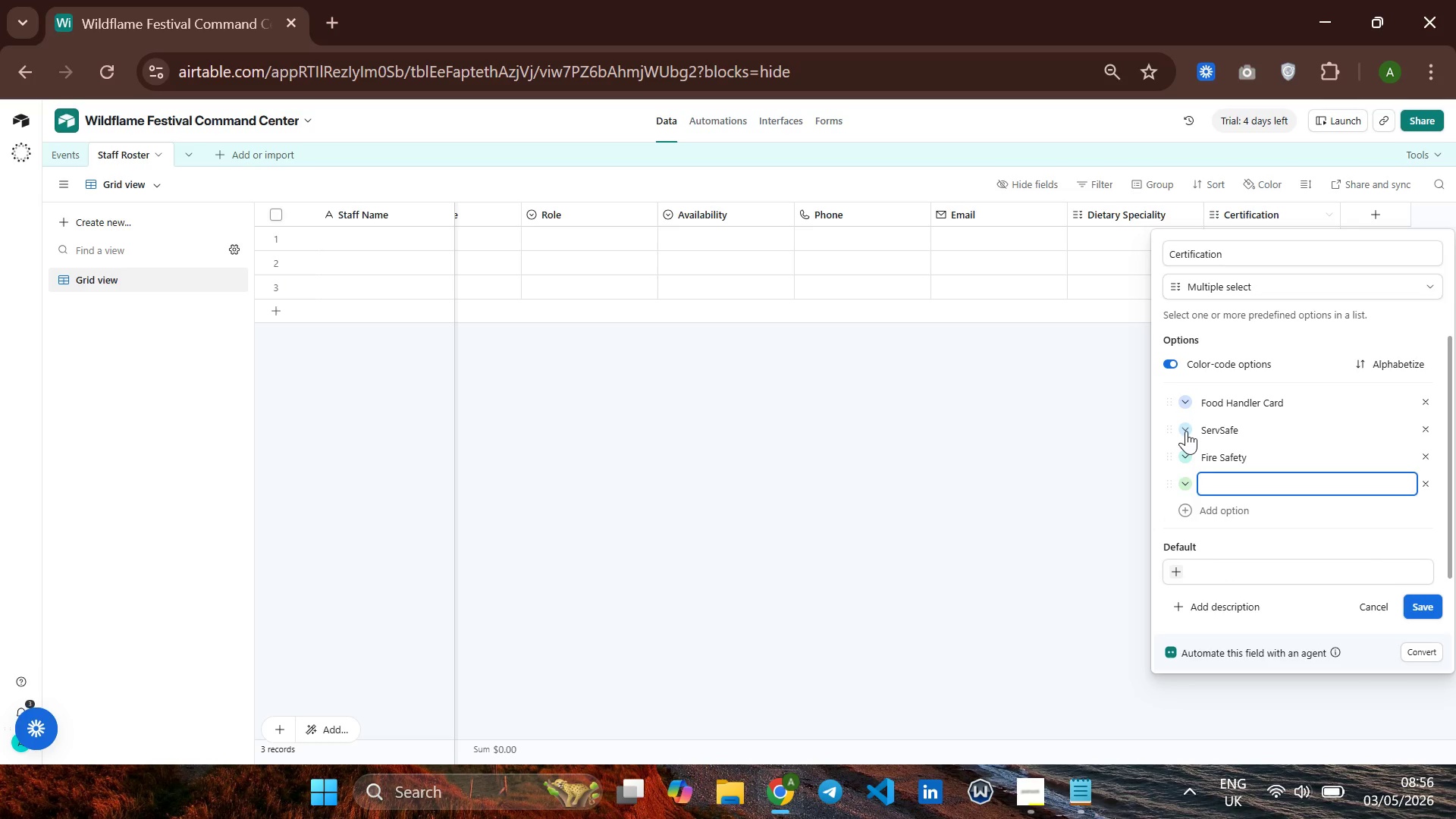 
type(First Aid)
 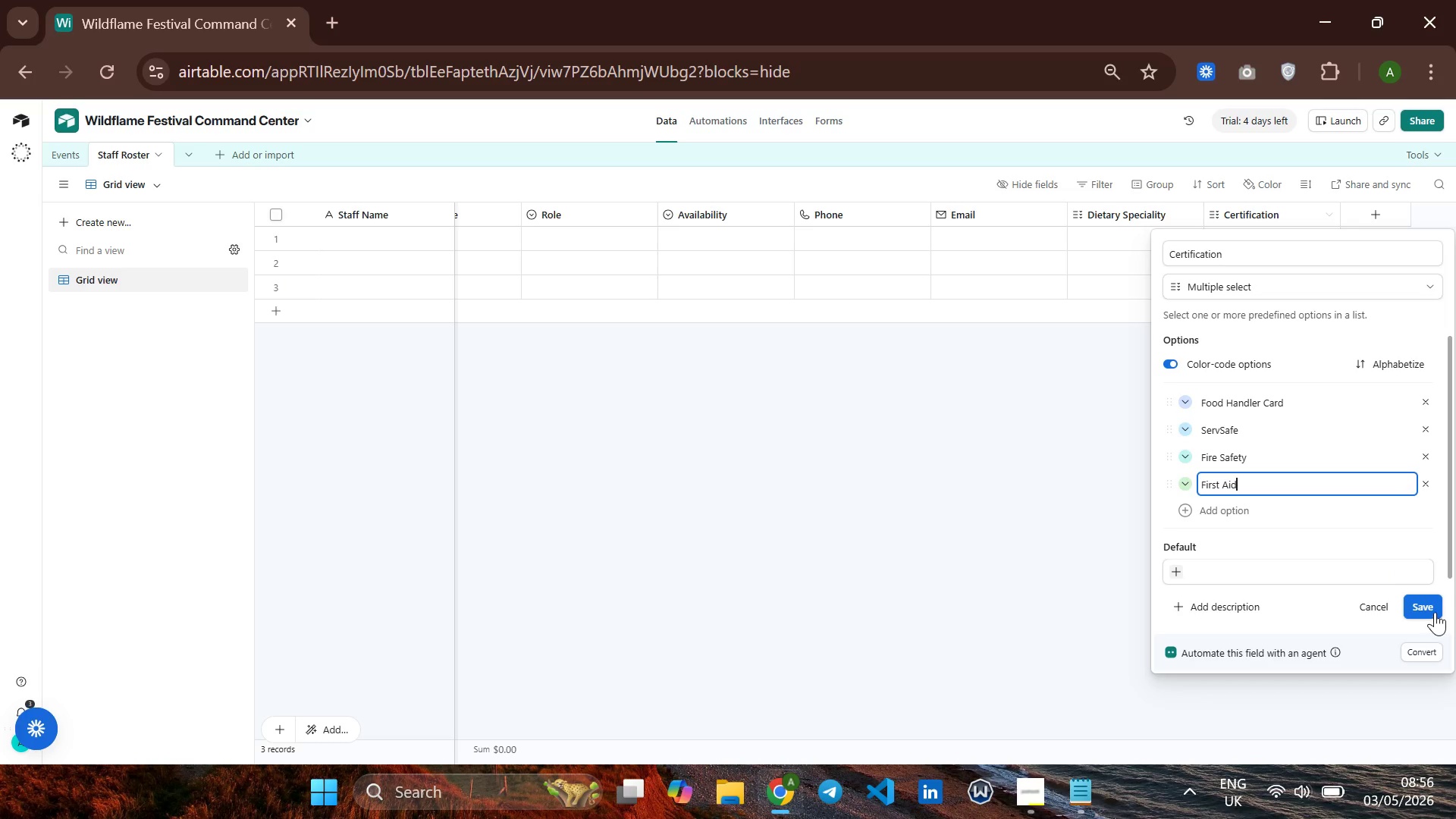 
left_click([1430, 606])
 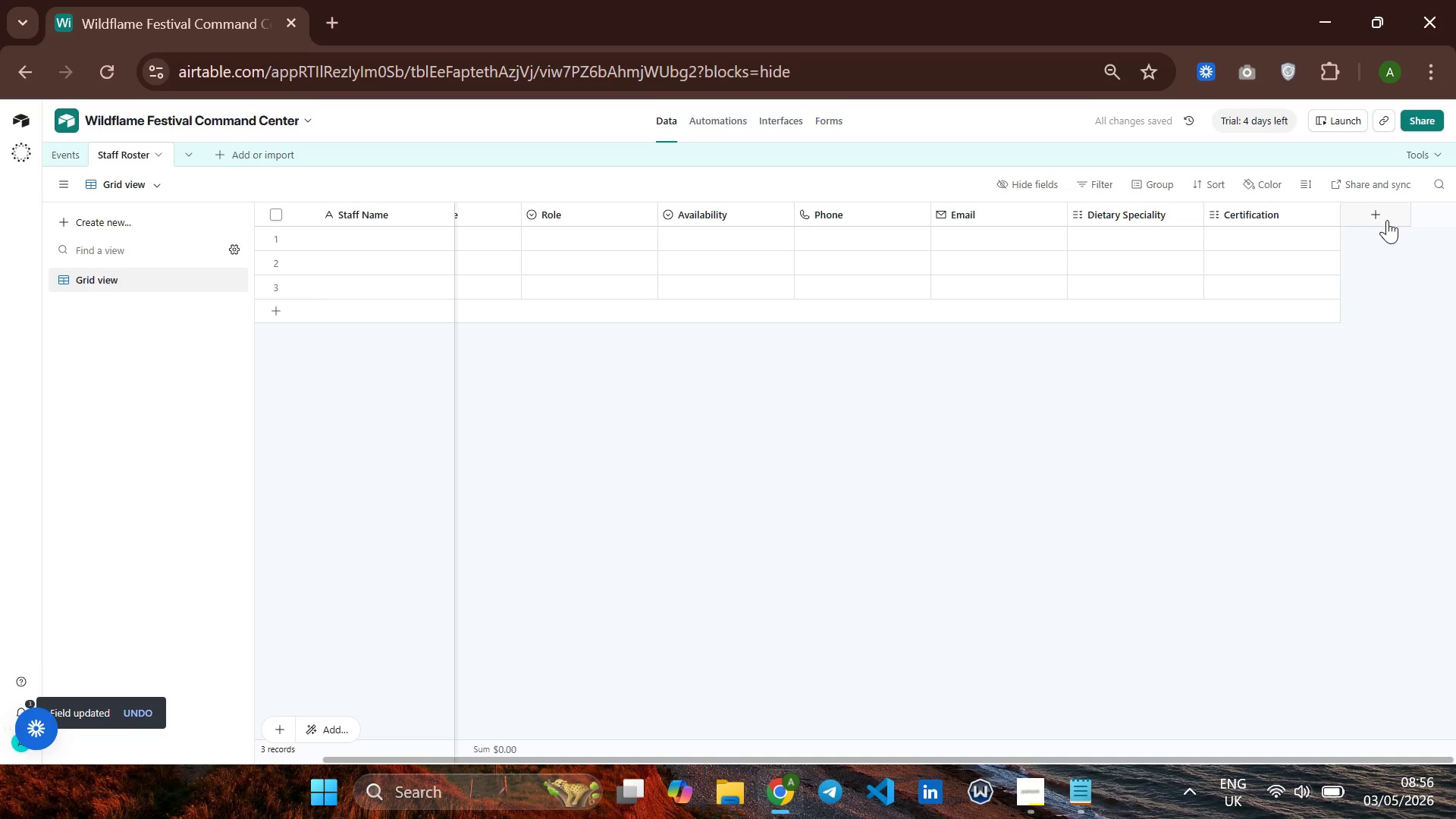 
left_click([1385, 220])
 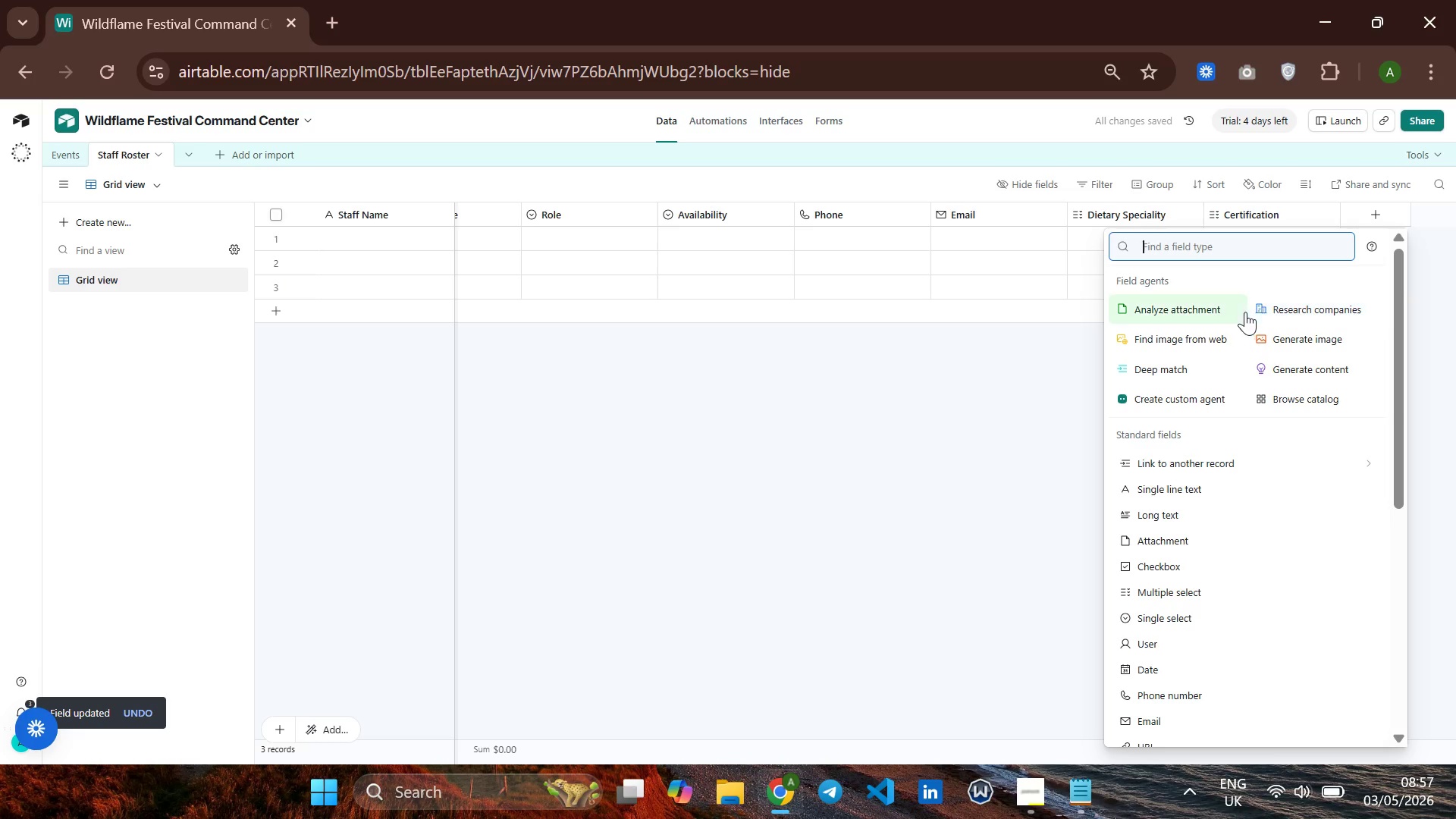 
type(nu)
 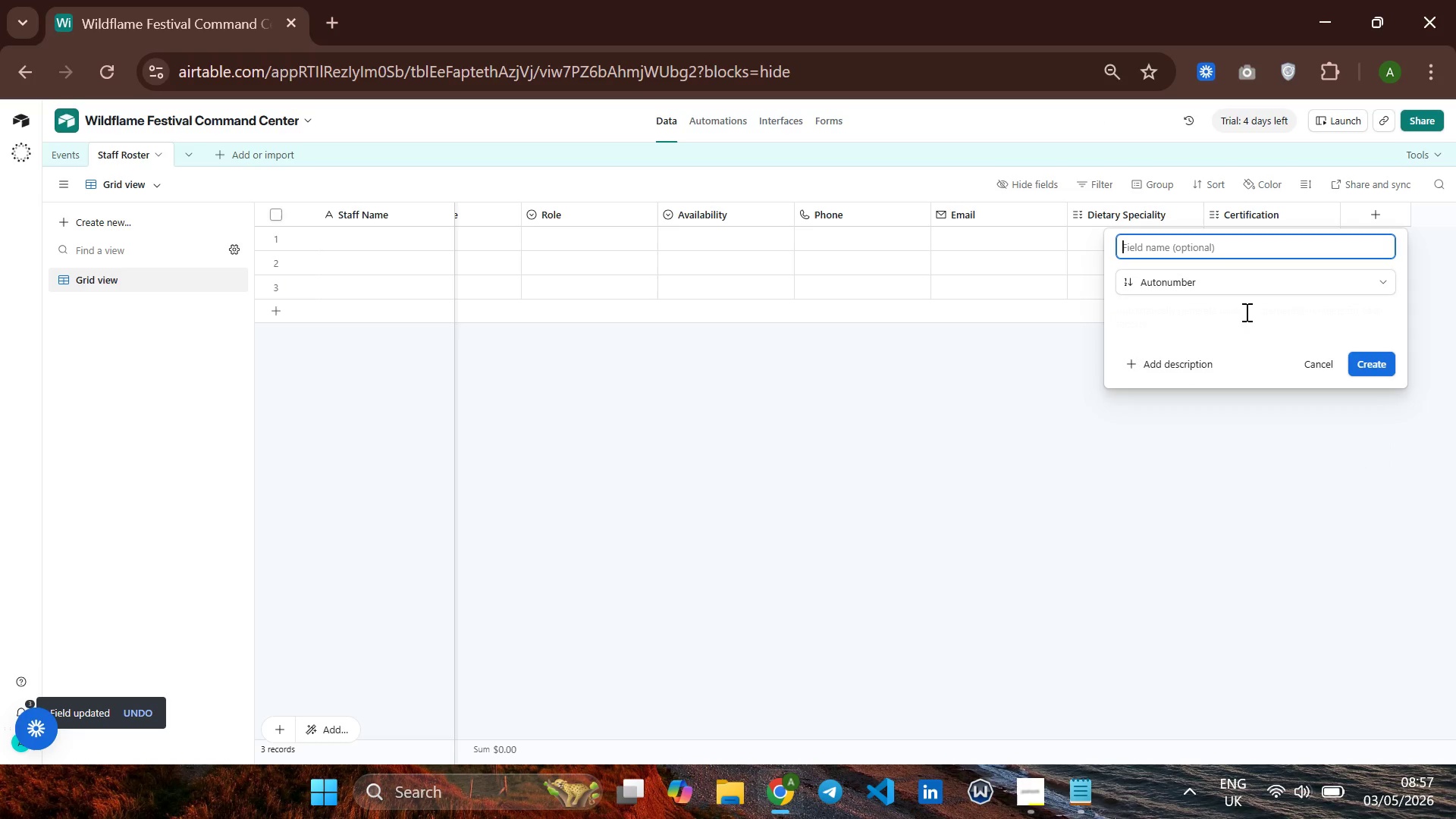 
key(Enter)
 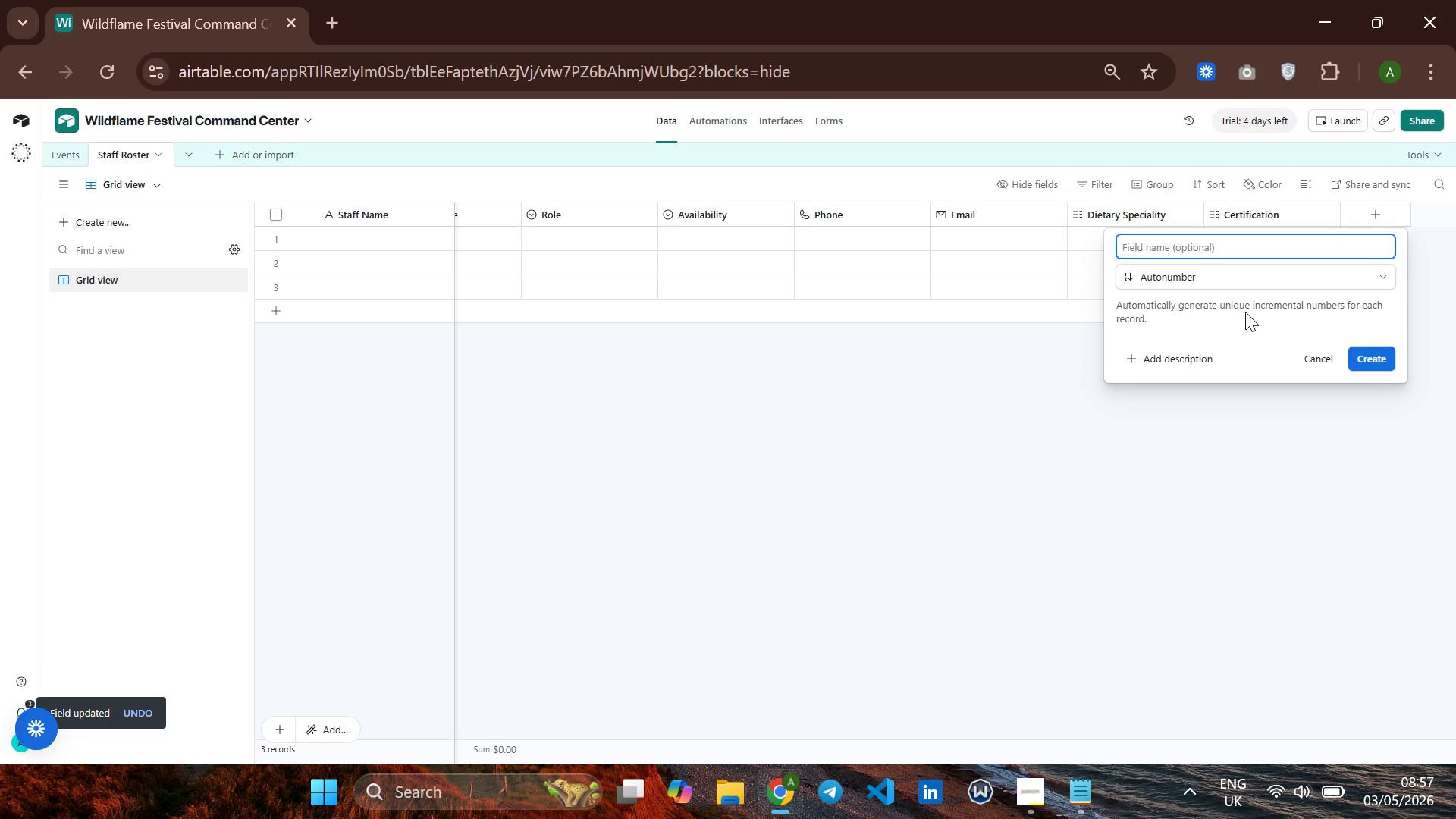 
type(Estimatted )
 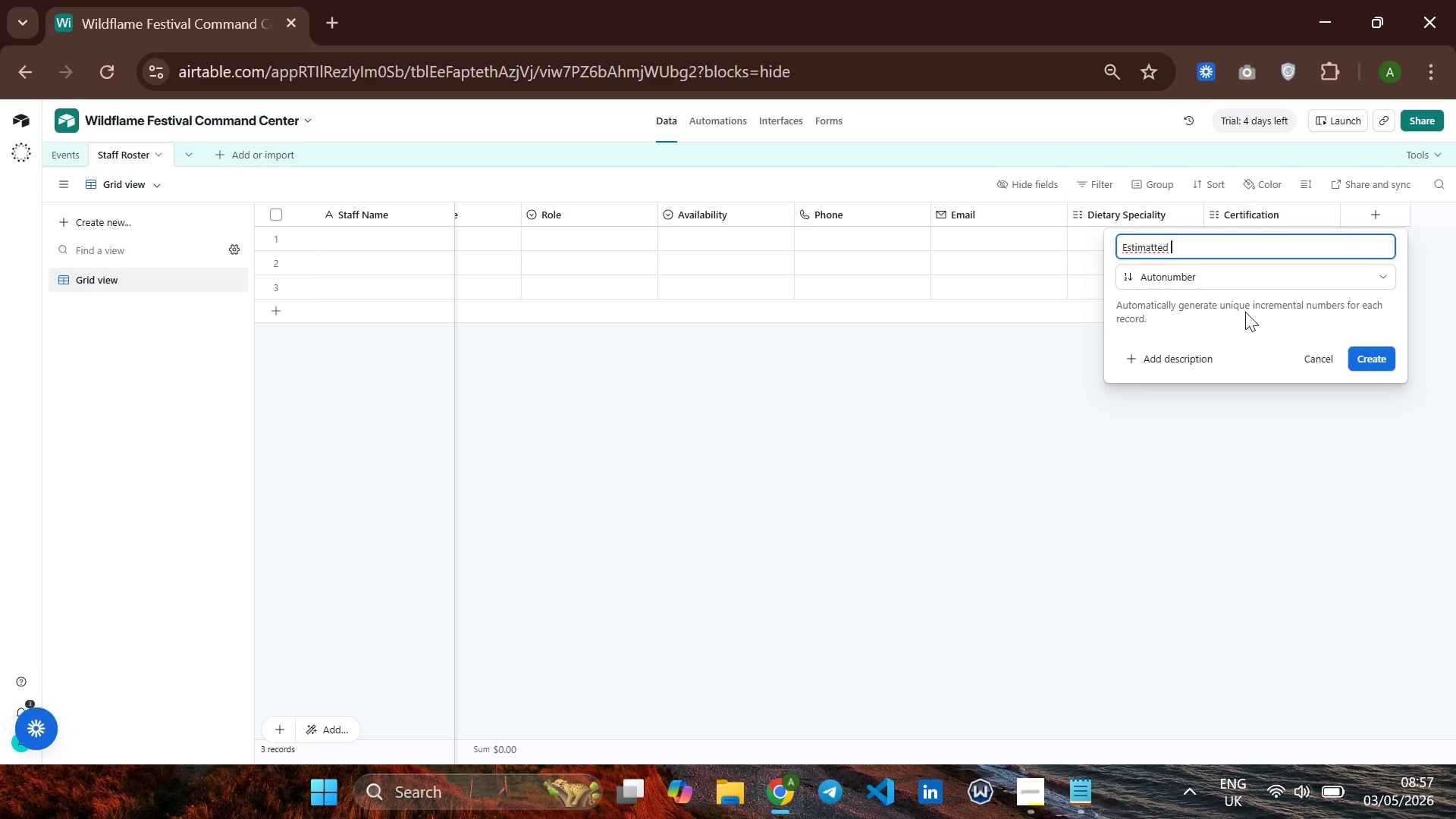 
wait(5.97)
 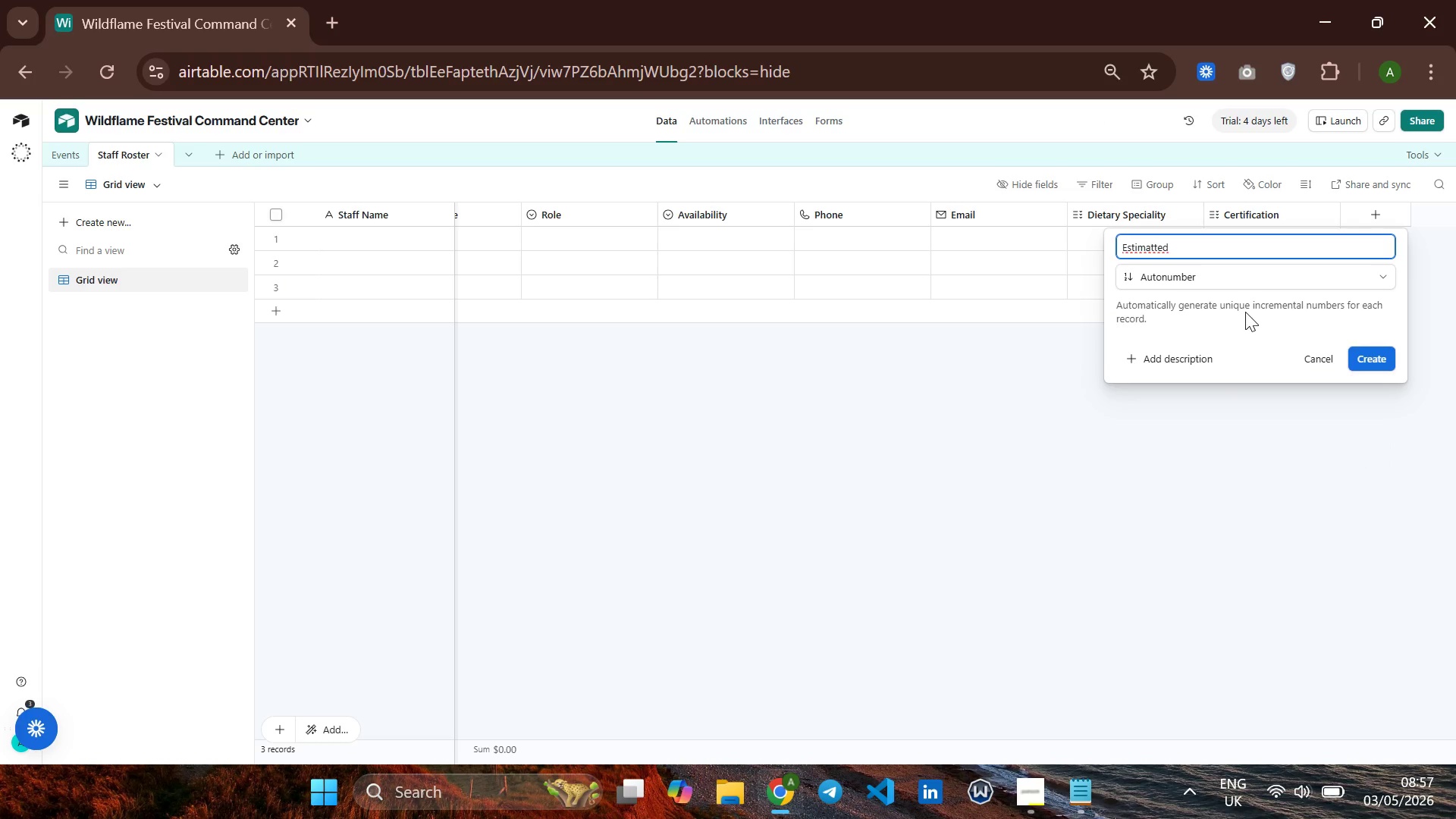 
hold_key(key=ArrowLeft, duration=0.5)
 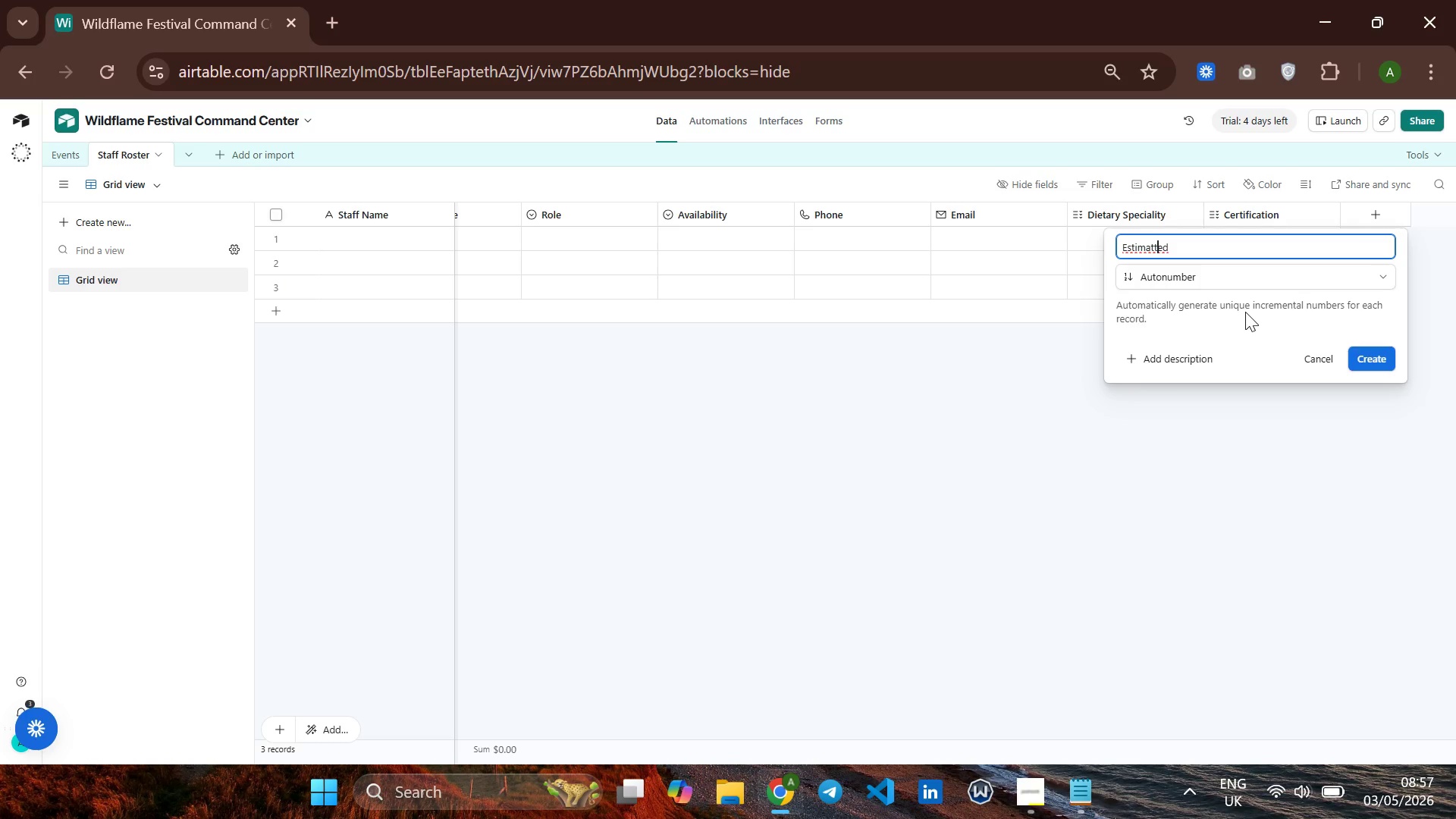 
key(ArrowLeft)
 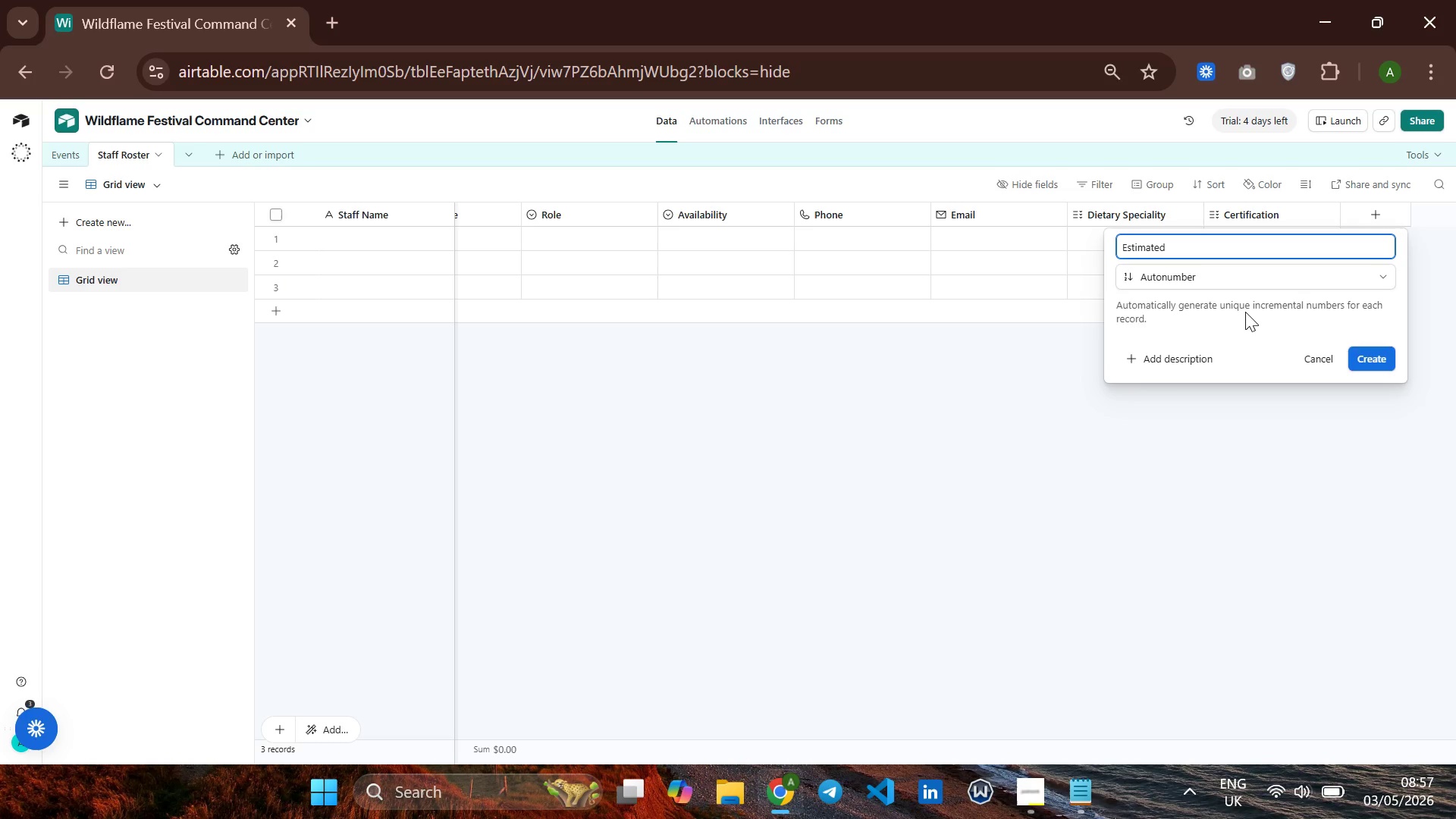 
key(Backspace)
type(Hours)
 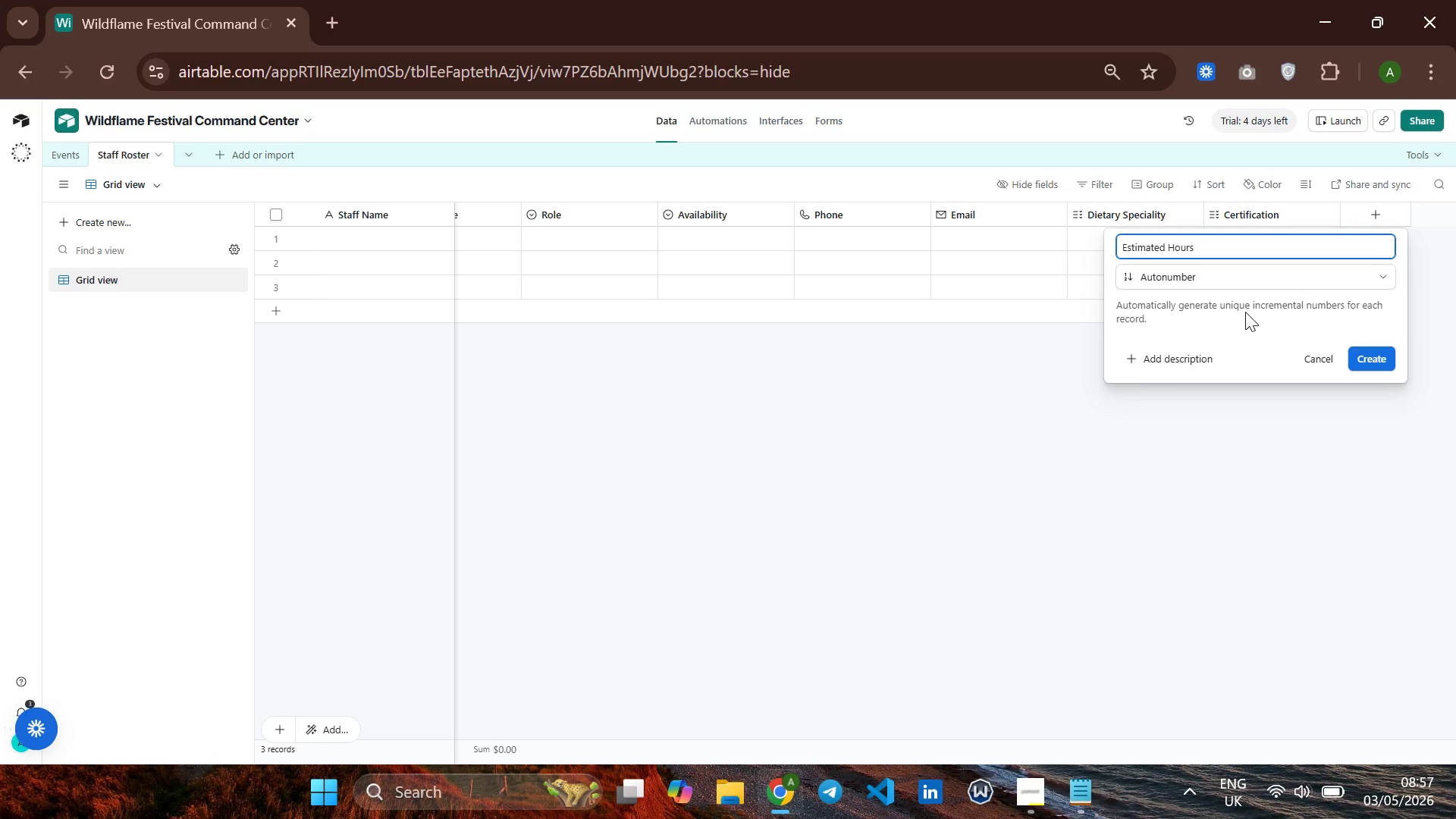 
hold_key(key=ArrowRight, duration=0.62)
 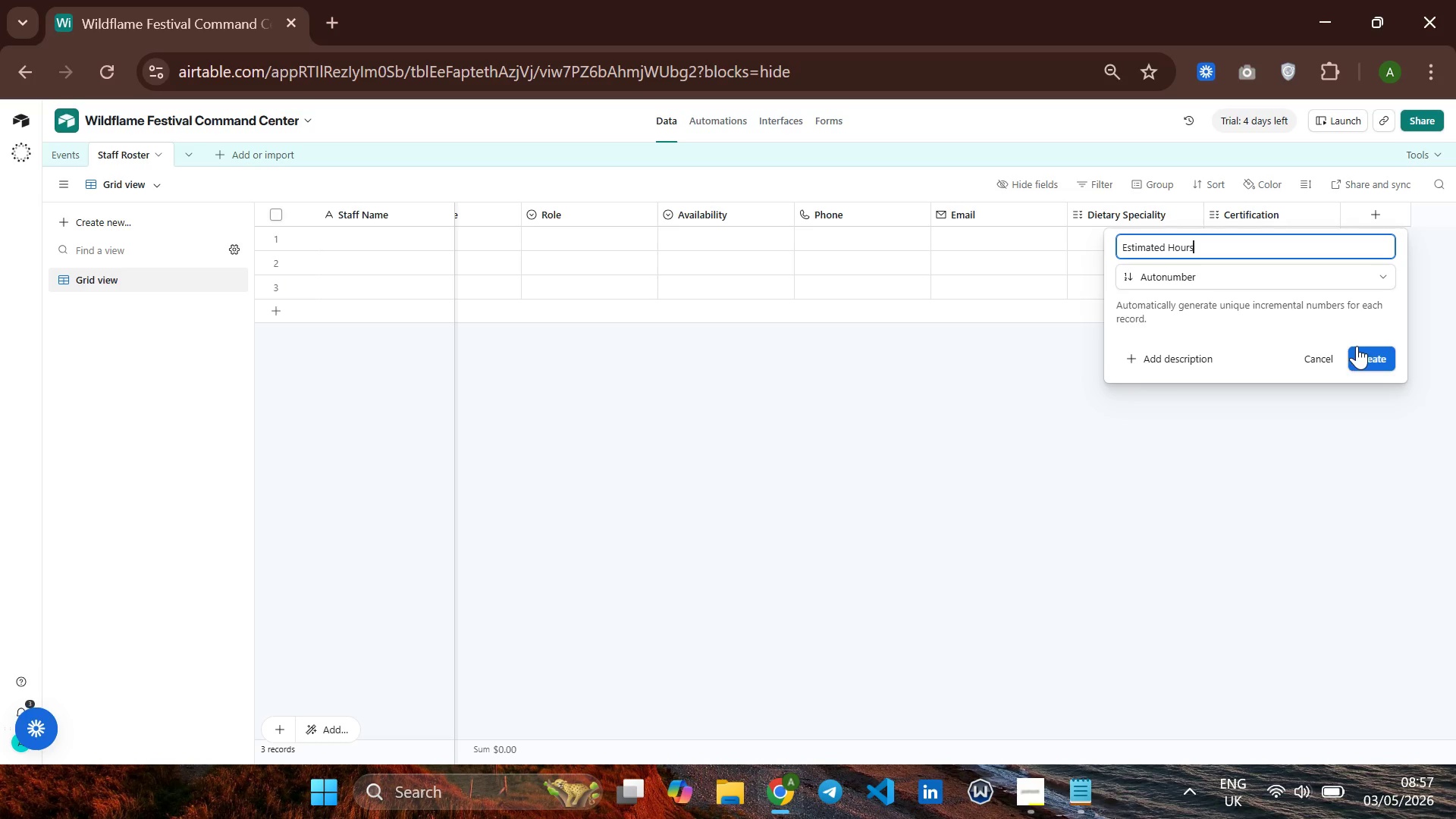 
left_click([1236, 278])
 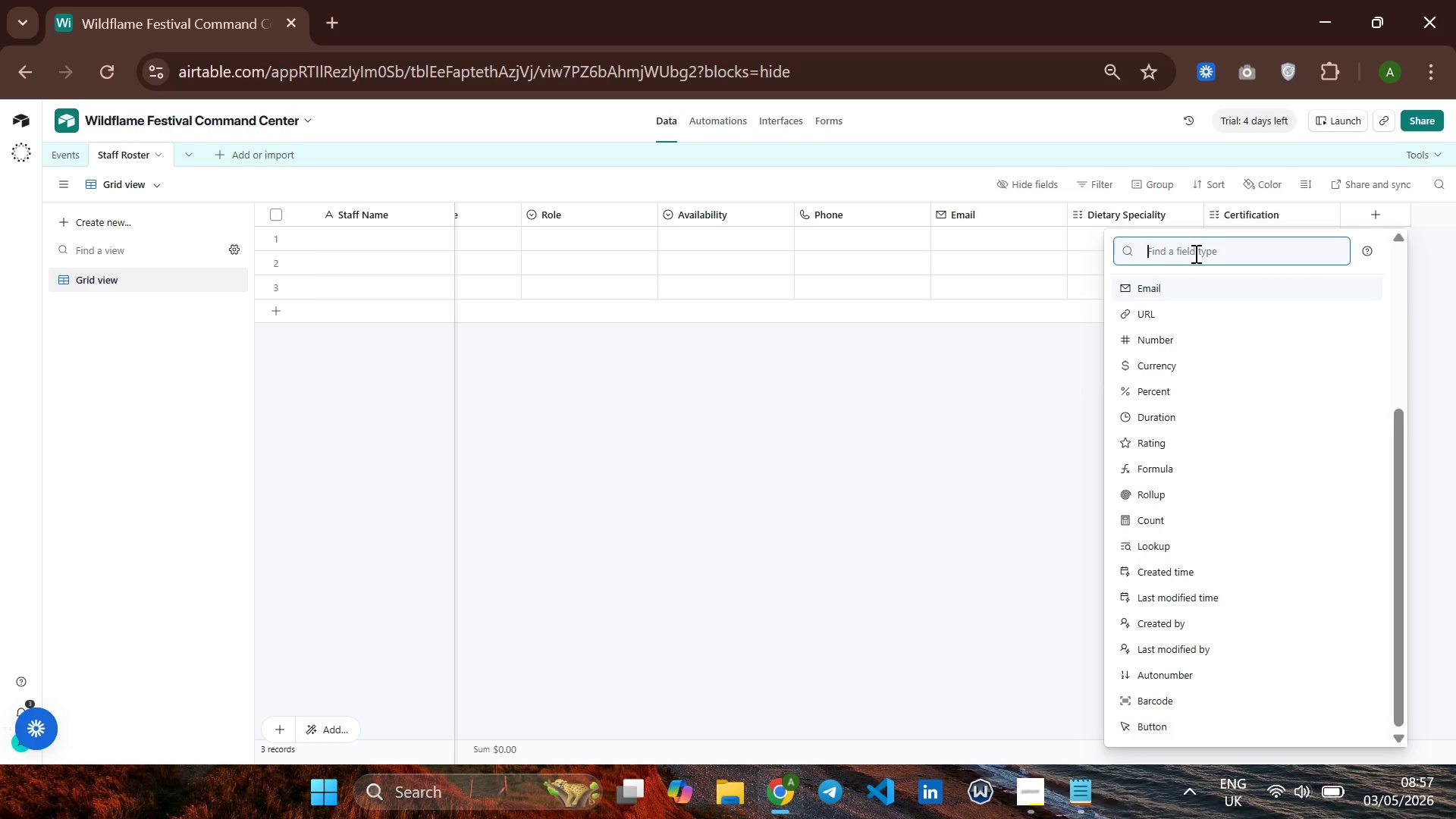 
key(N)
 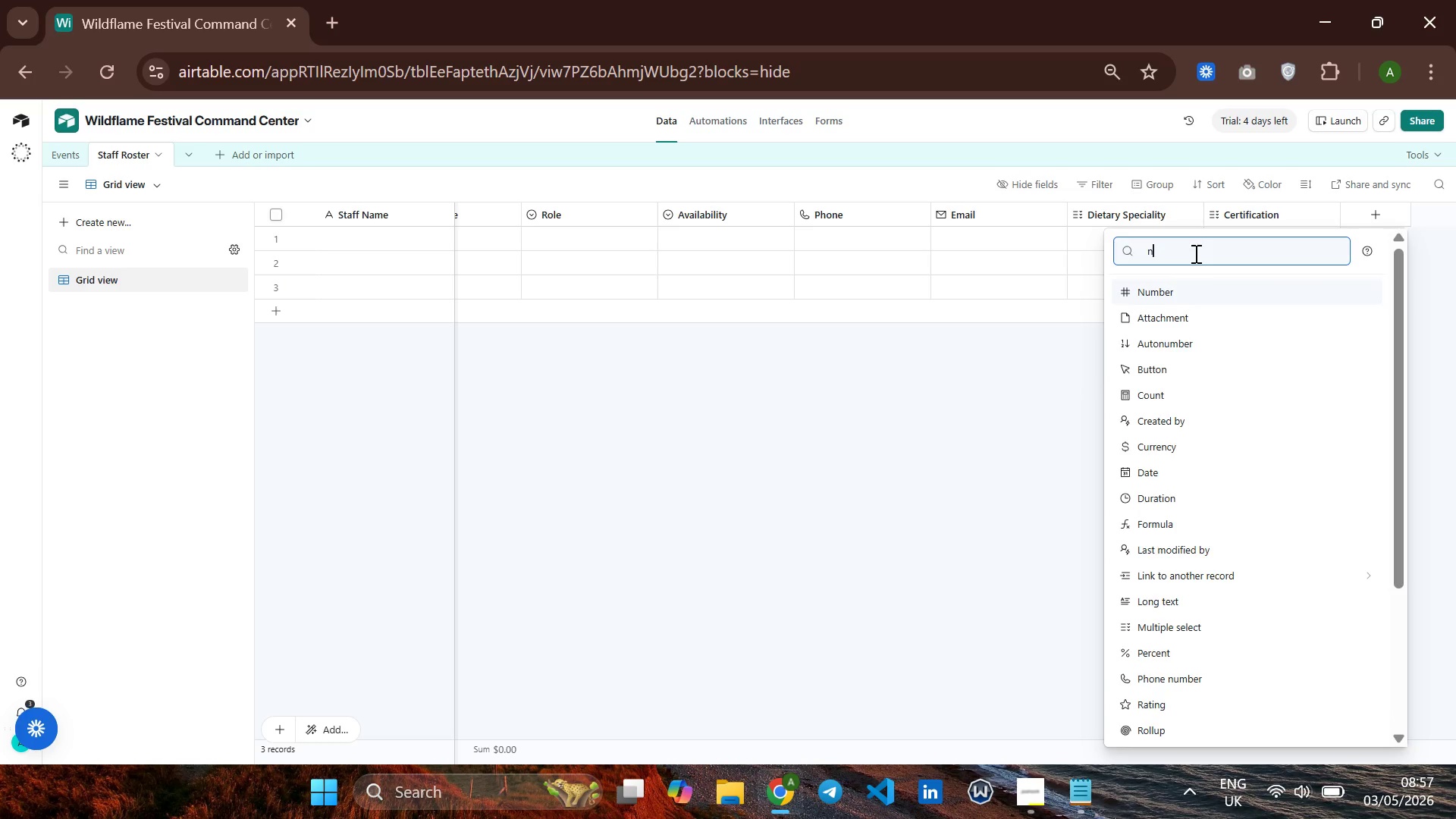 
key(Enter)
 